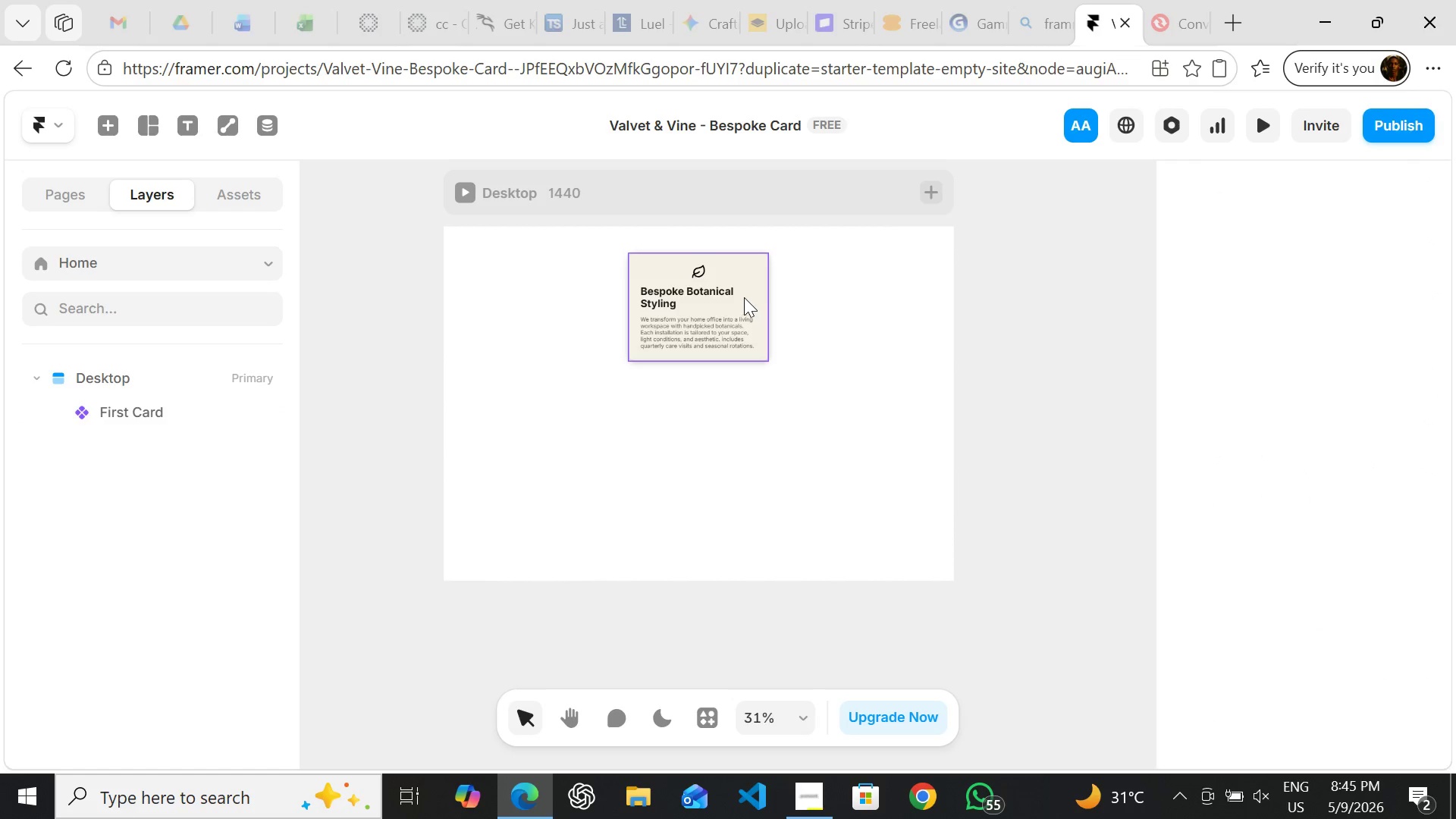 
double_click([744, 297])
 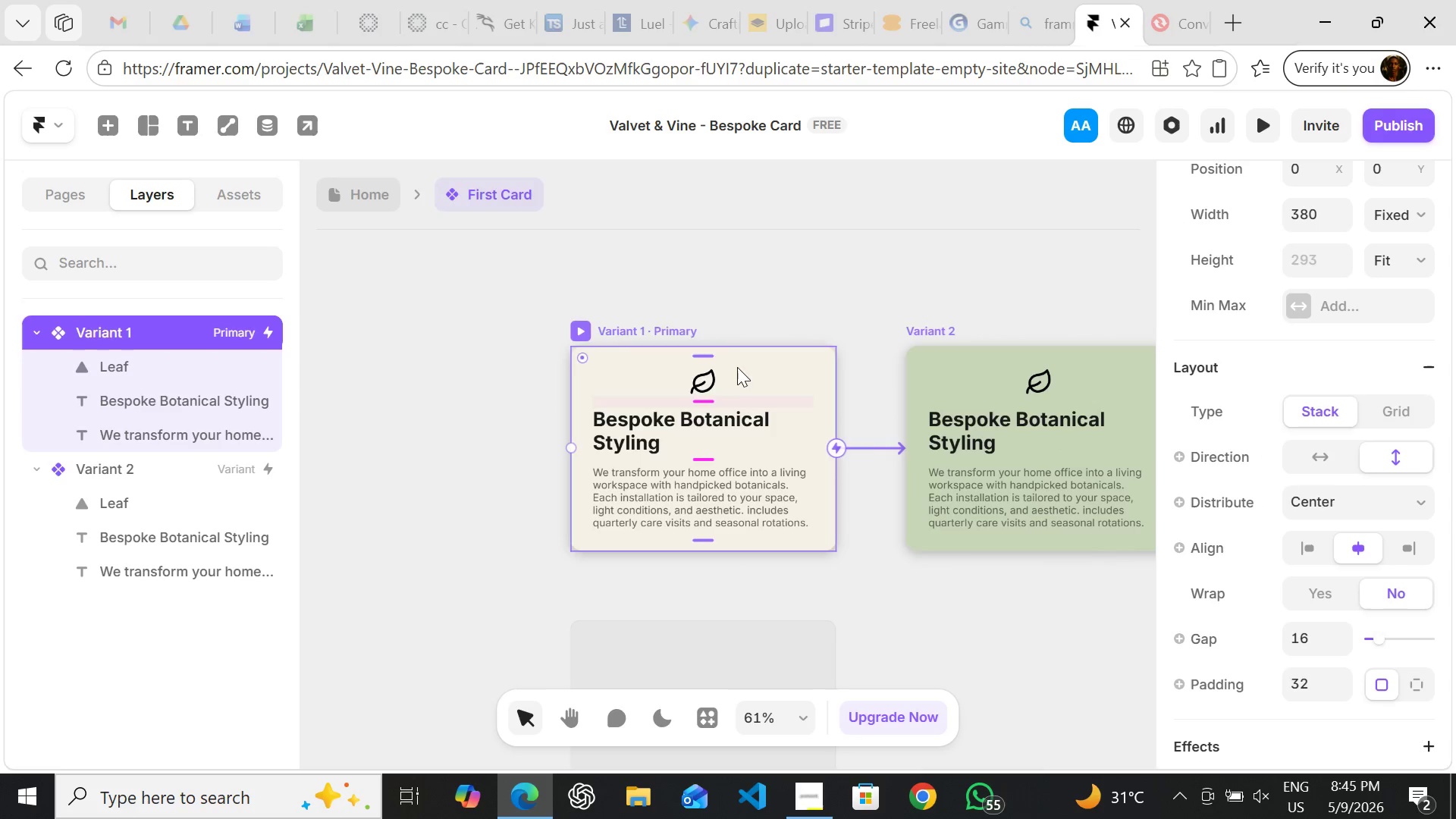 
left_click([582, 326])
 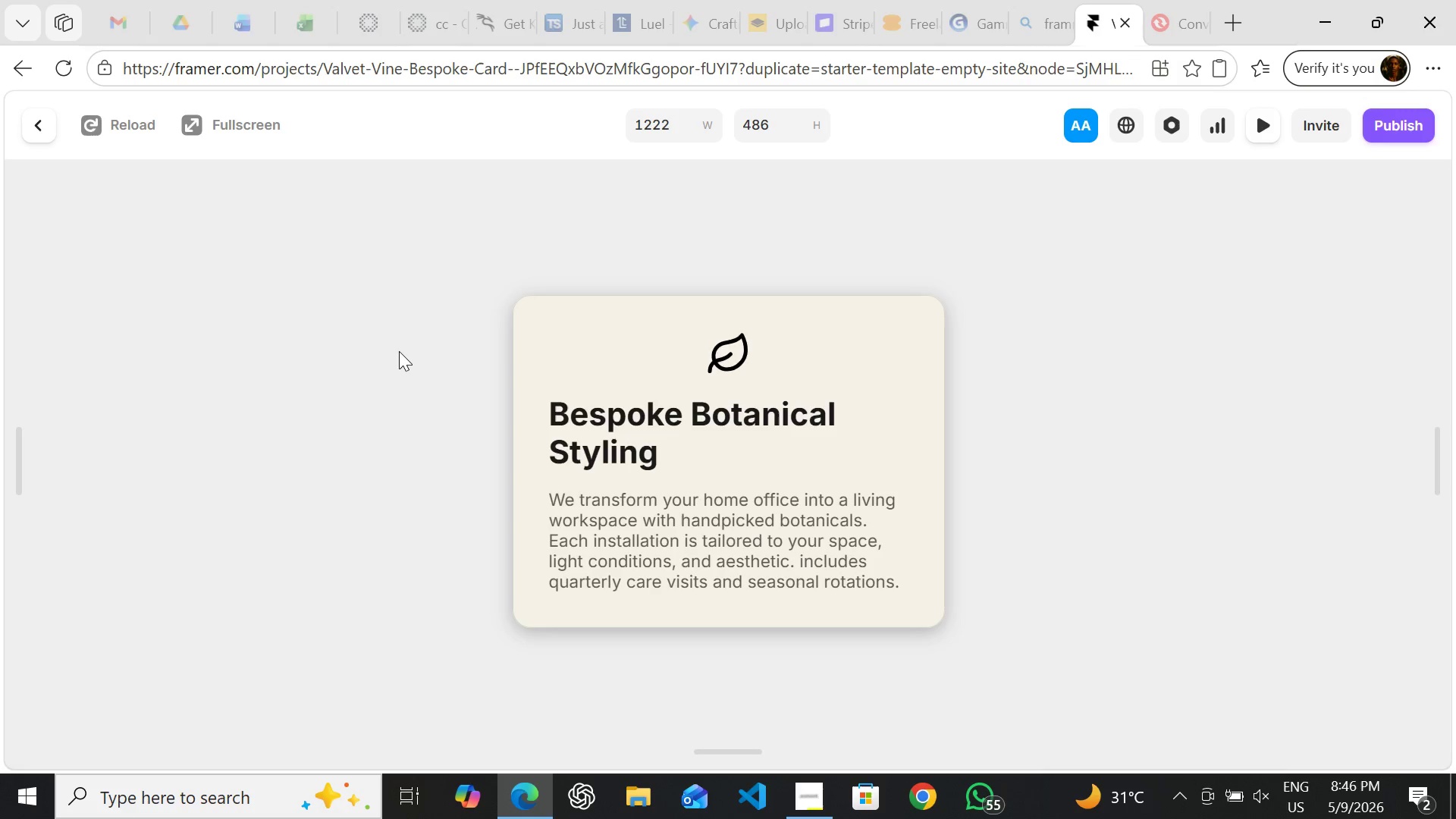 
wait(5.44)
 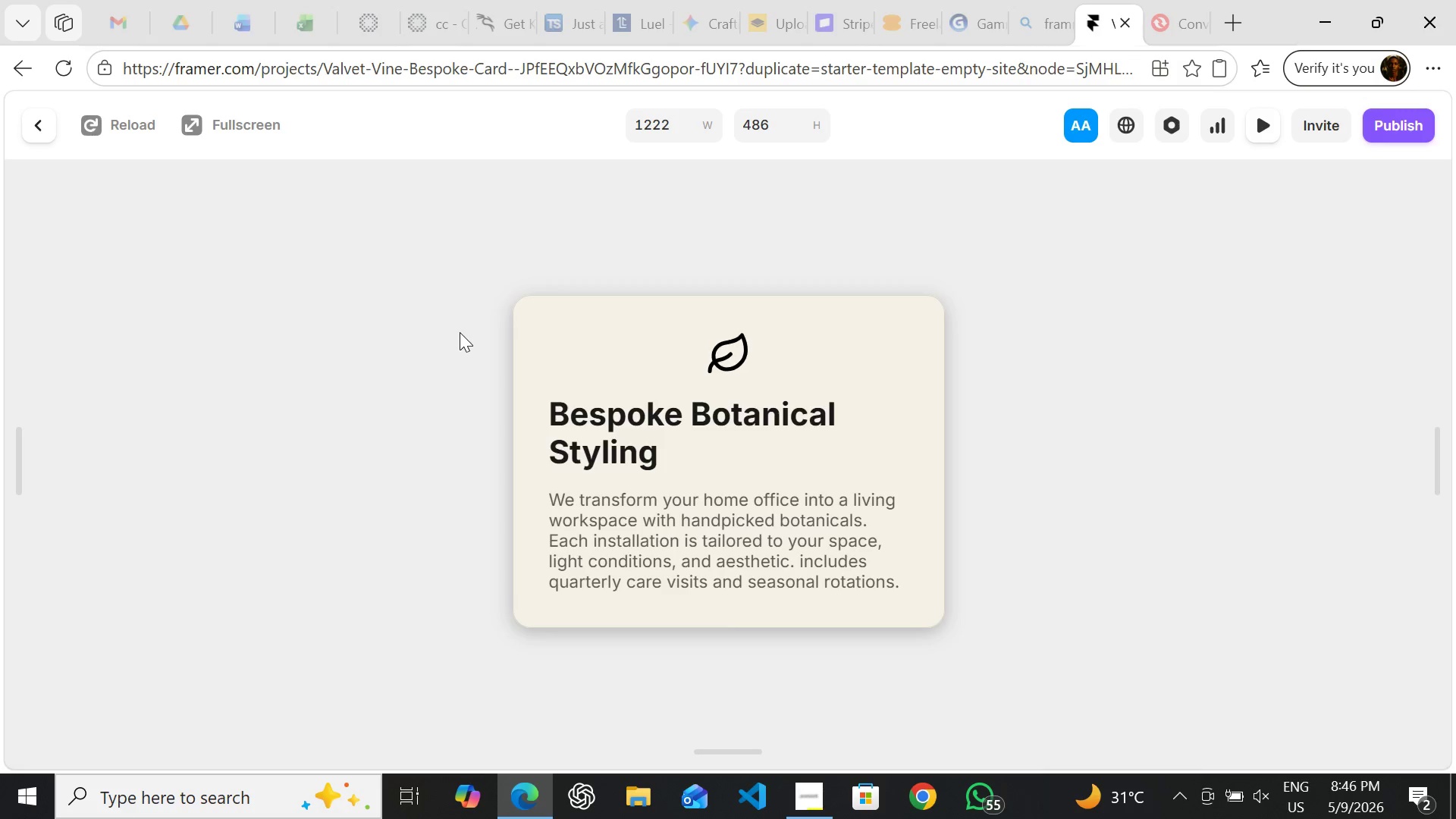 
left_click([36, 115])
 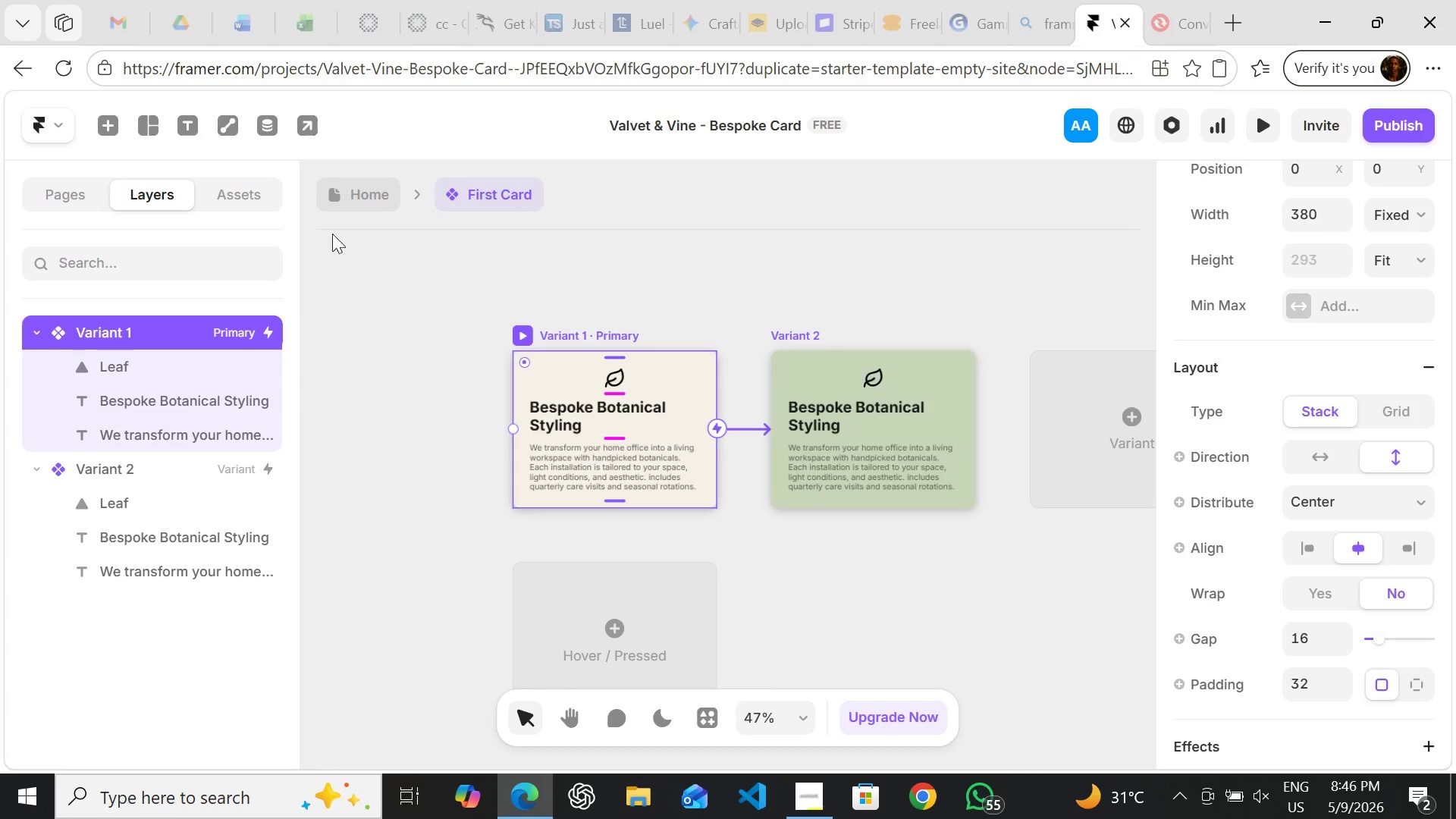 
left_click([328, 198])
 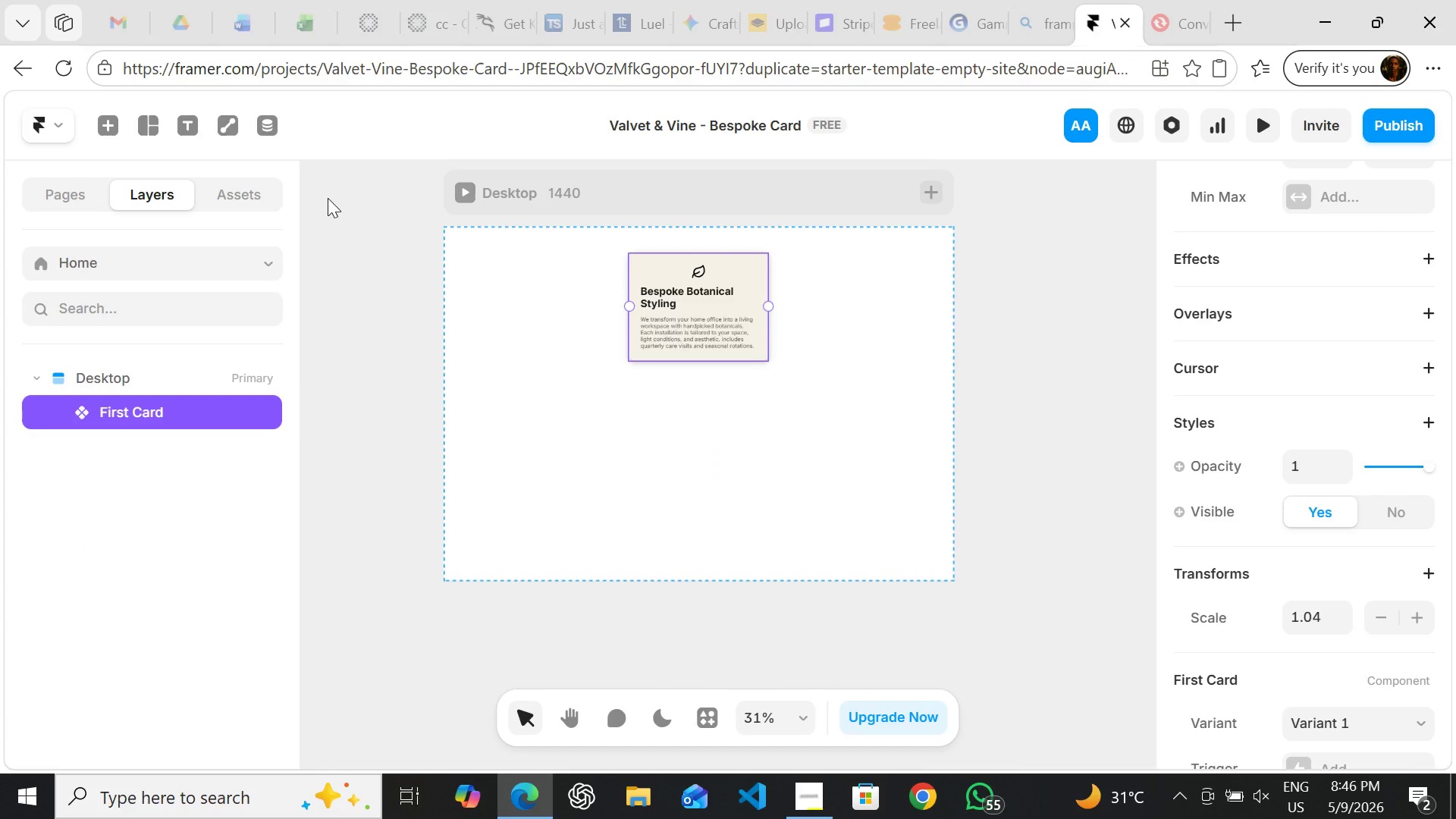 
wait(17.42)
 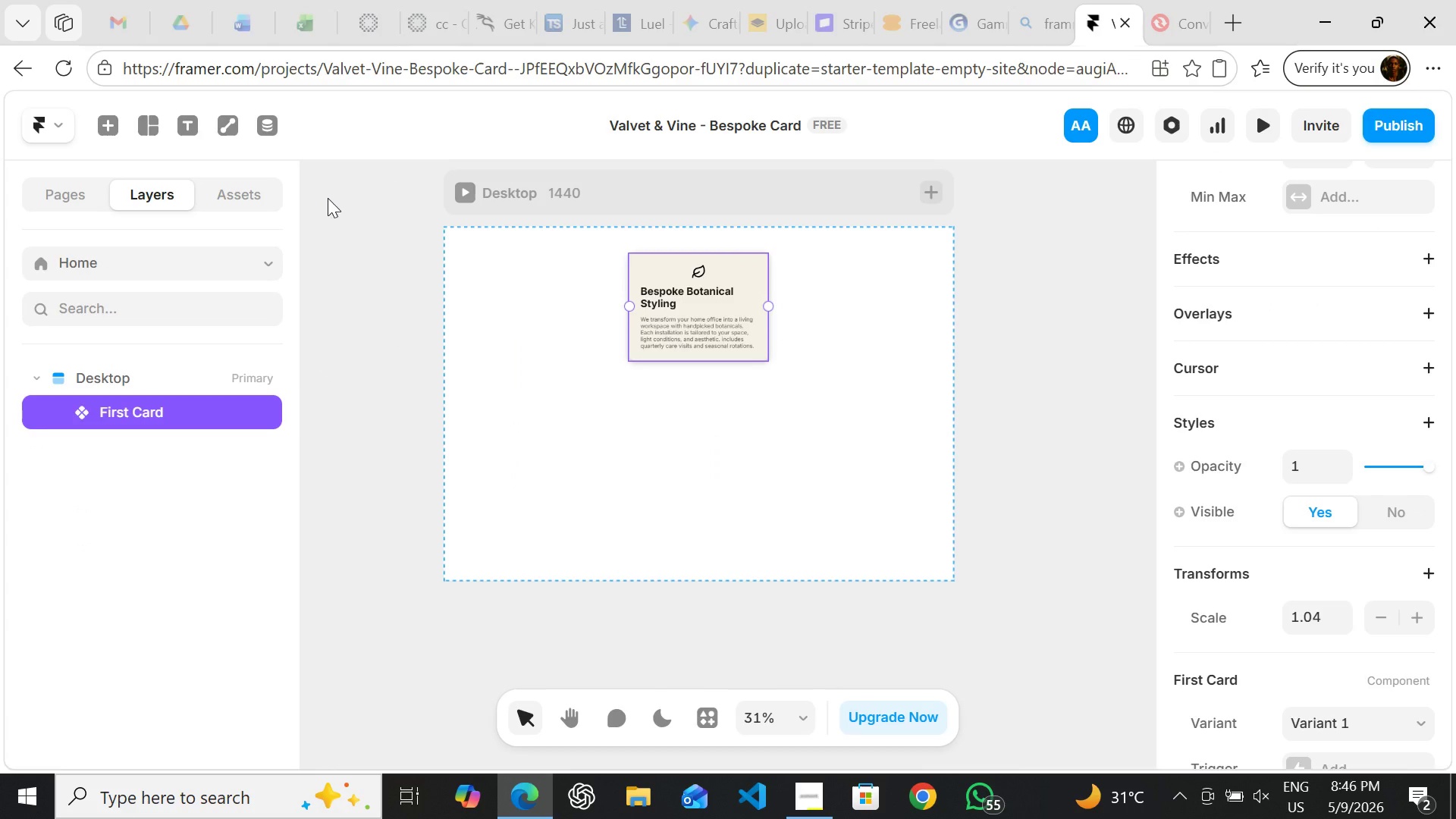 
double_click([648, 264])
 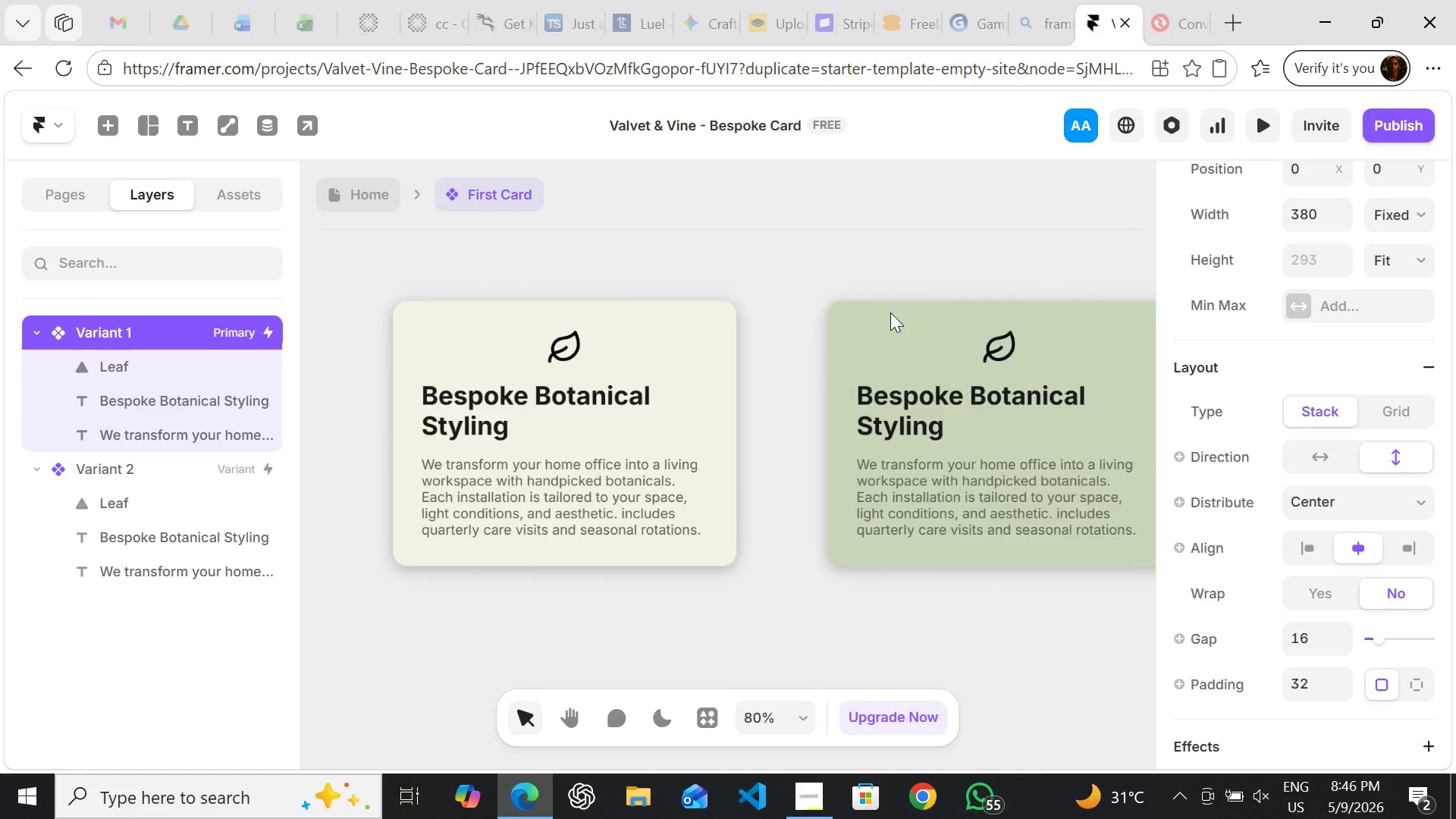 
left_click([901, 333])
 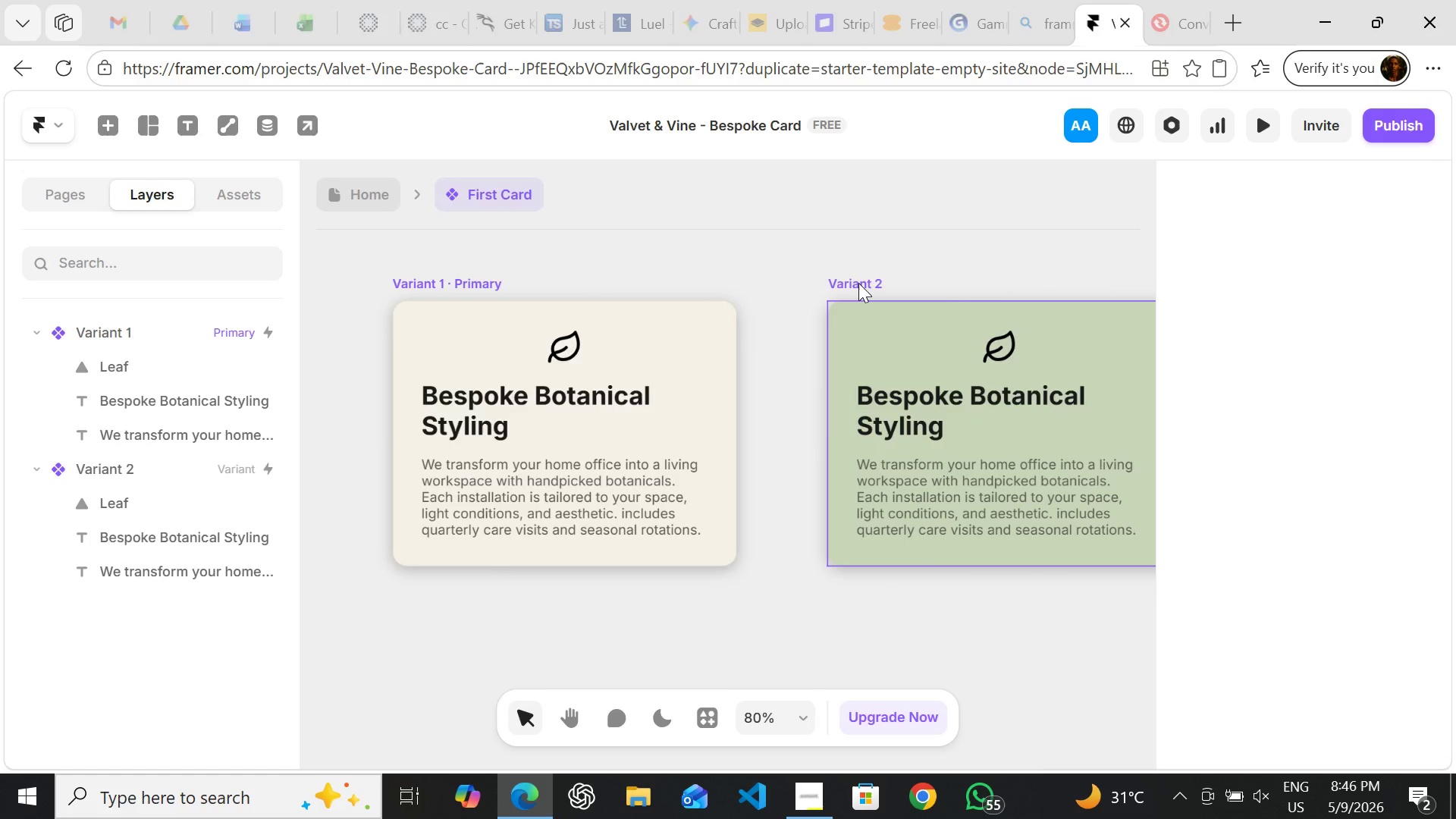 
left_click([858, 283])
 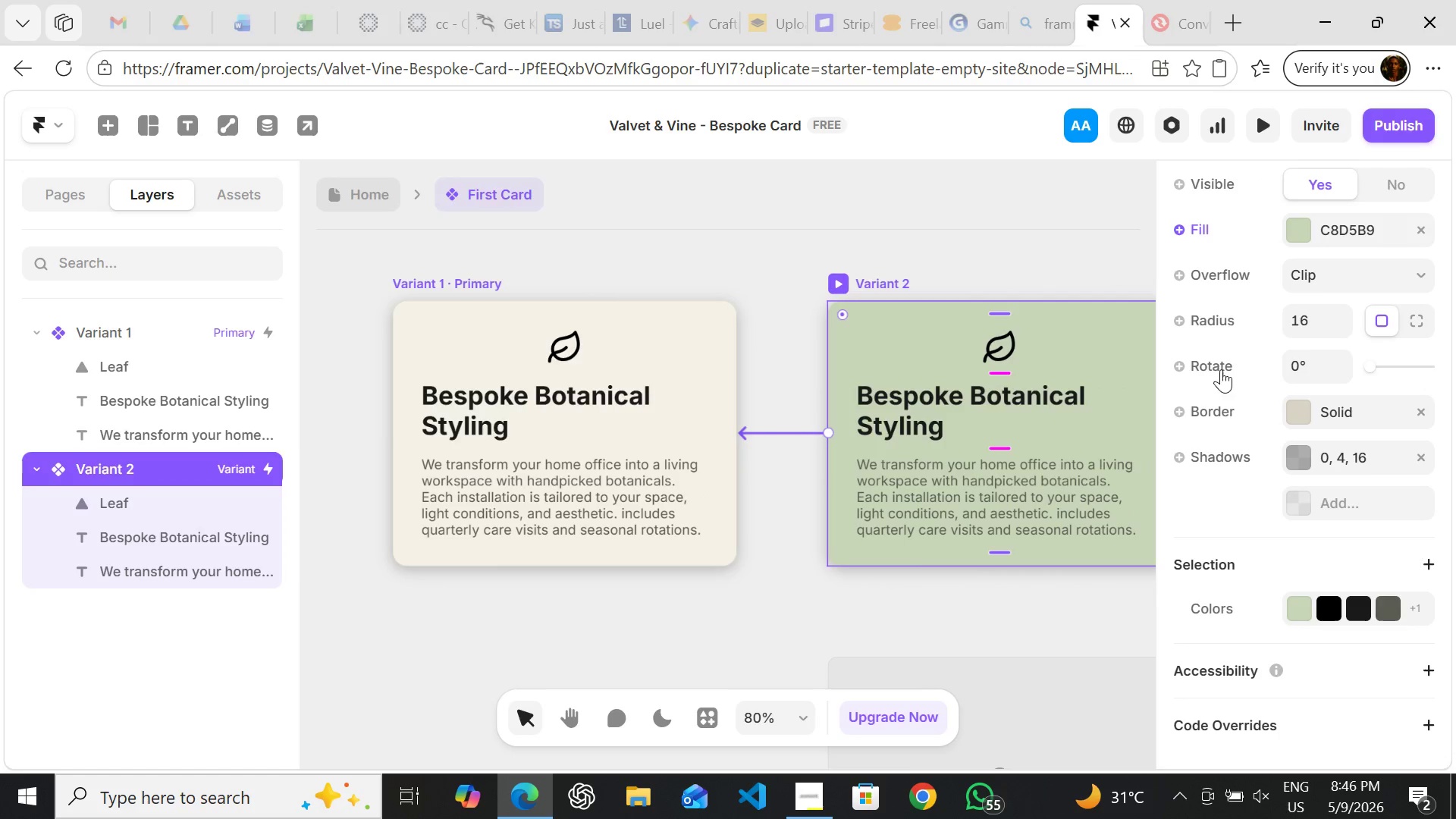 
mouse_move([1263, 375])
 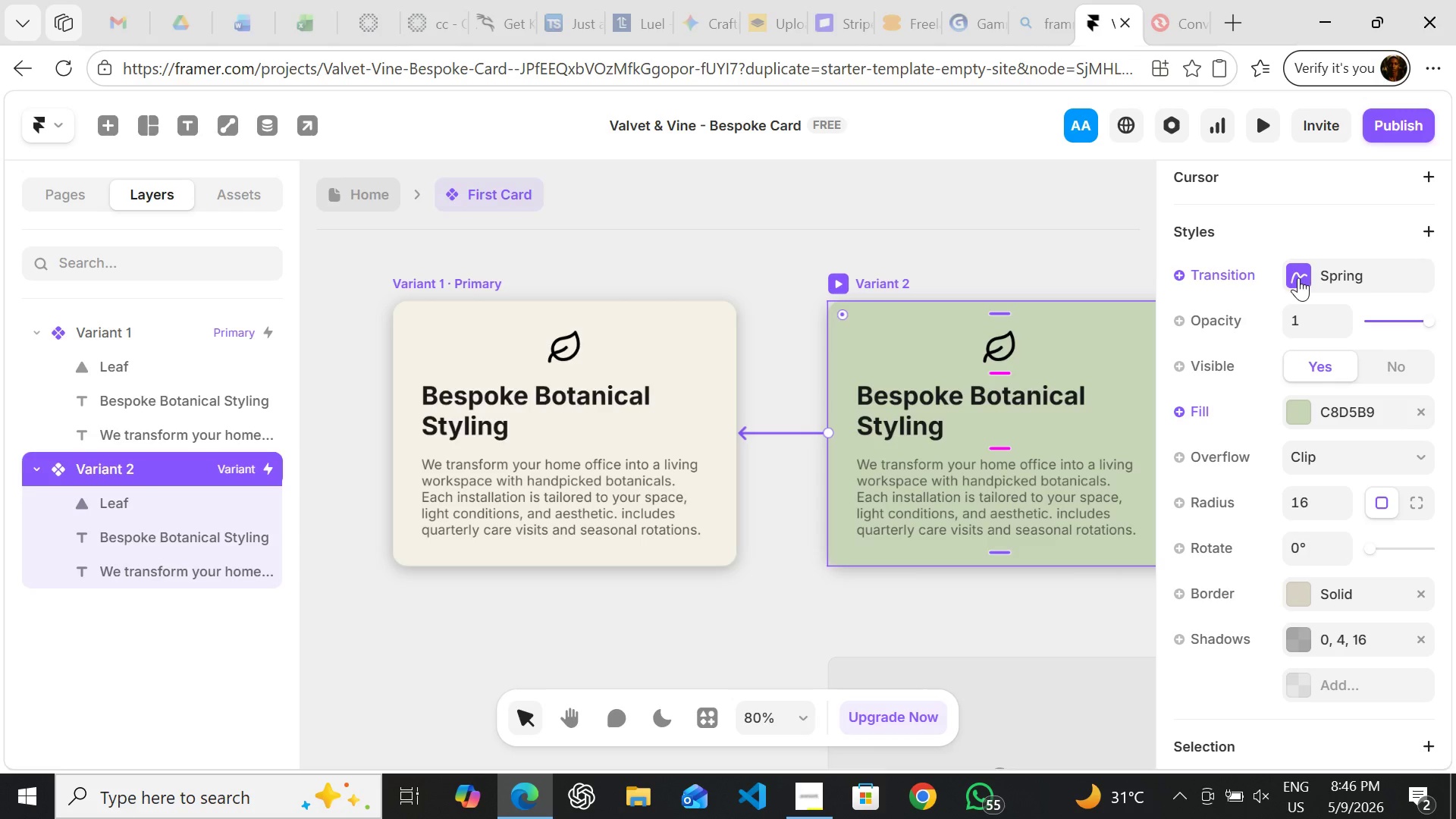 
left_click([1298, 278])
 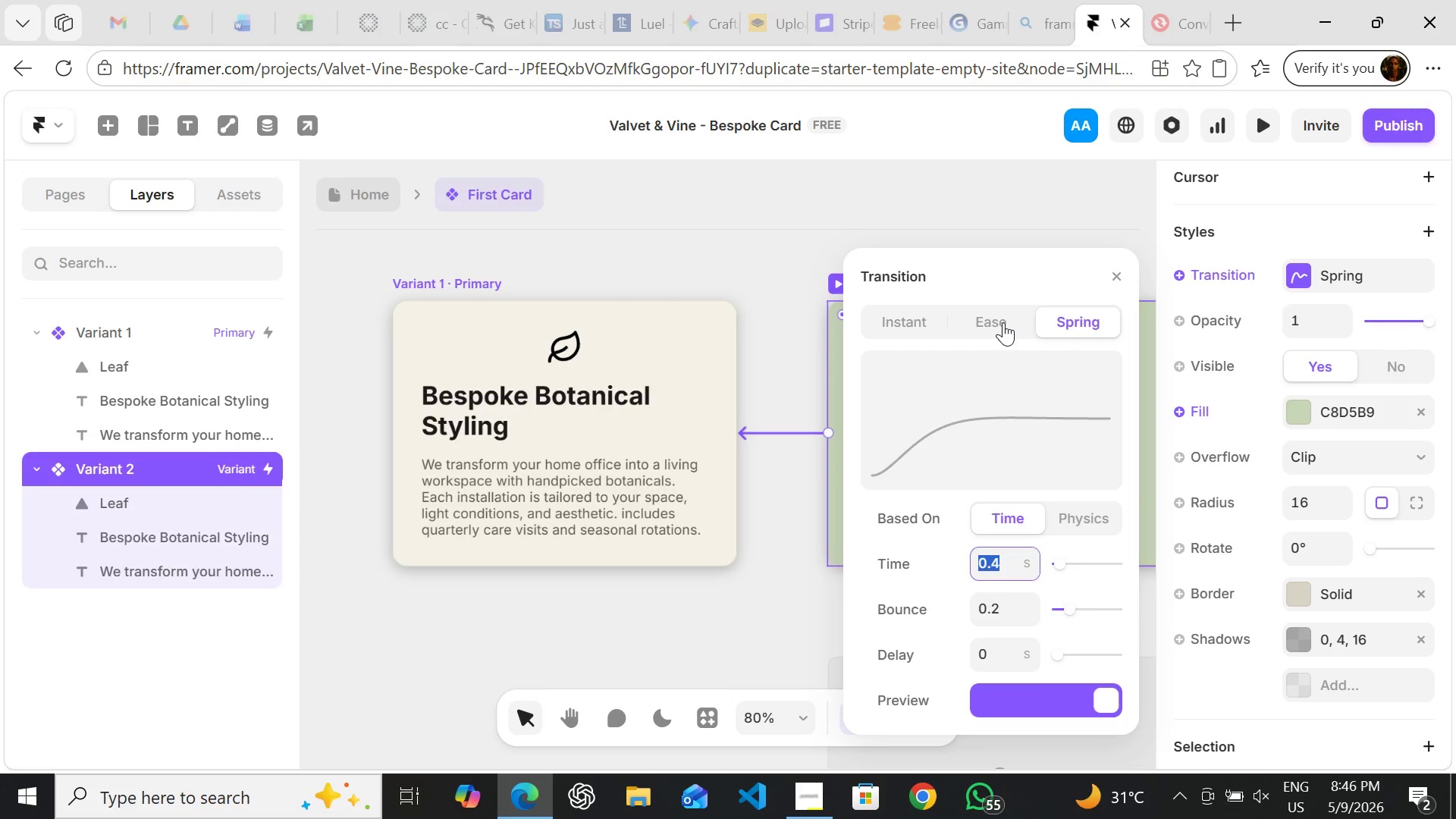 
left_click([1003, 322])
 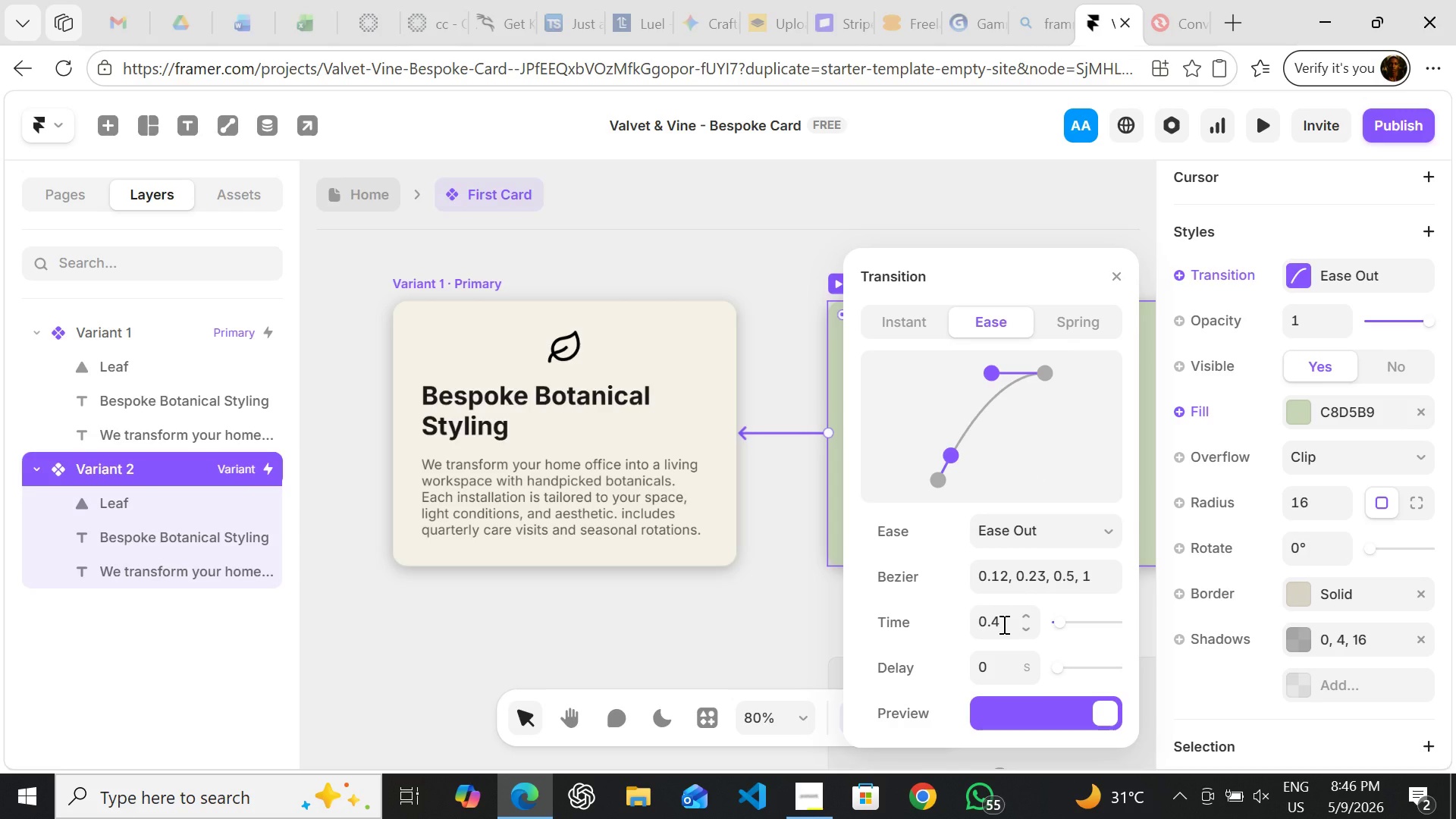 
wait(7.11)
 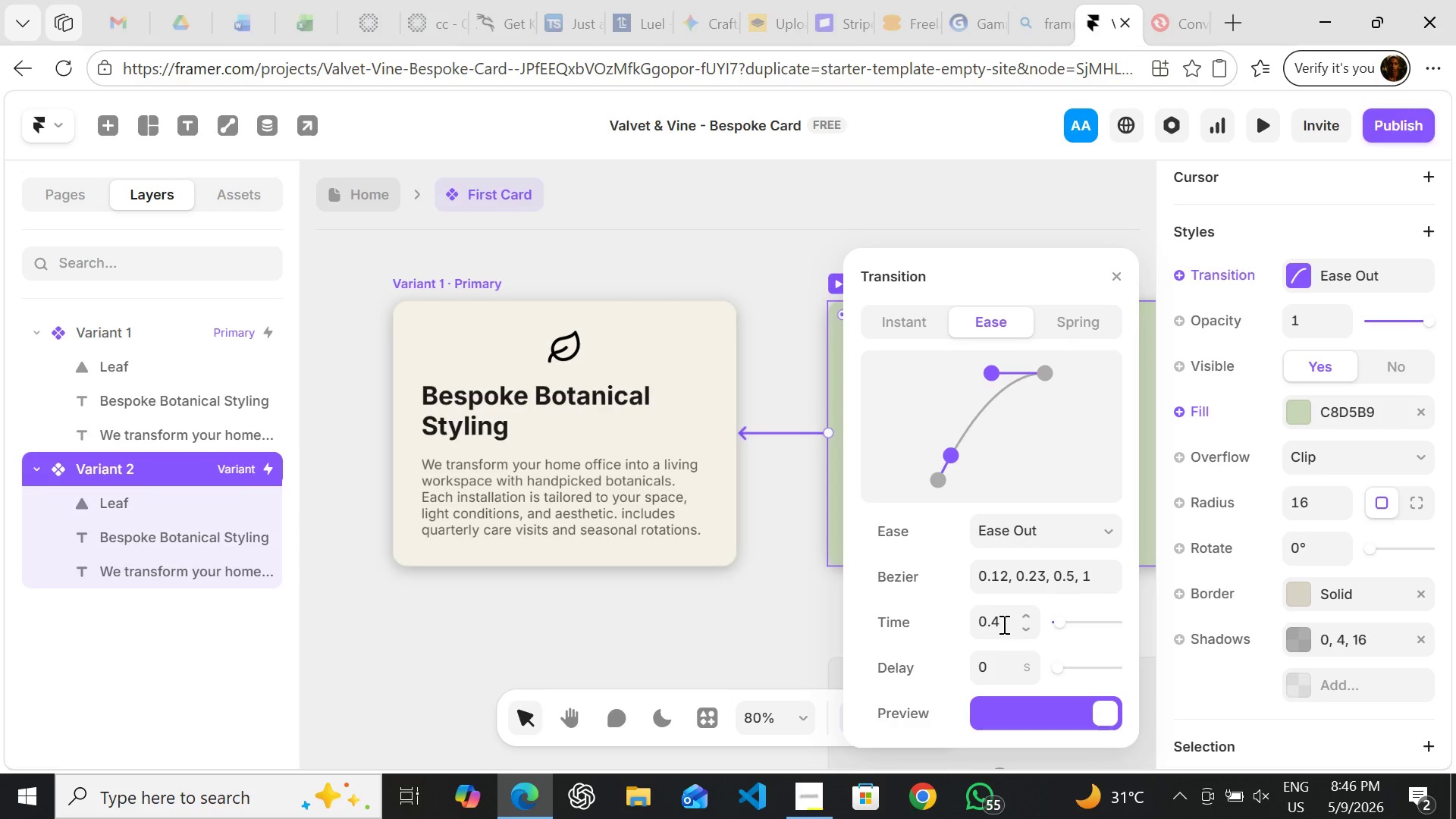 
left_click([1026, 626])
 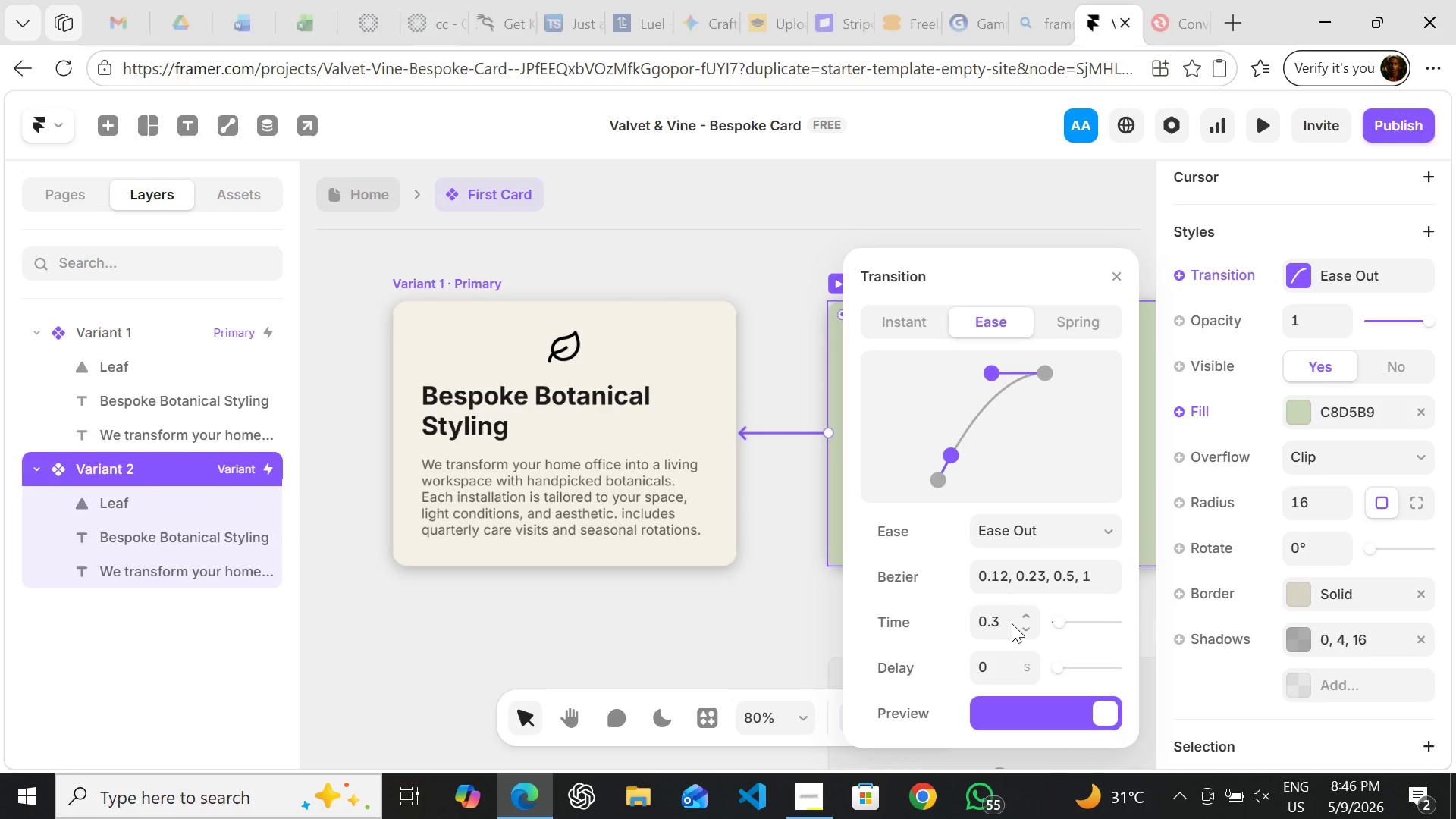 
wait(9.2)
 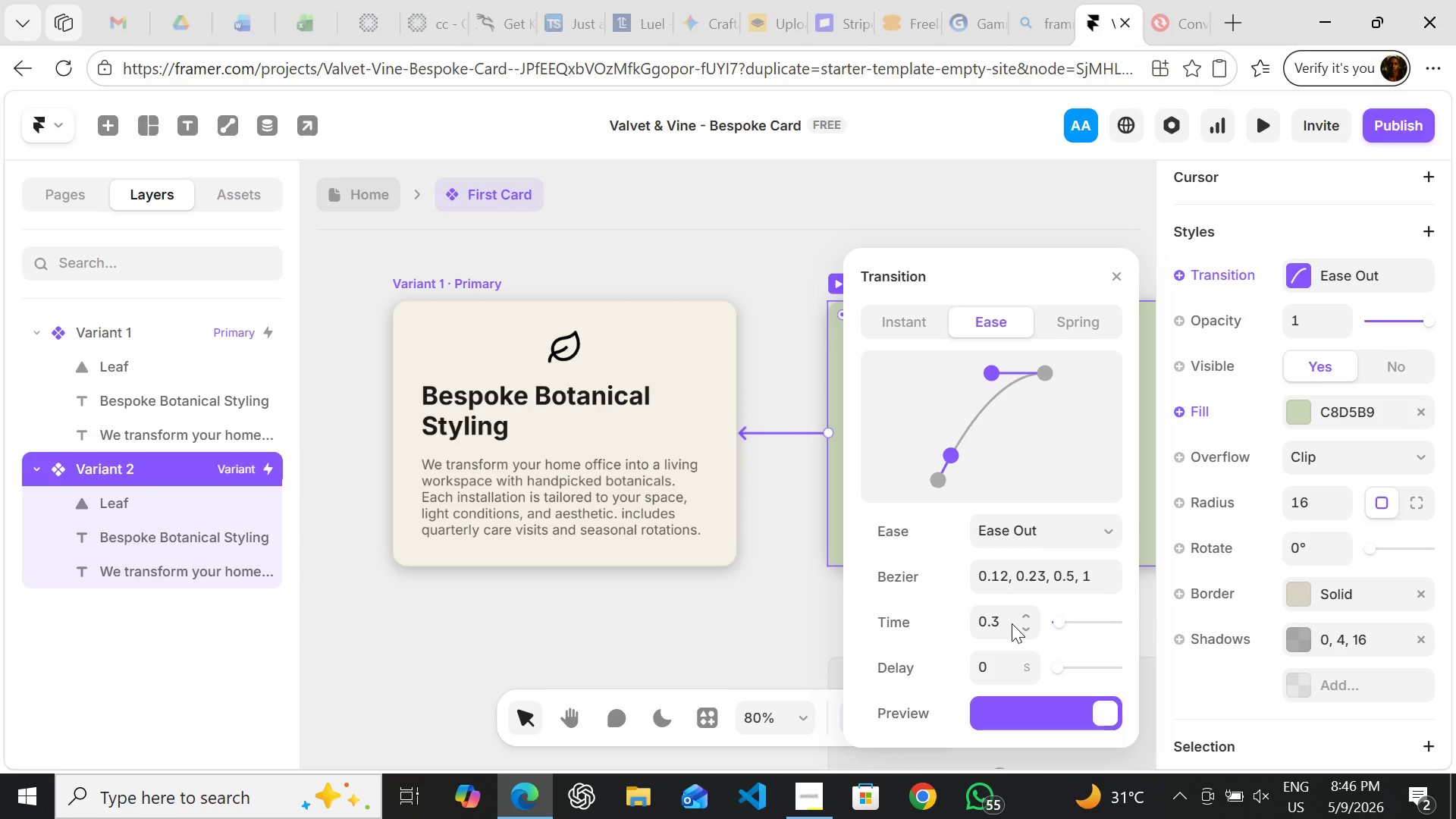 
left_click([1068, 315])
 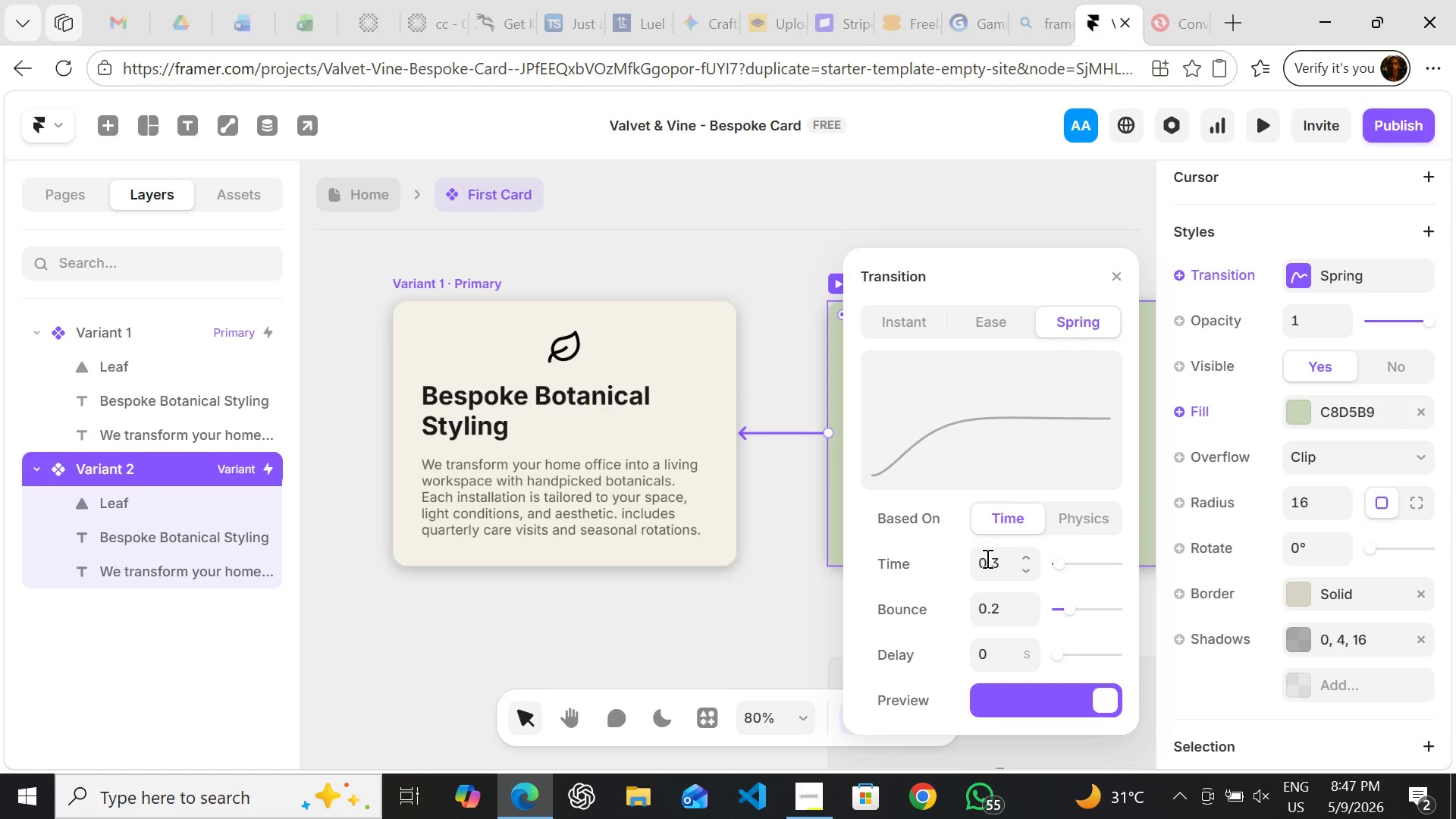 
wait(19.84)
 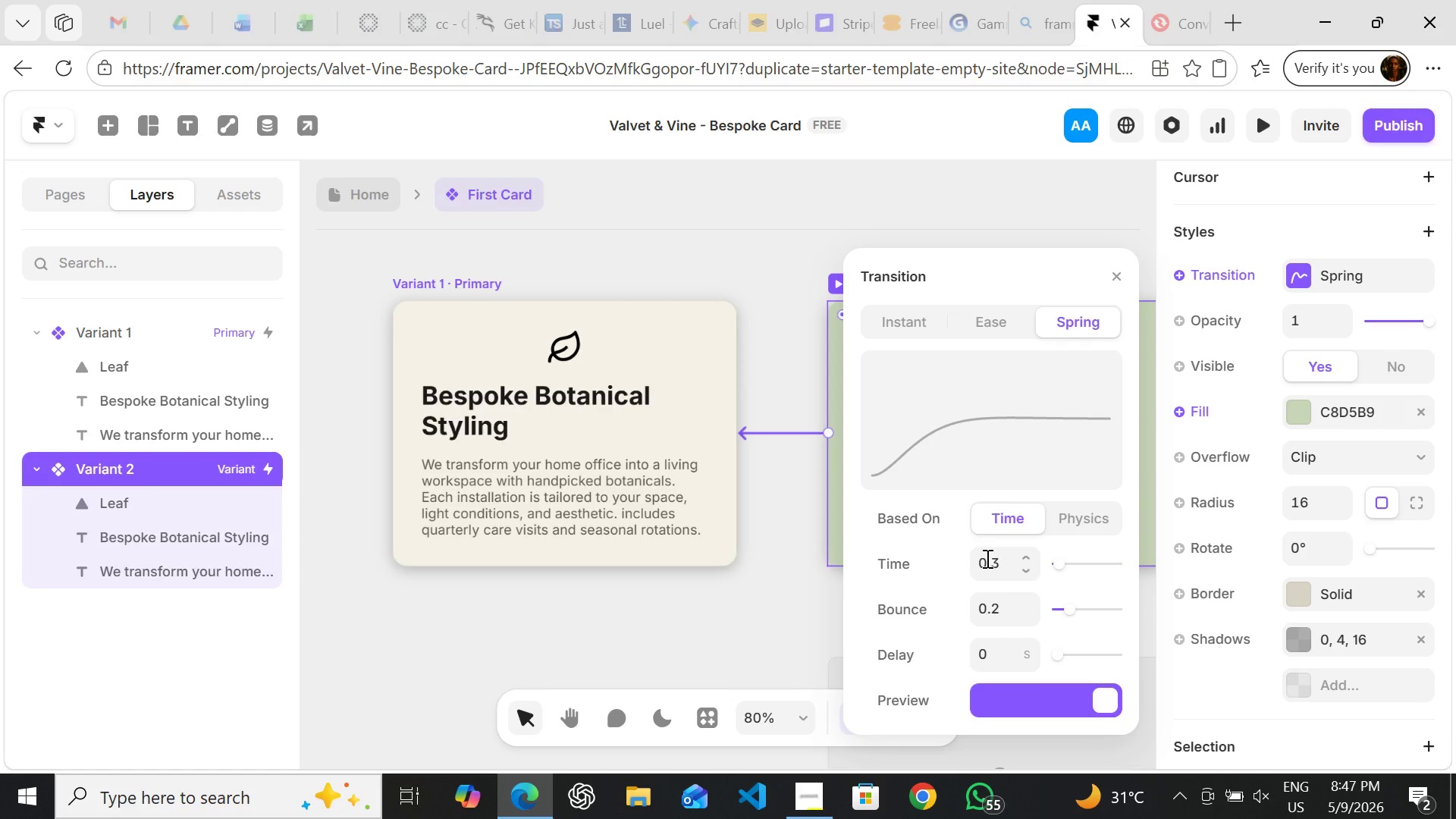 
left_click([1081, 514])
 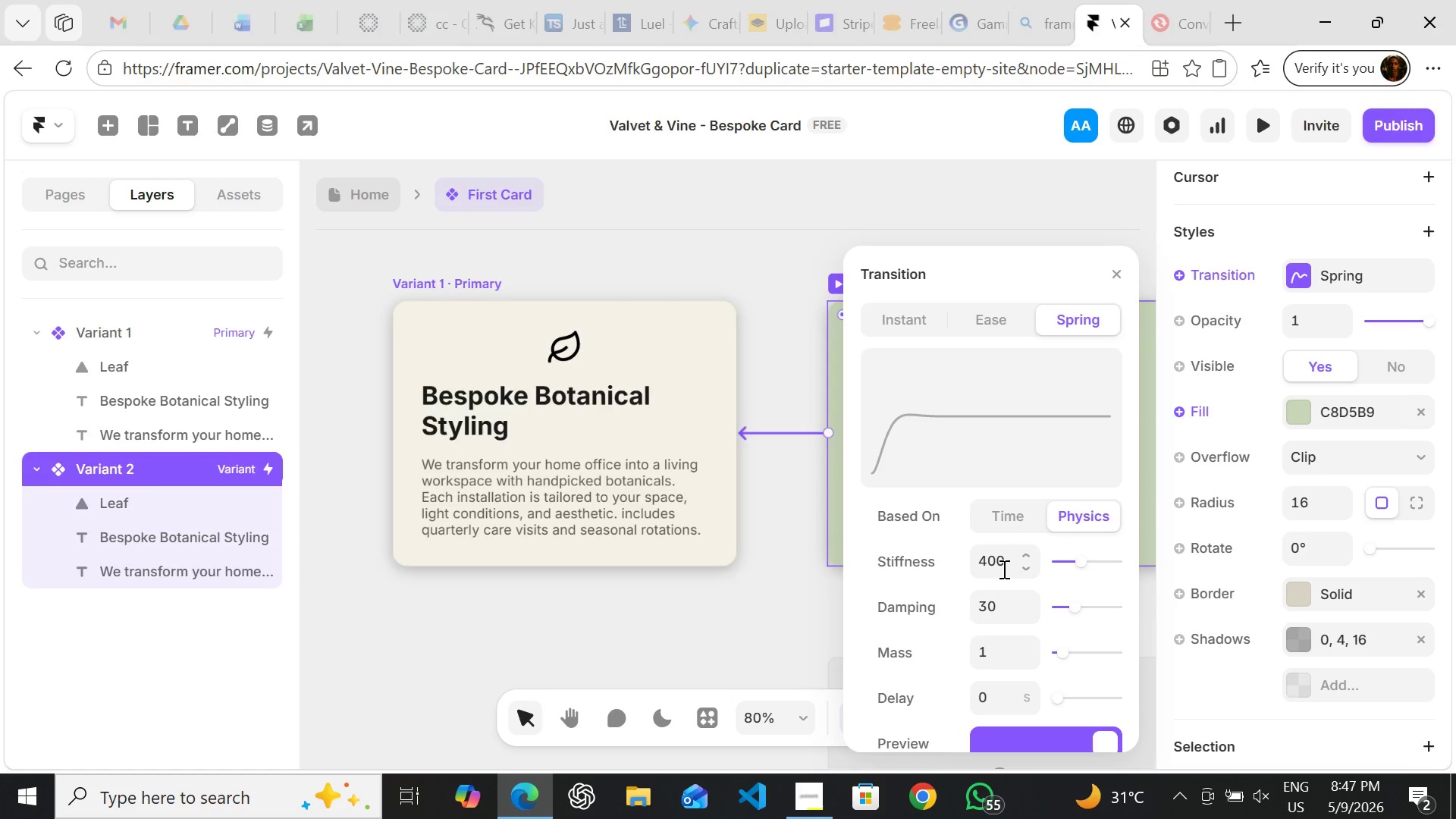 
left_click([1003, 563])
 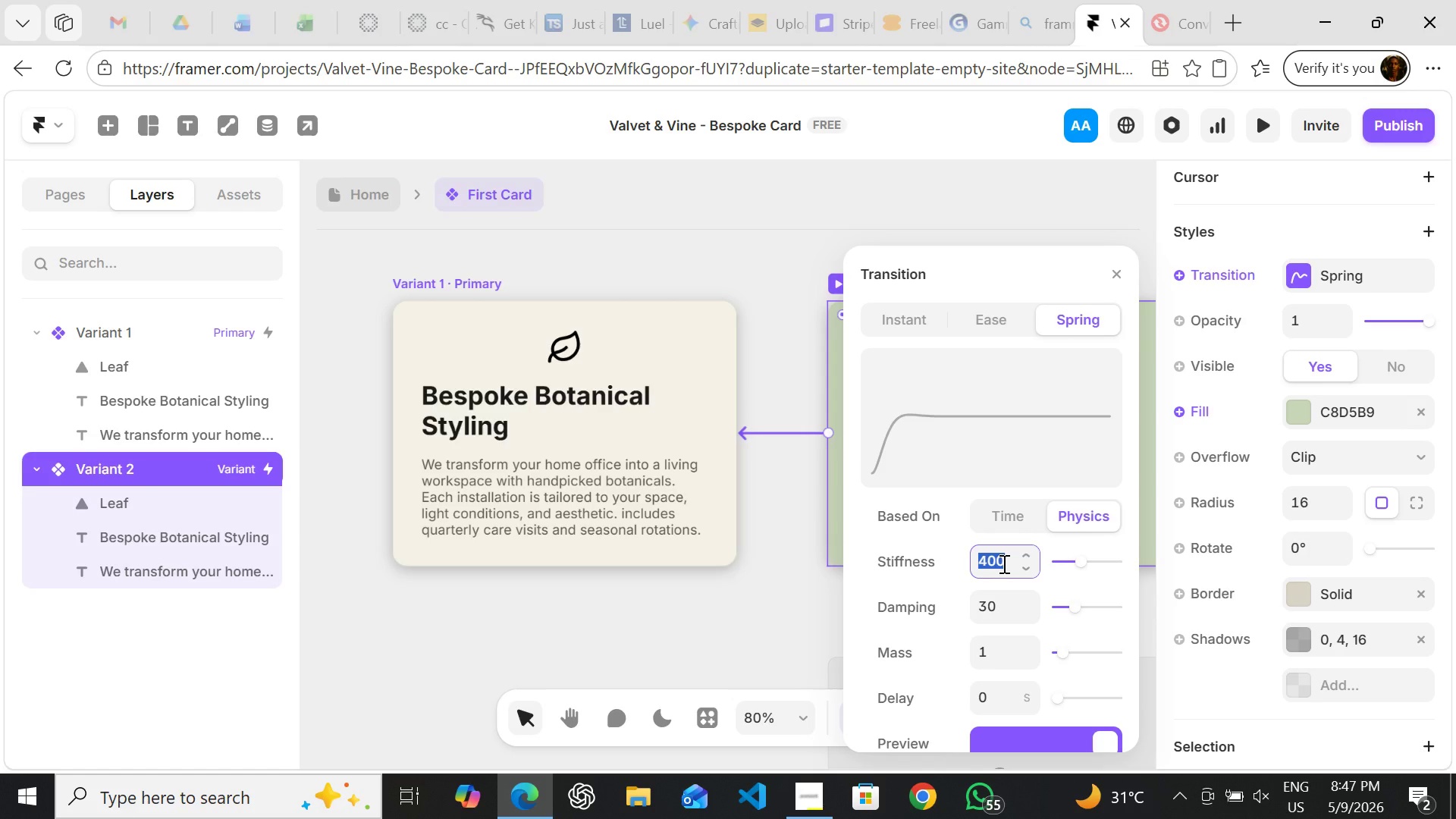 
type(300)
 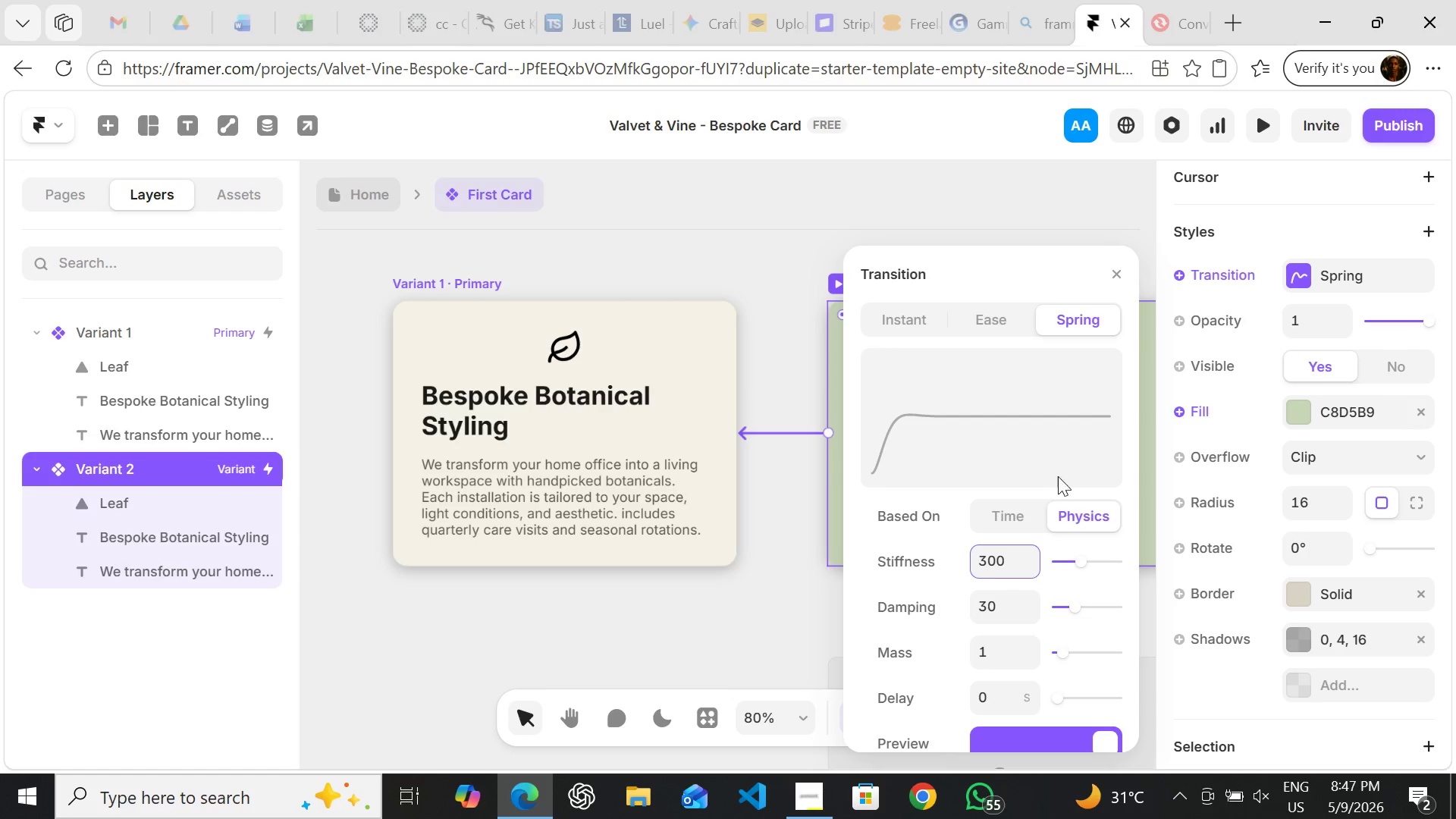 
wait(5.11)
 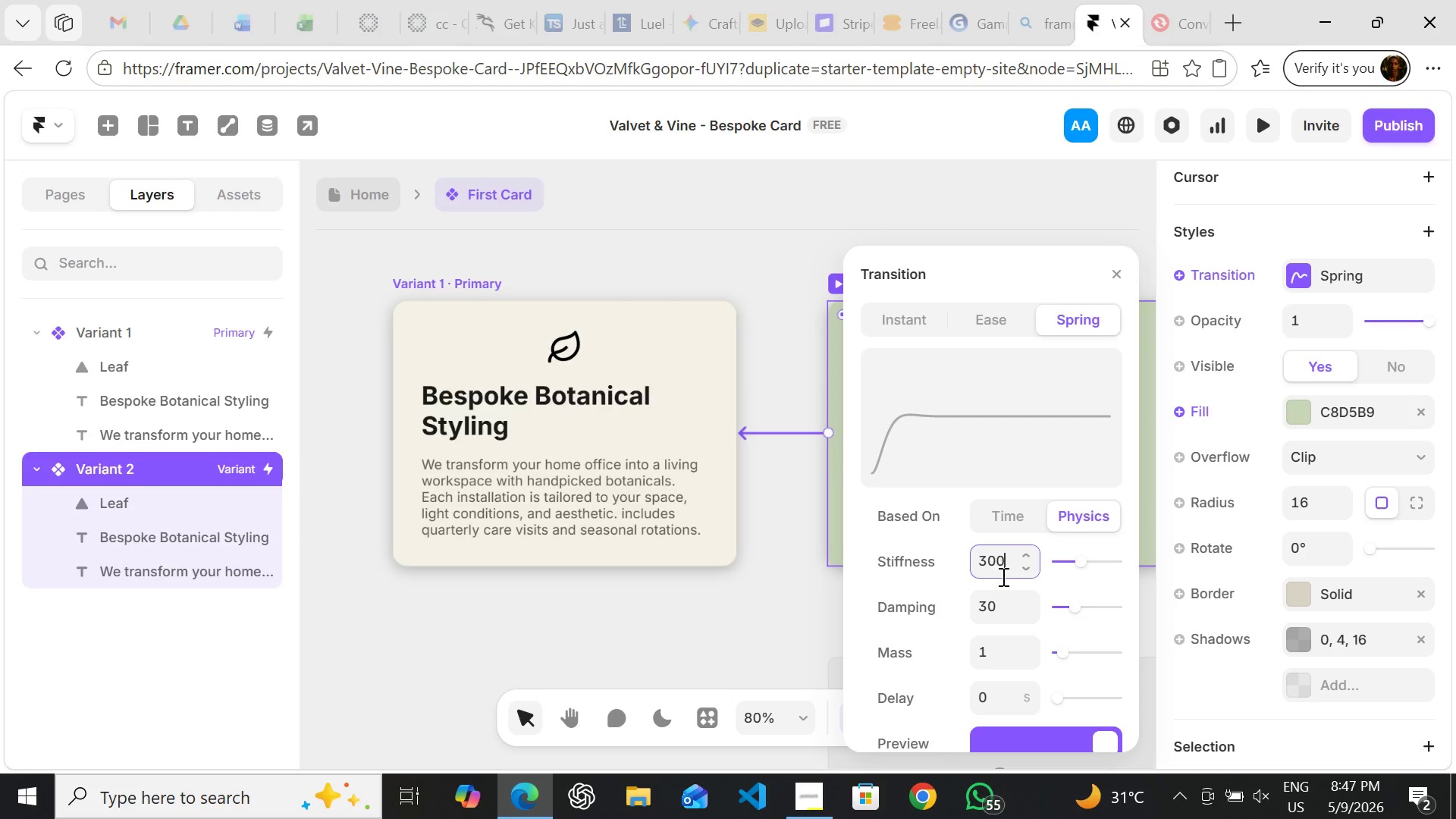 
left_click([1119, 271])
 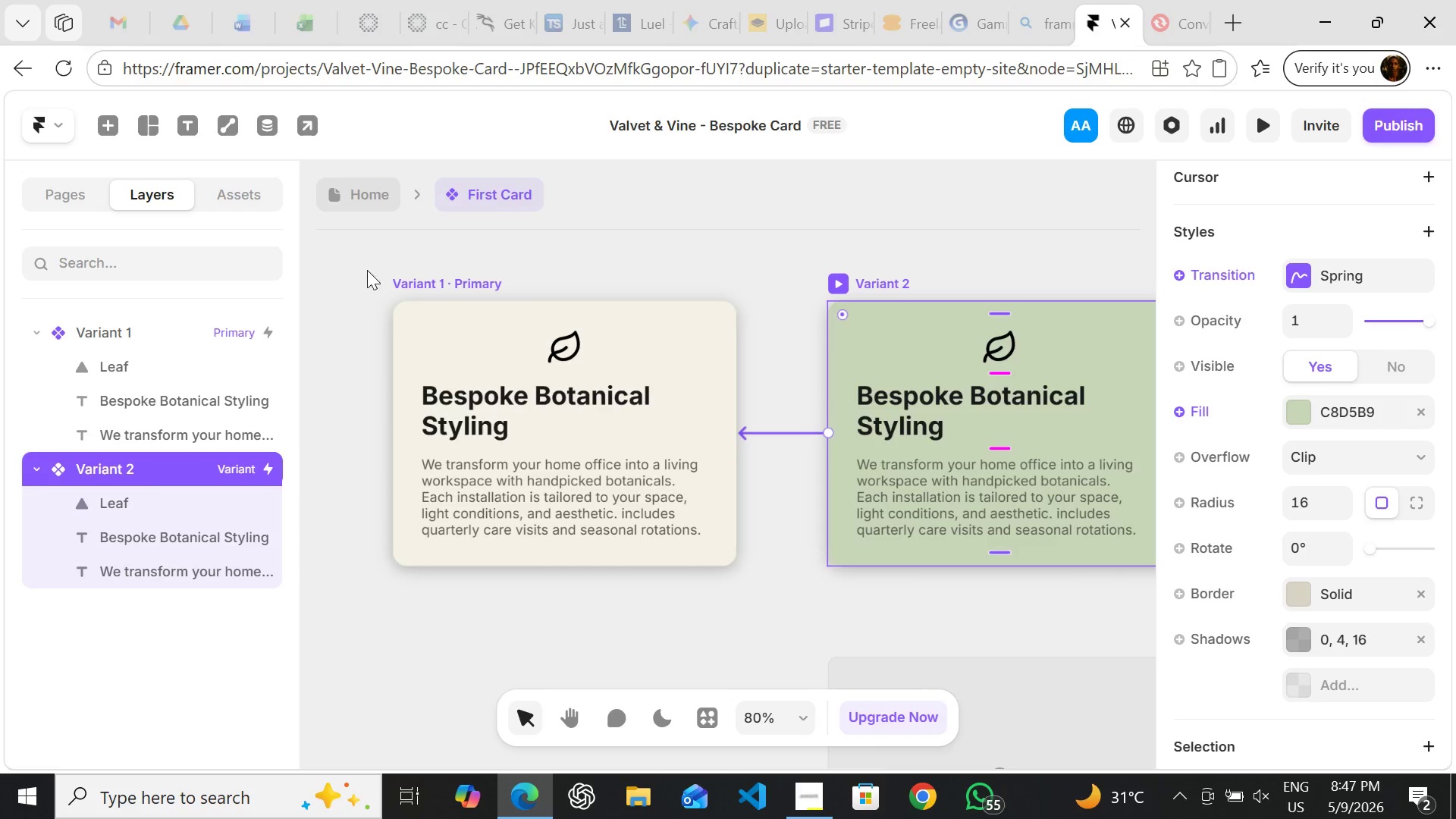 
left_click([405, 284])
 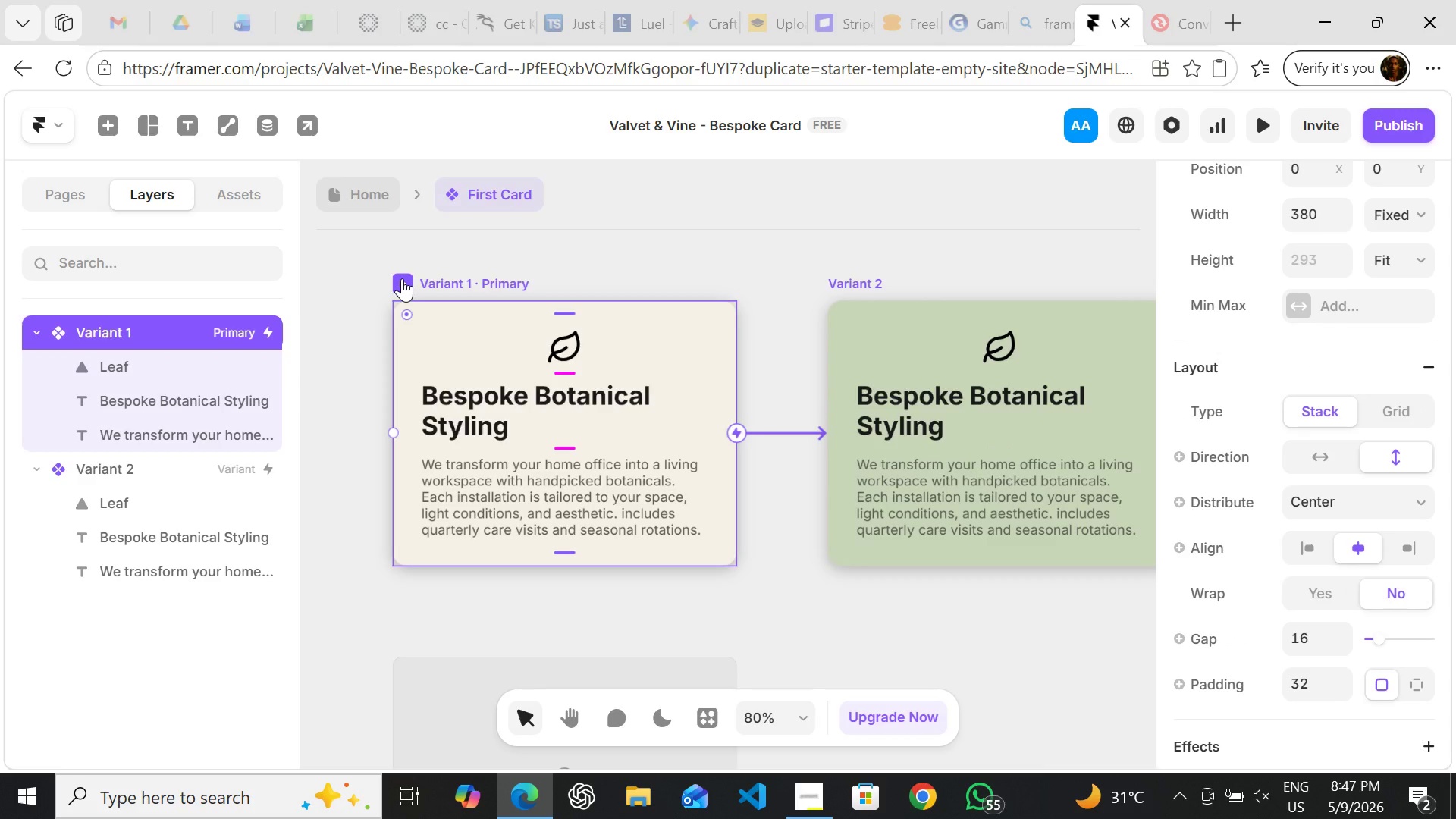 
left_click([402, 278])
 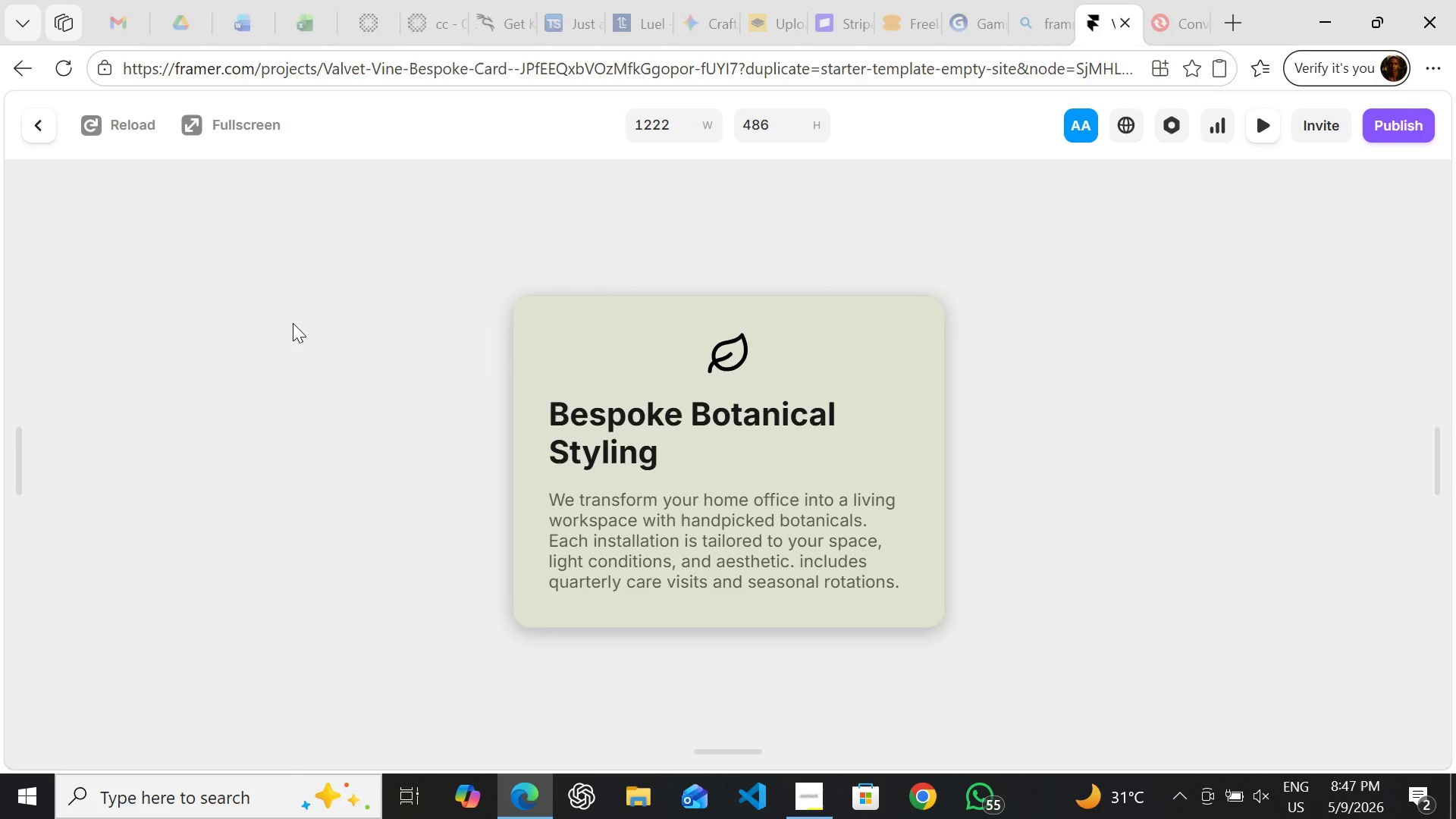 
left_click([26, 122])
 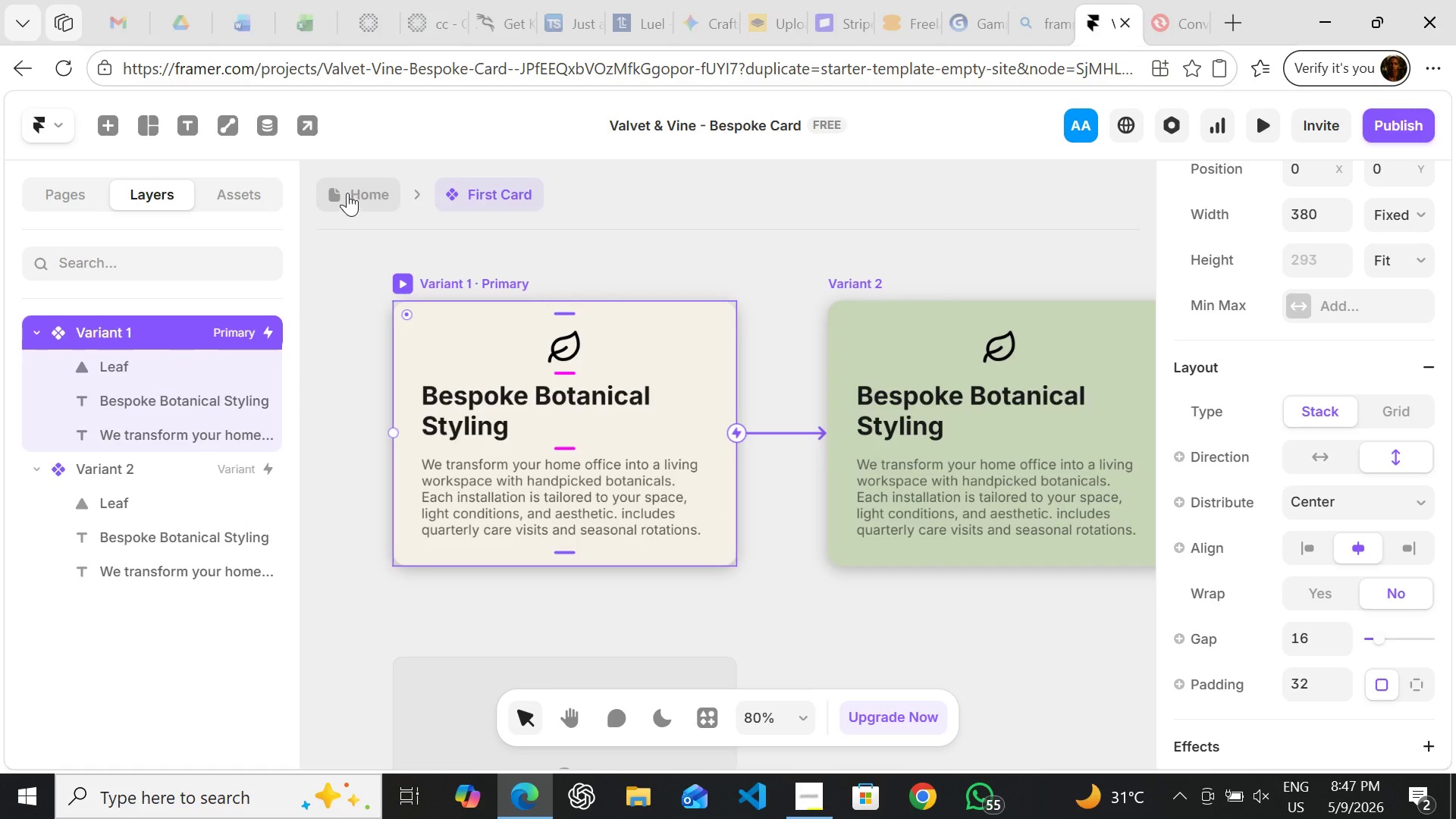 
left_click([347, 193])
 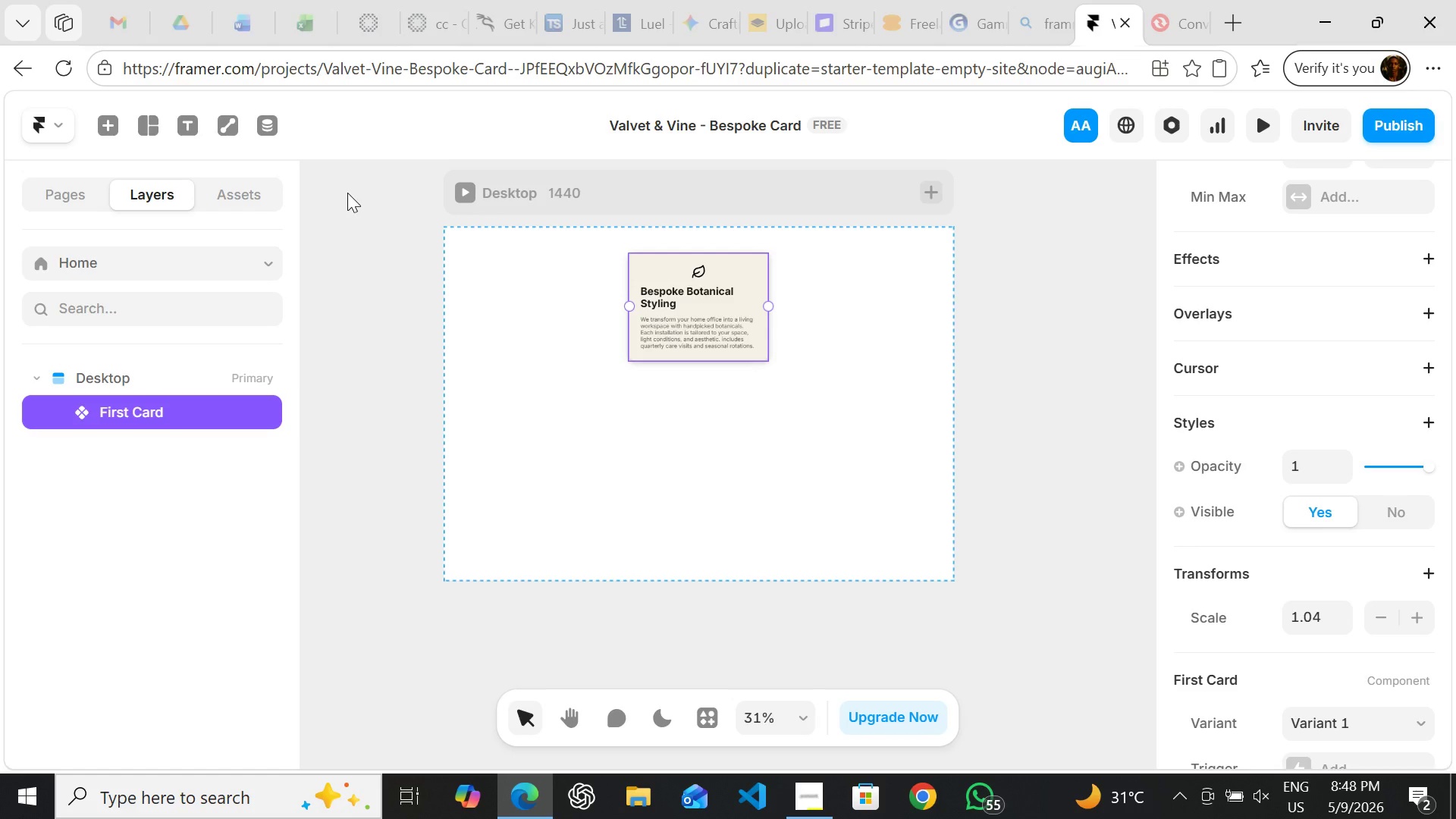 
wait(79.95)
 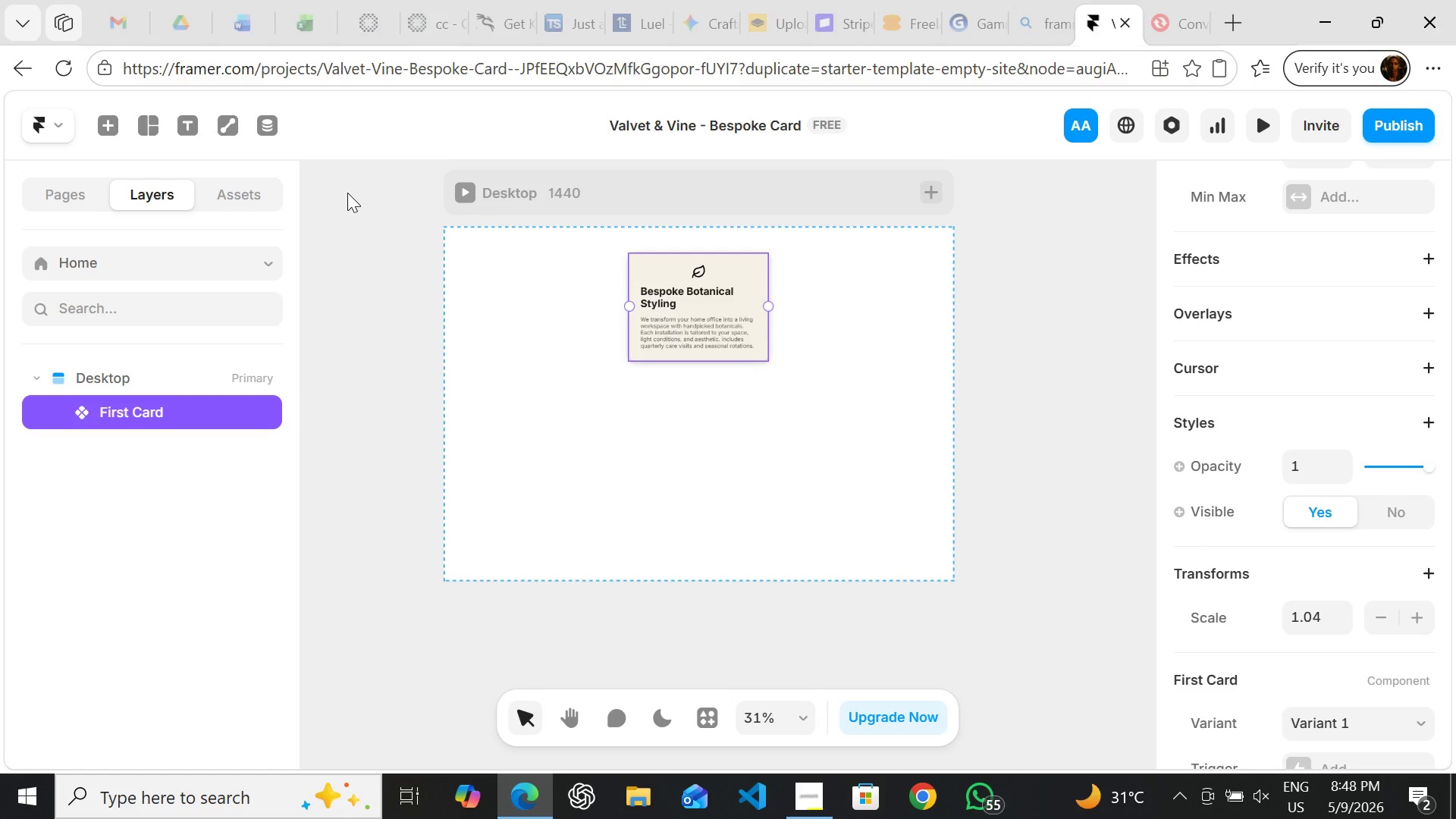 
left_click([695, 275])
 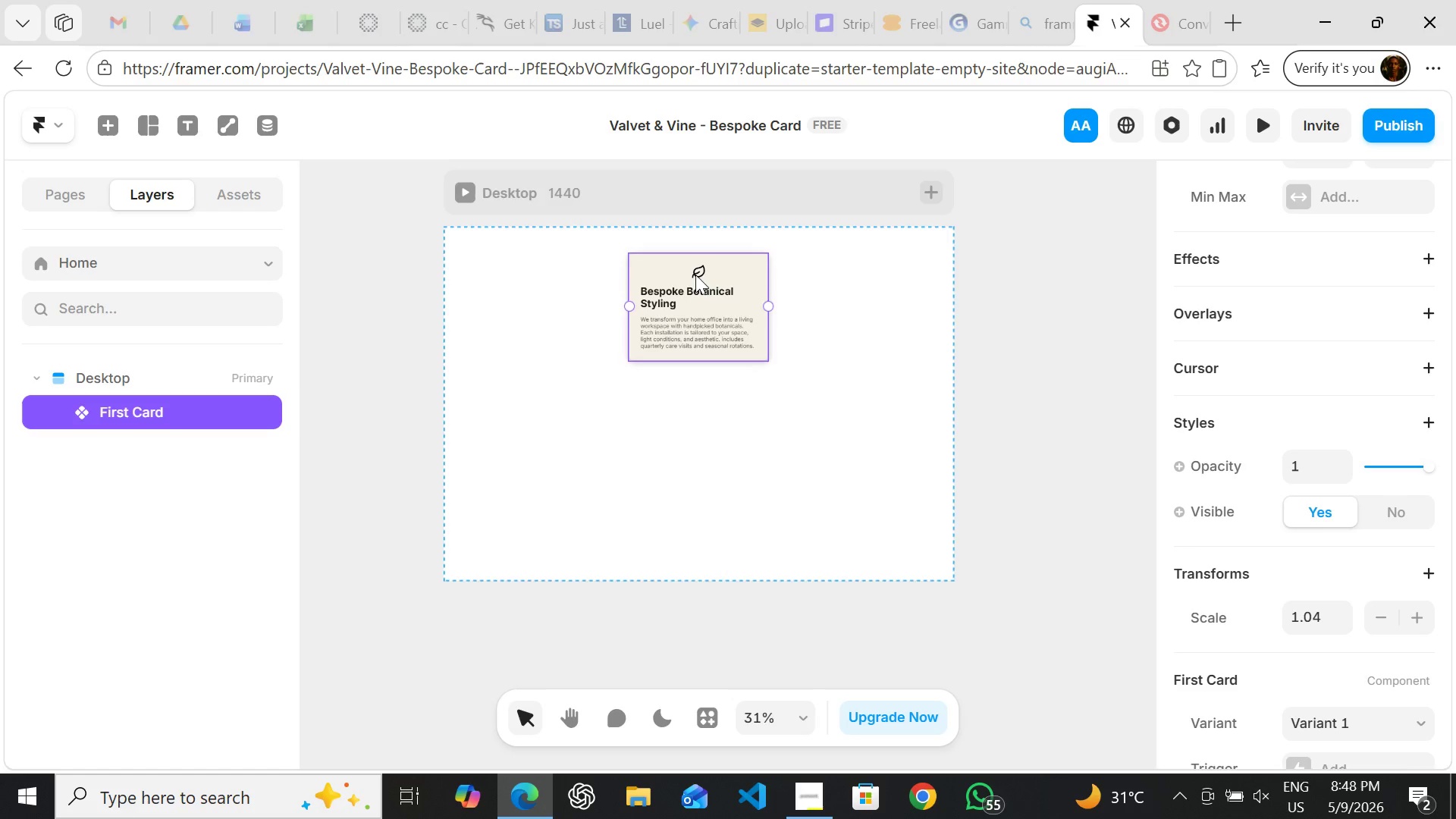 
double_click([695, 275])
 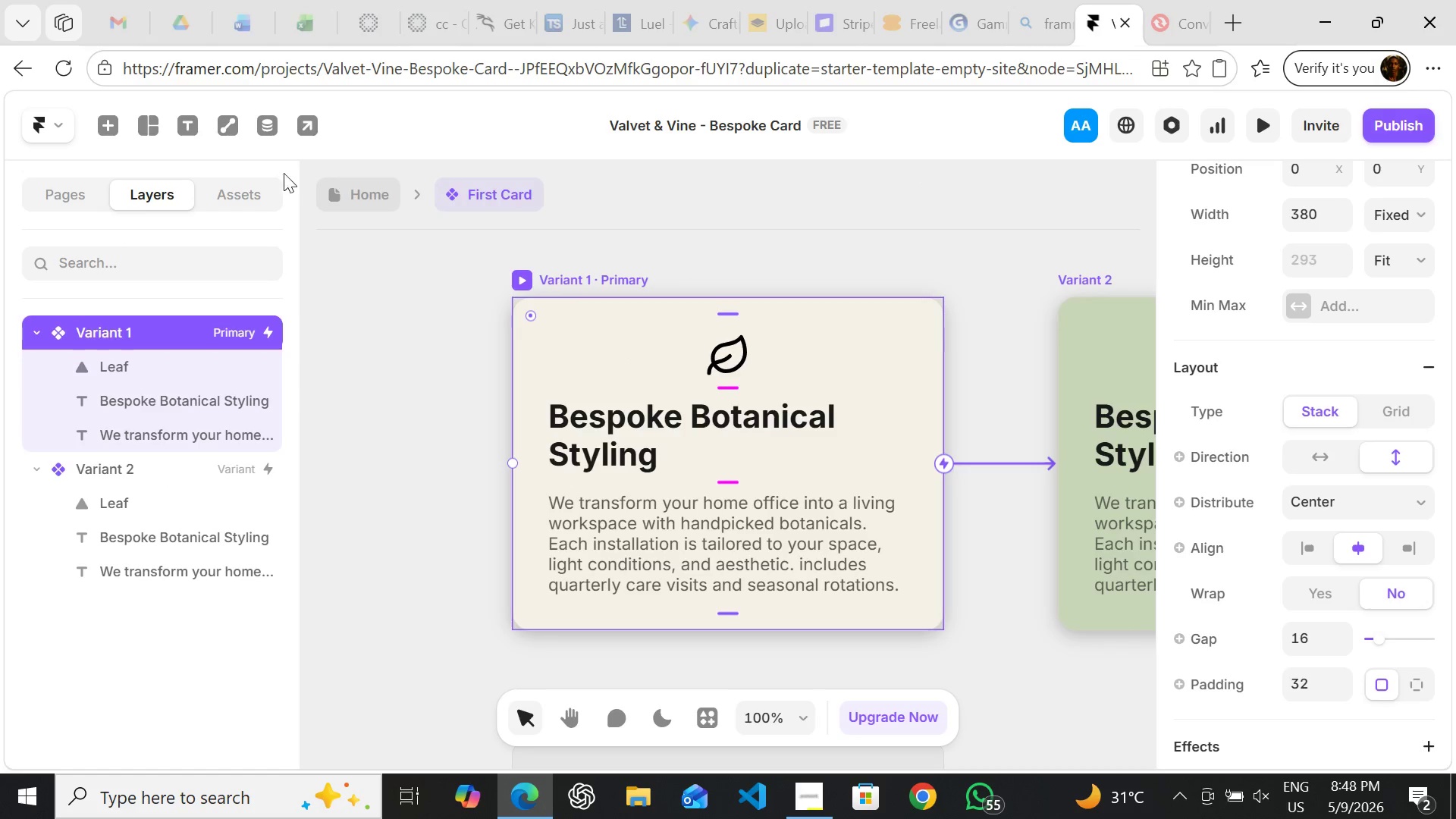 
left_click([348, 197])
 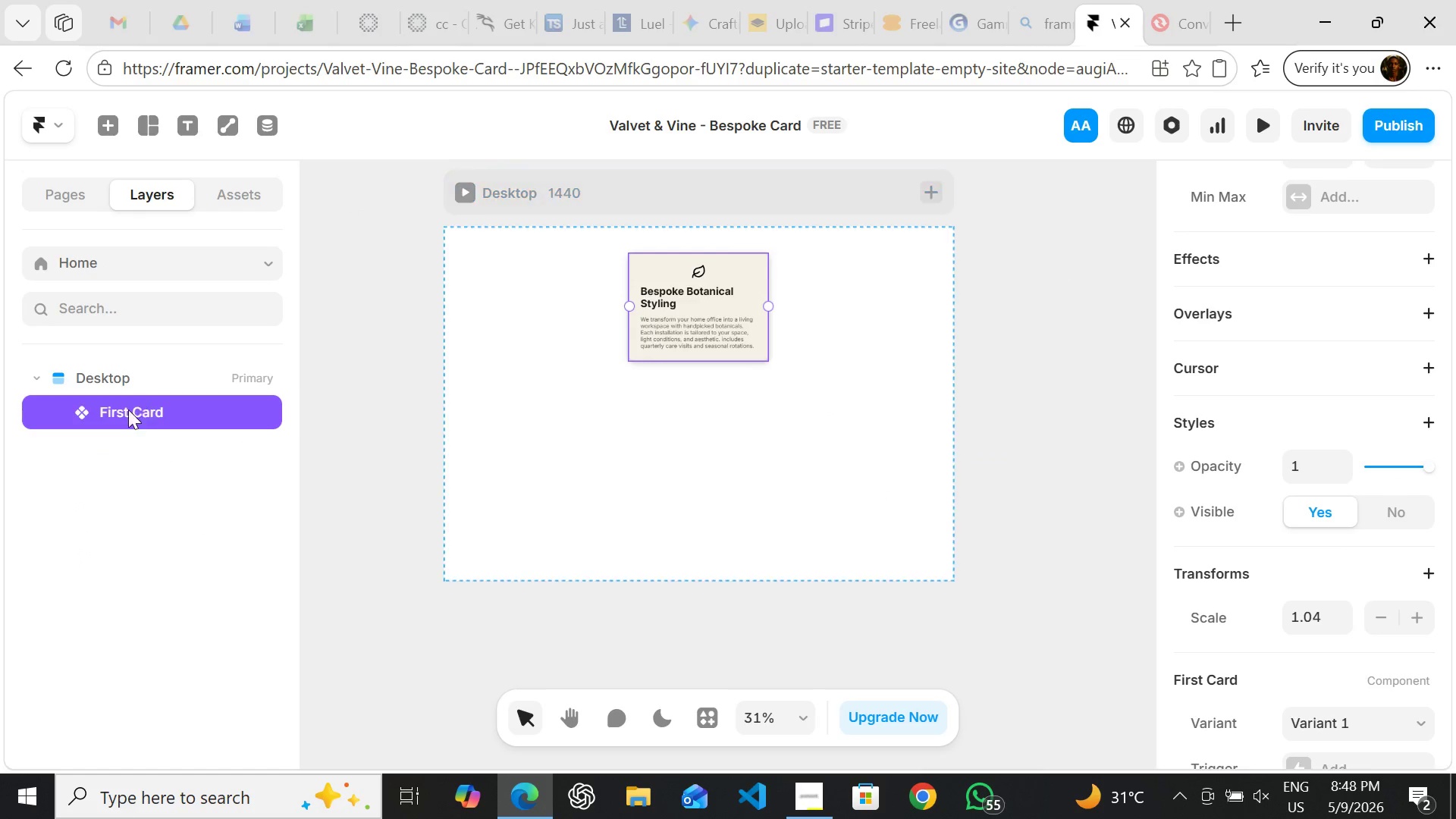 
left_click([96, 425])
 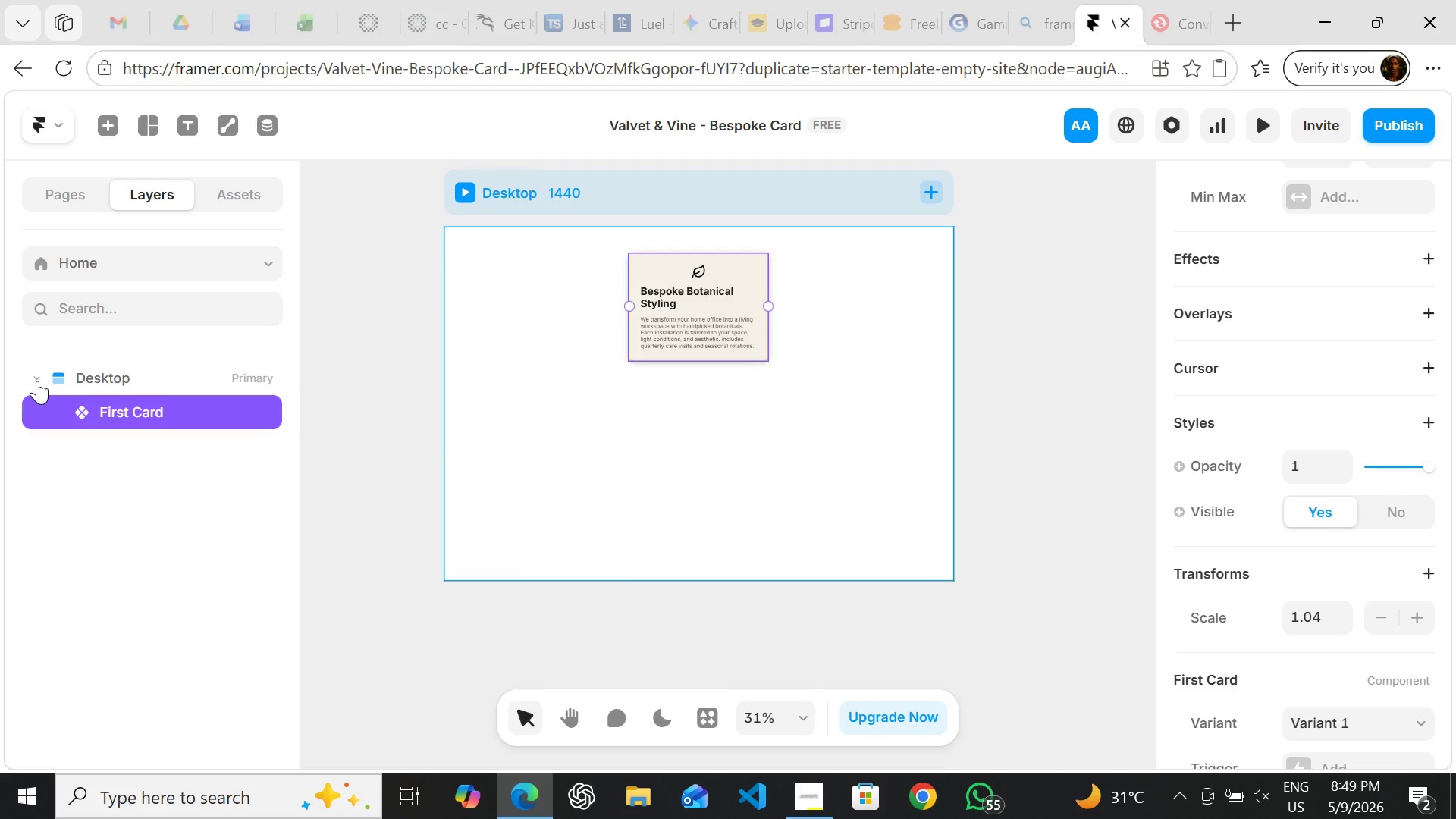 
left_click([37, 381])
 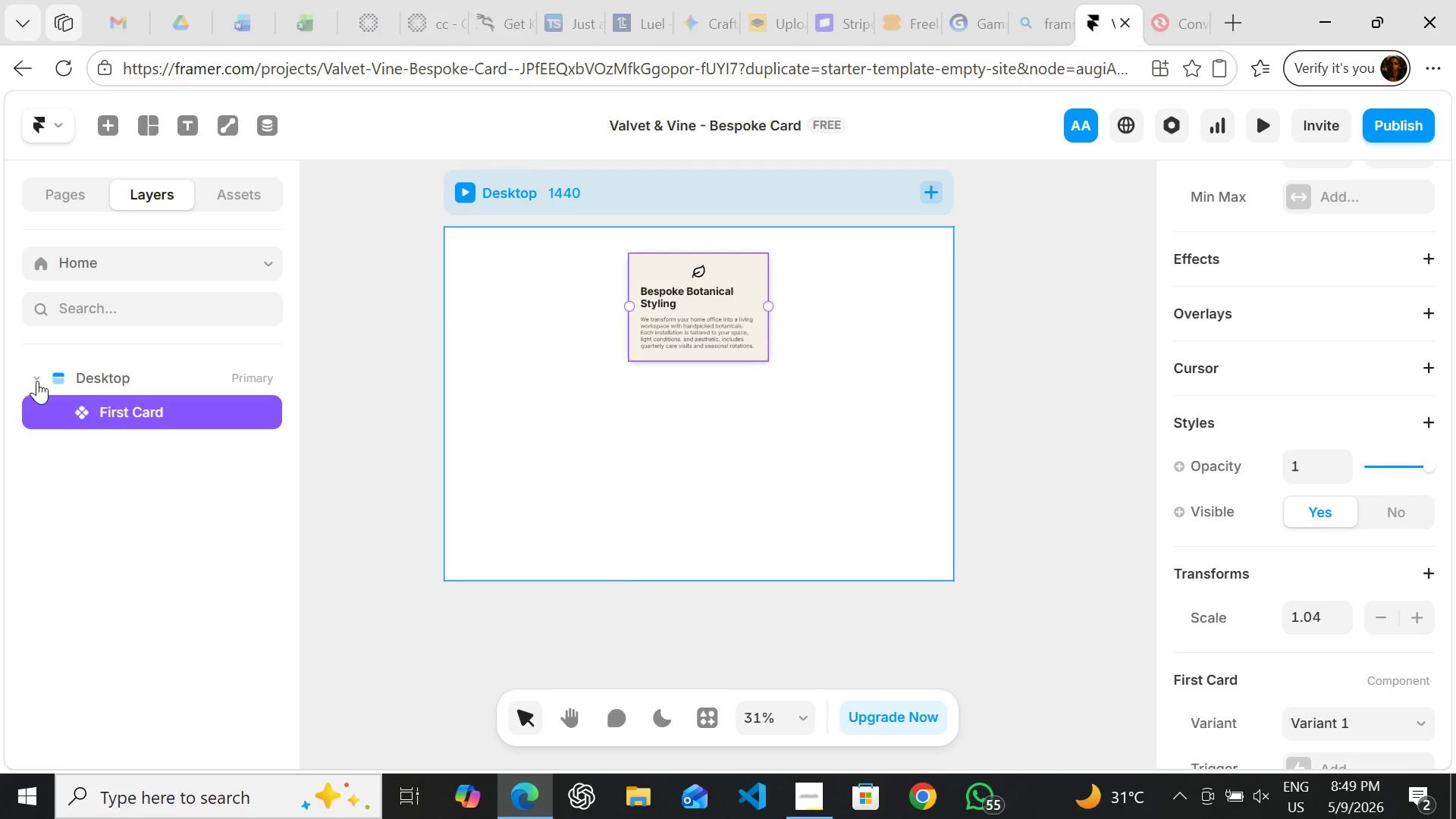 
left_click([37, 381])
 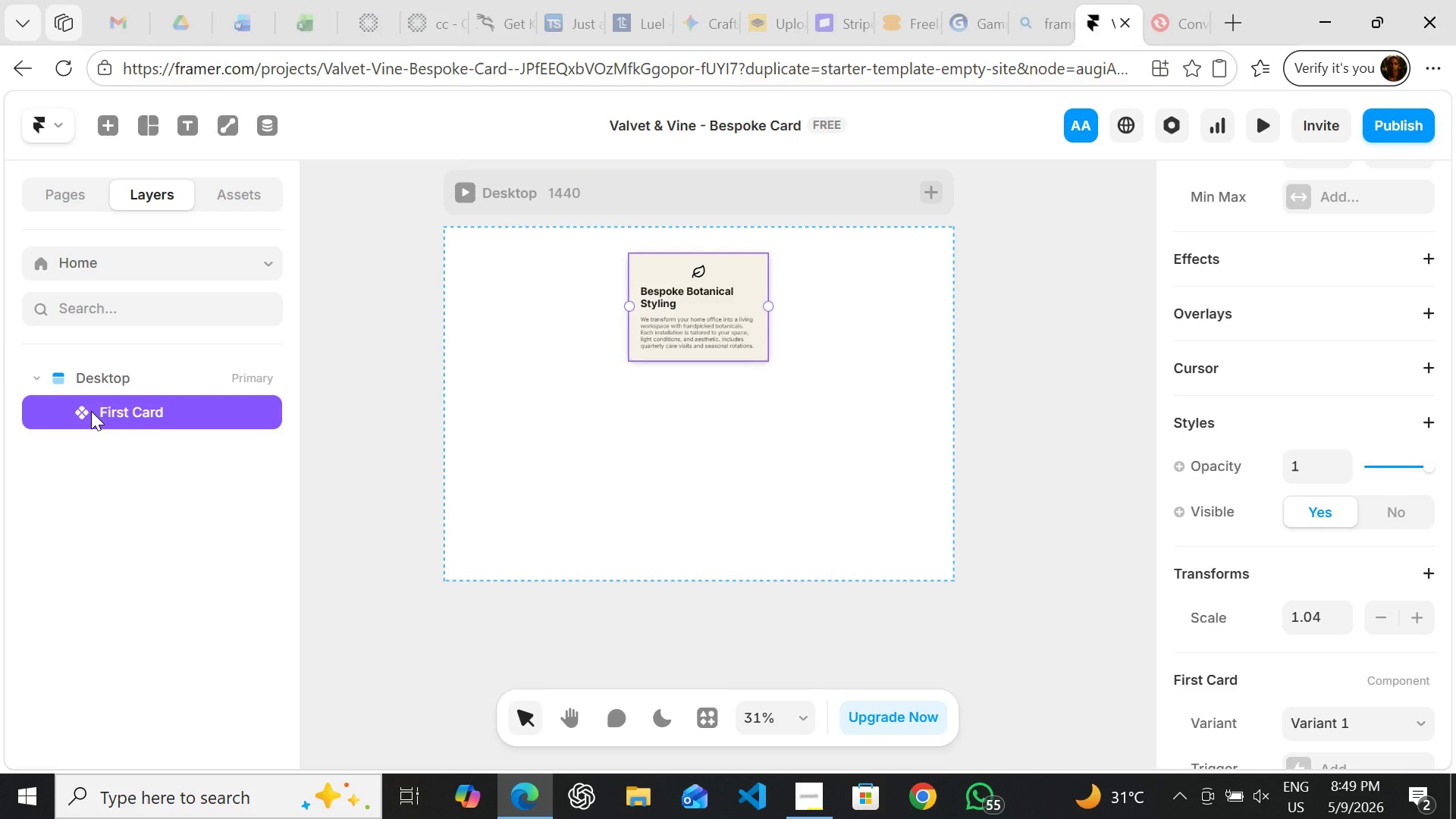 
double_click([91, 411])
 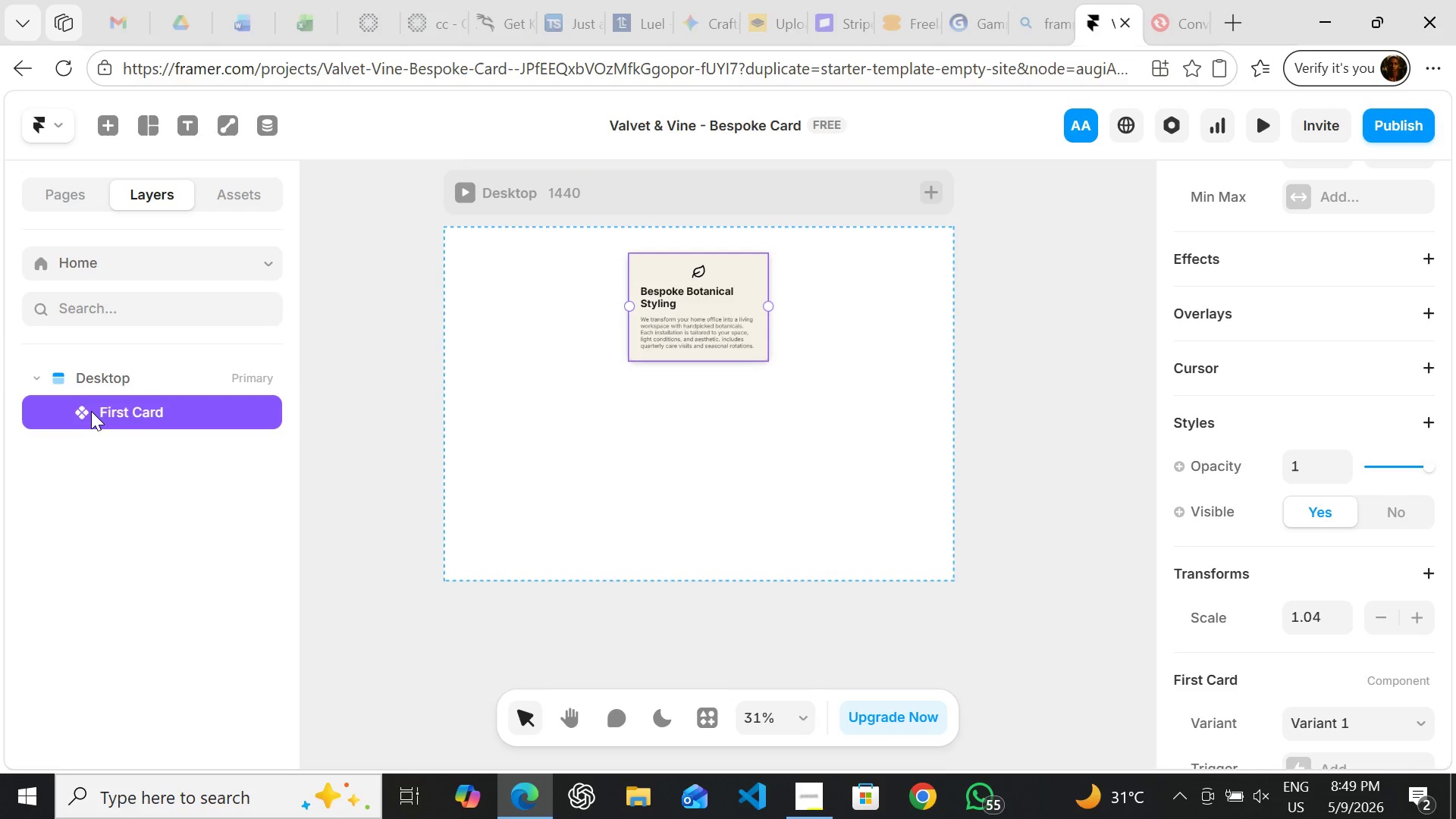 
double_click([91, 411])
 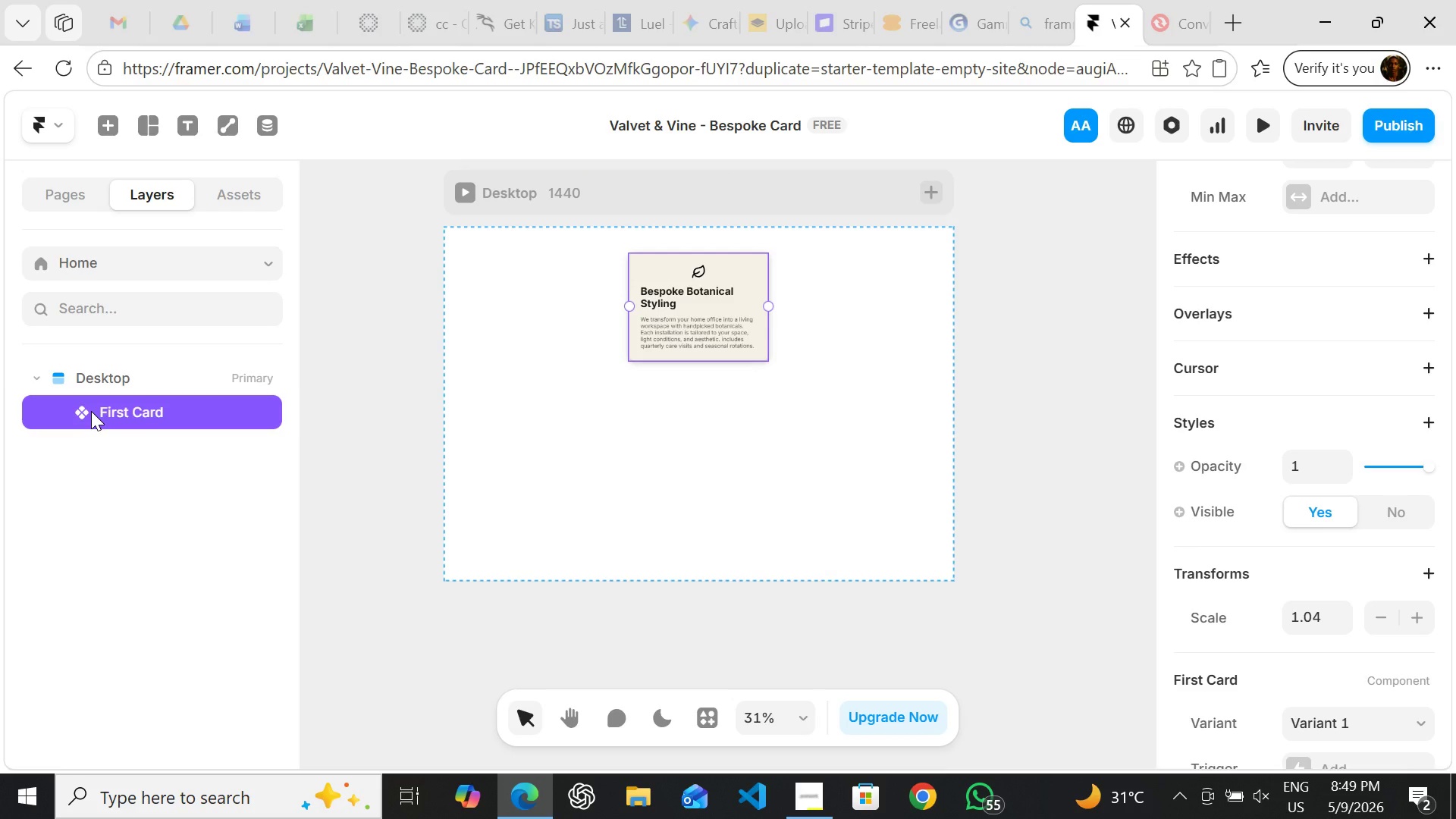 
triple_click([91, 411])
 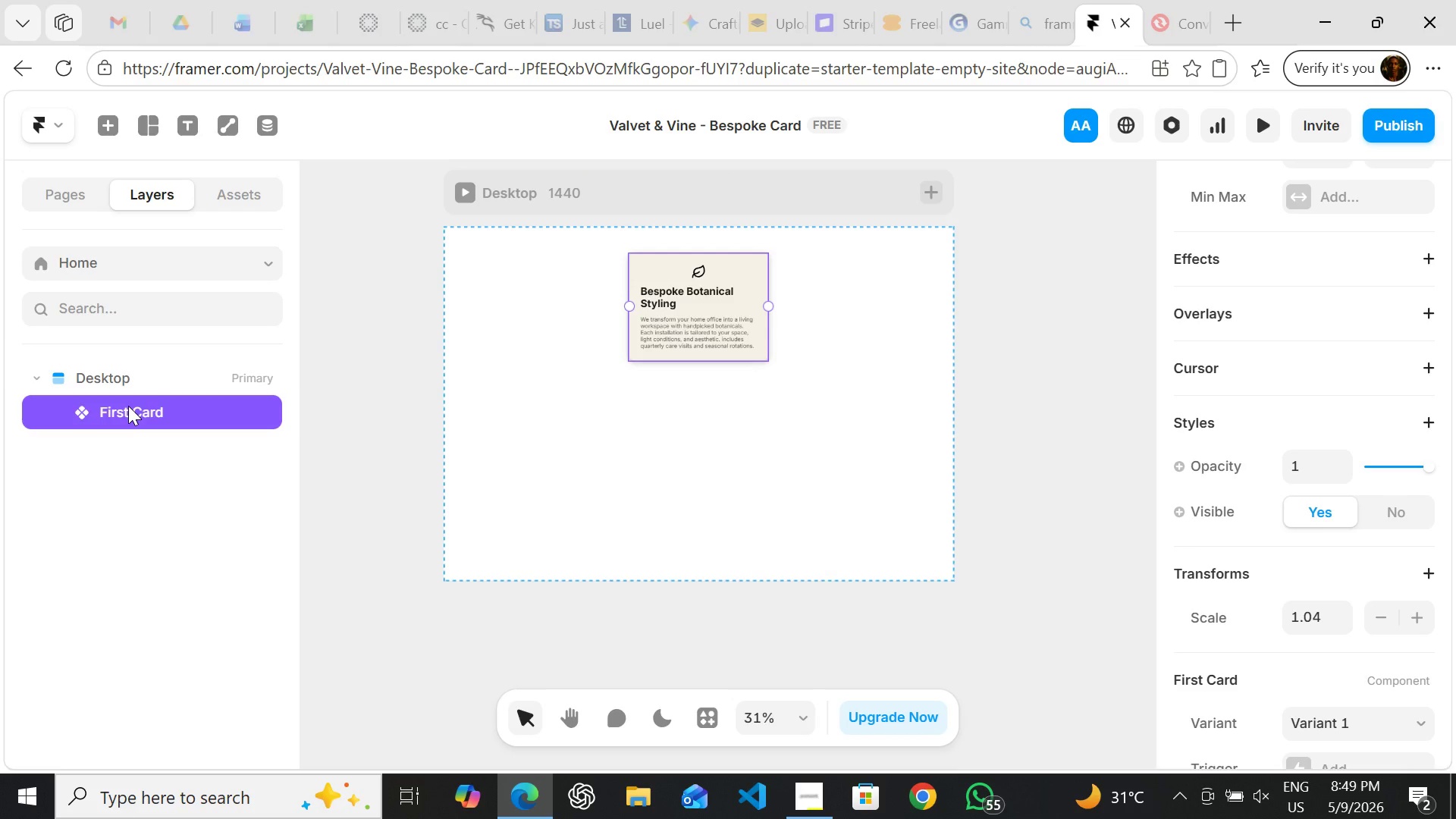 
double_click([128, 406])
 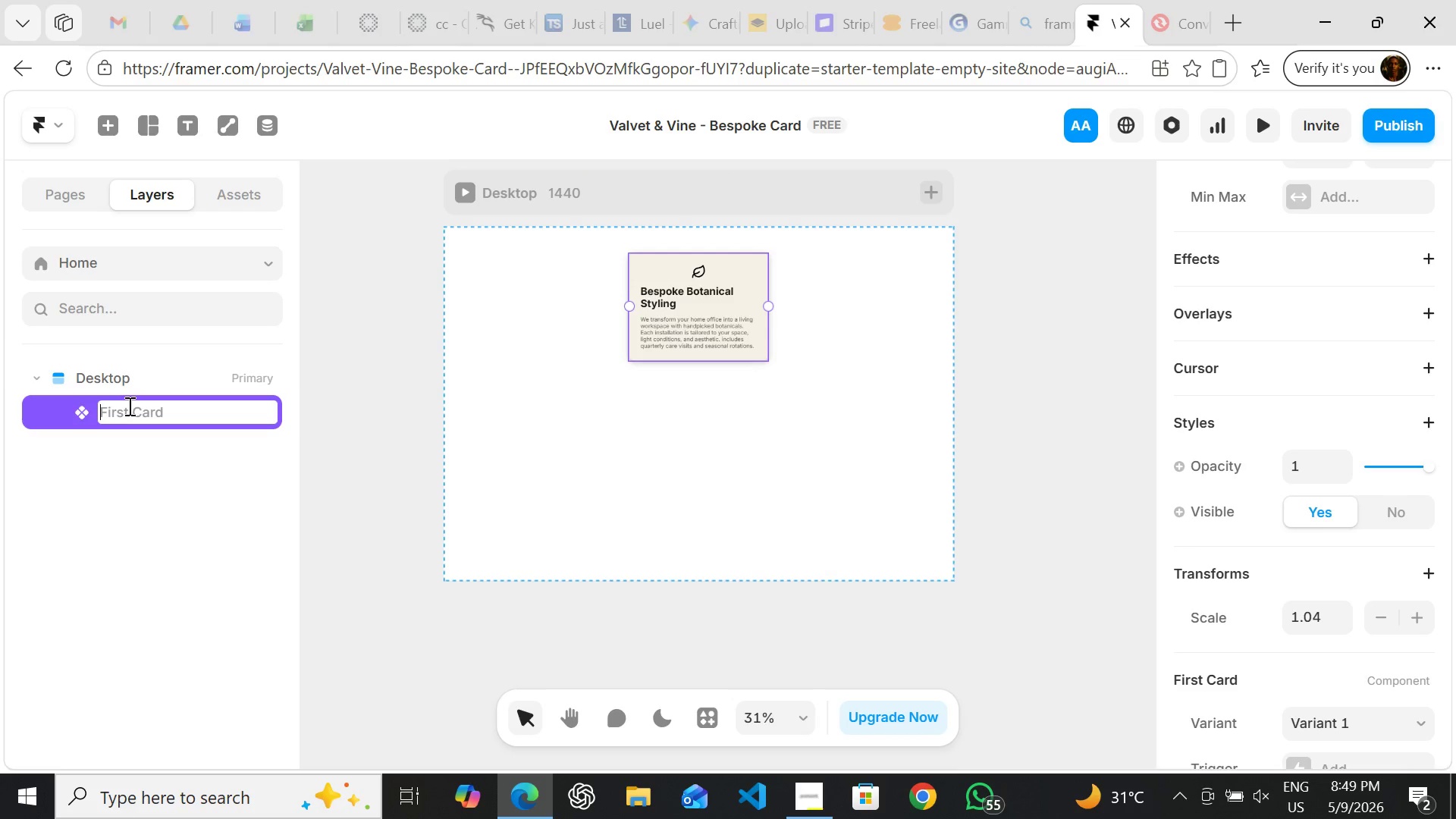 
triple_click([128, 406])
 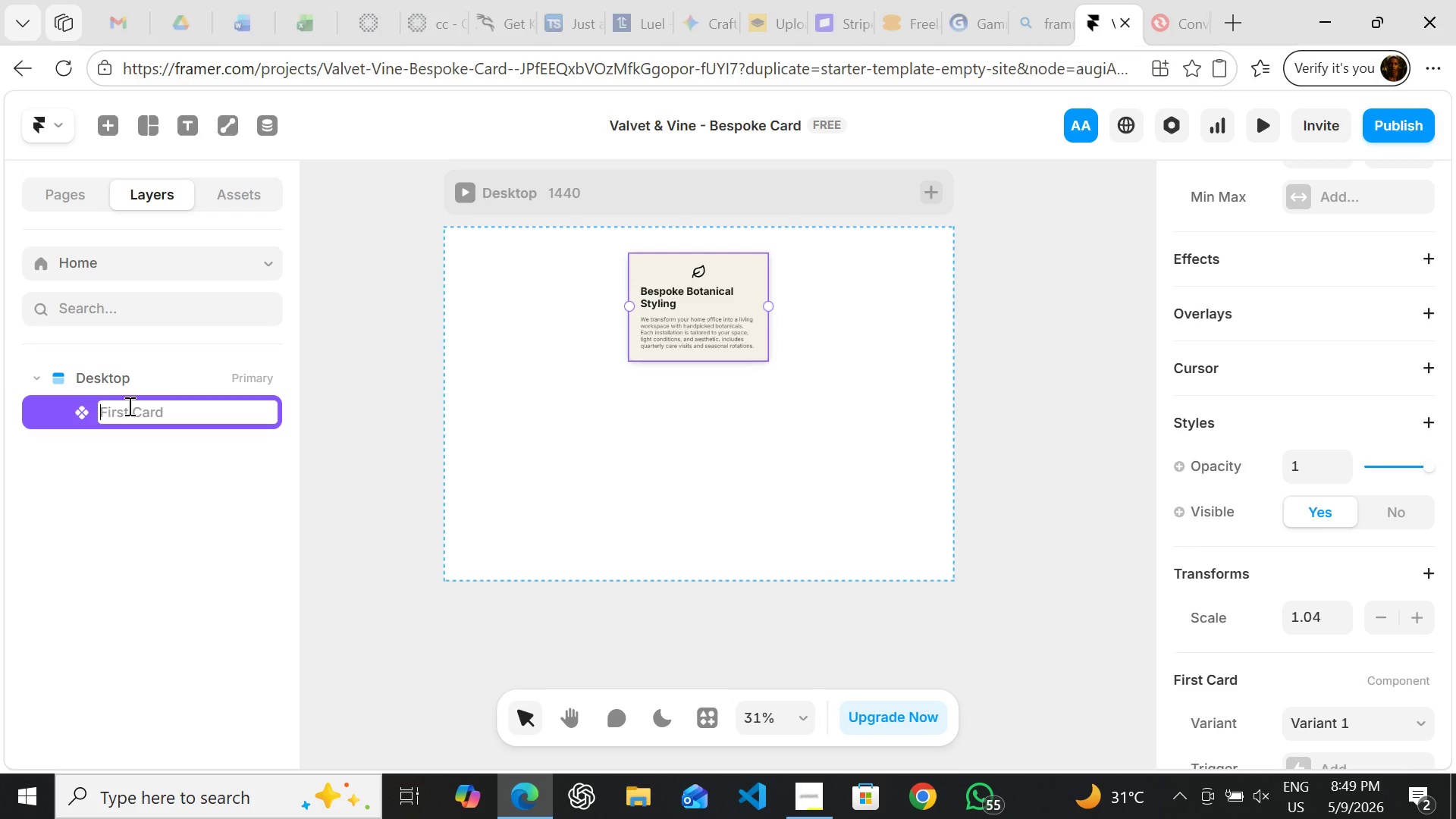 
left_click([128, 406])
 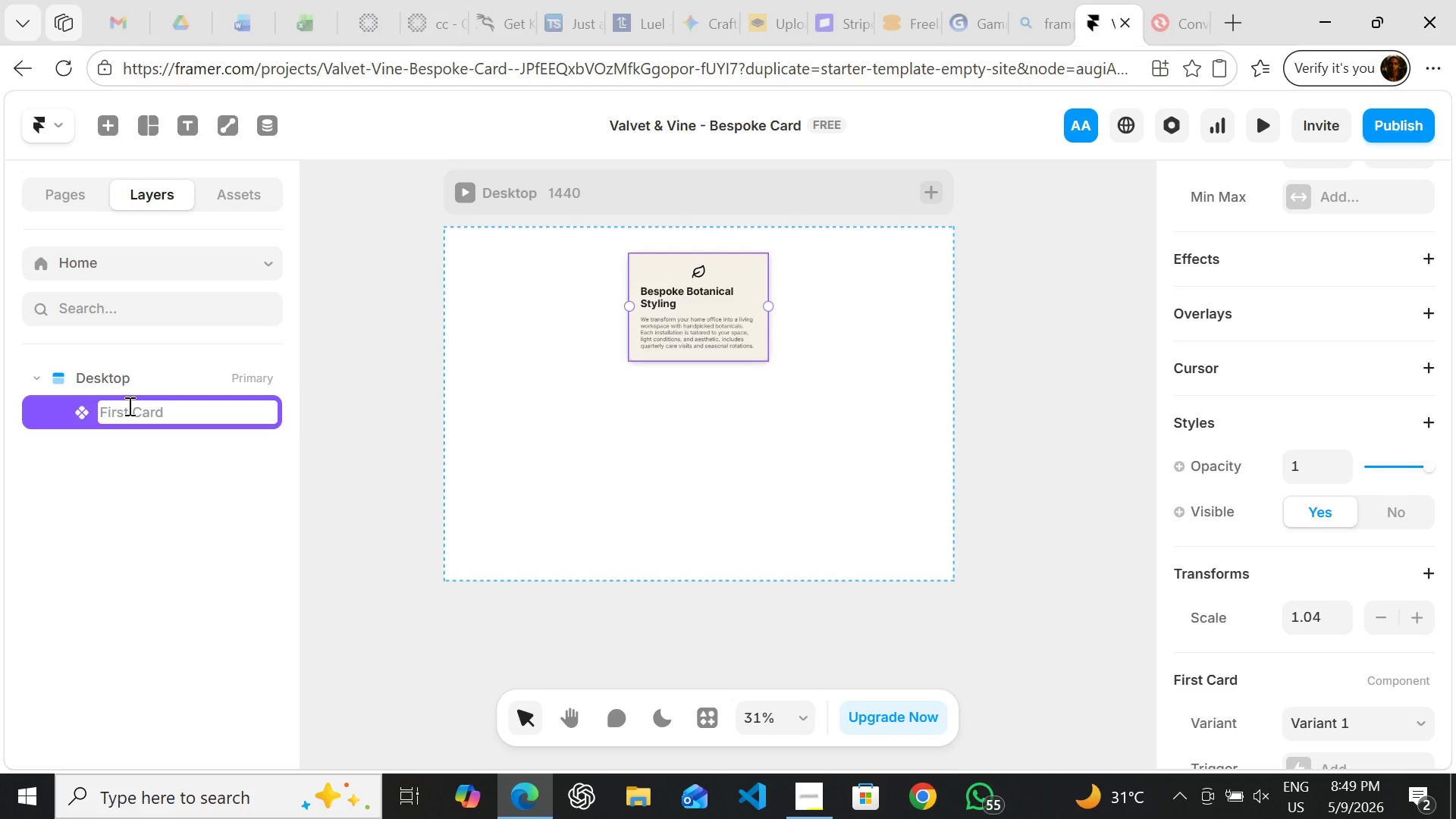 
type(Card)
 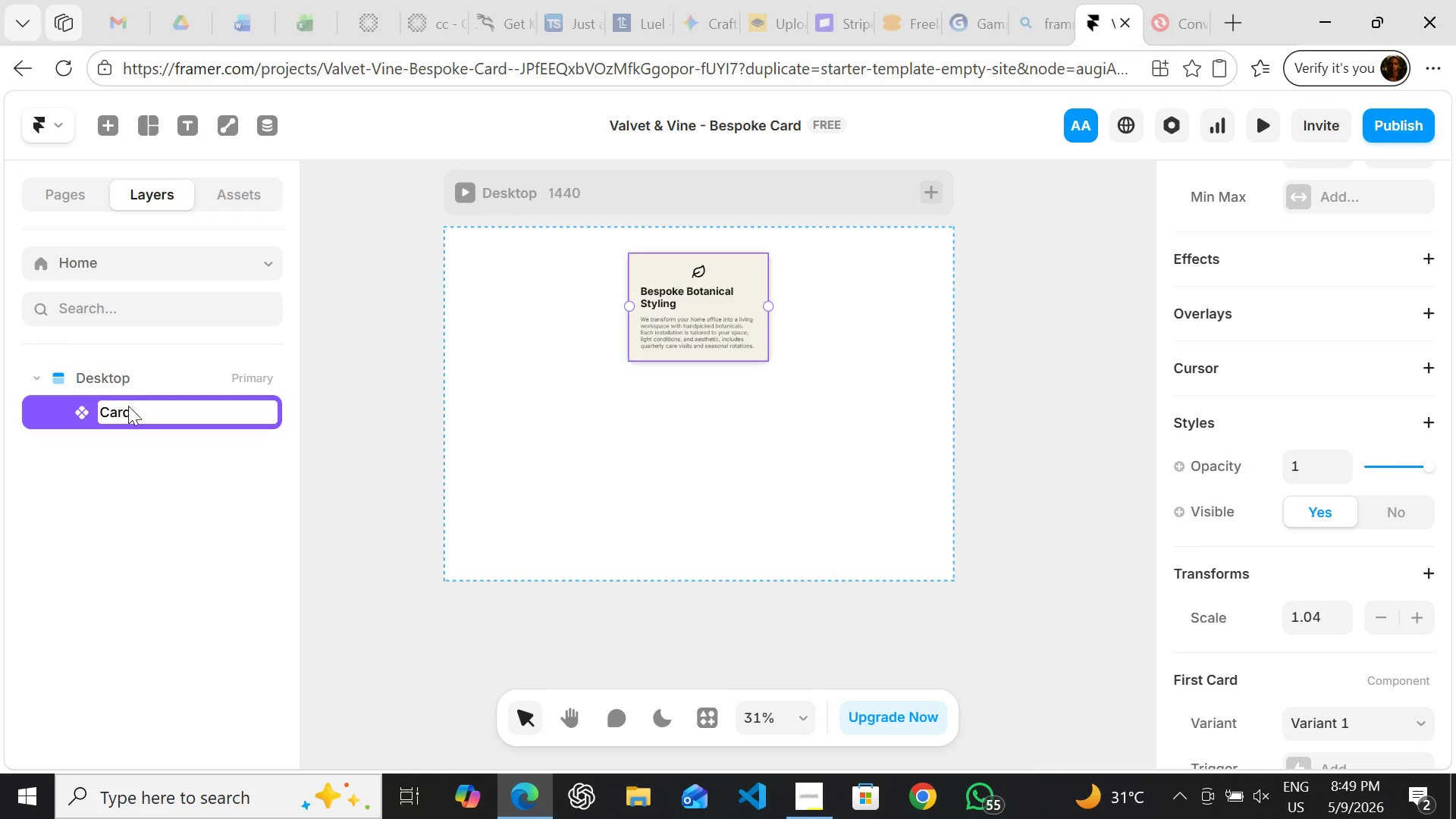 
key(Enter)
 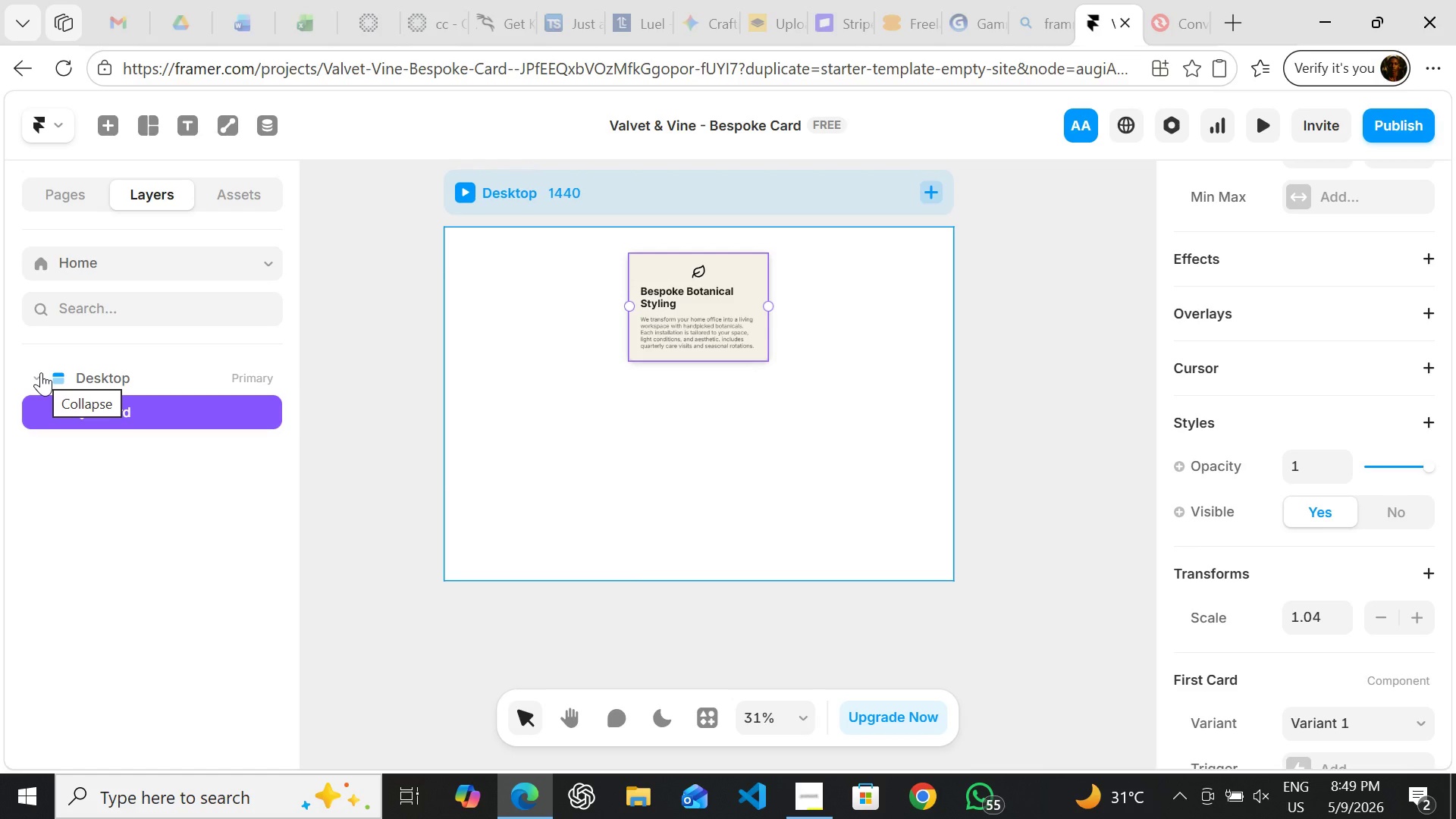 
left_click([32, 376])
 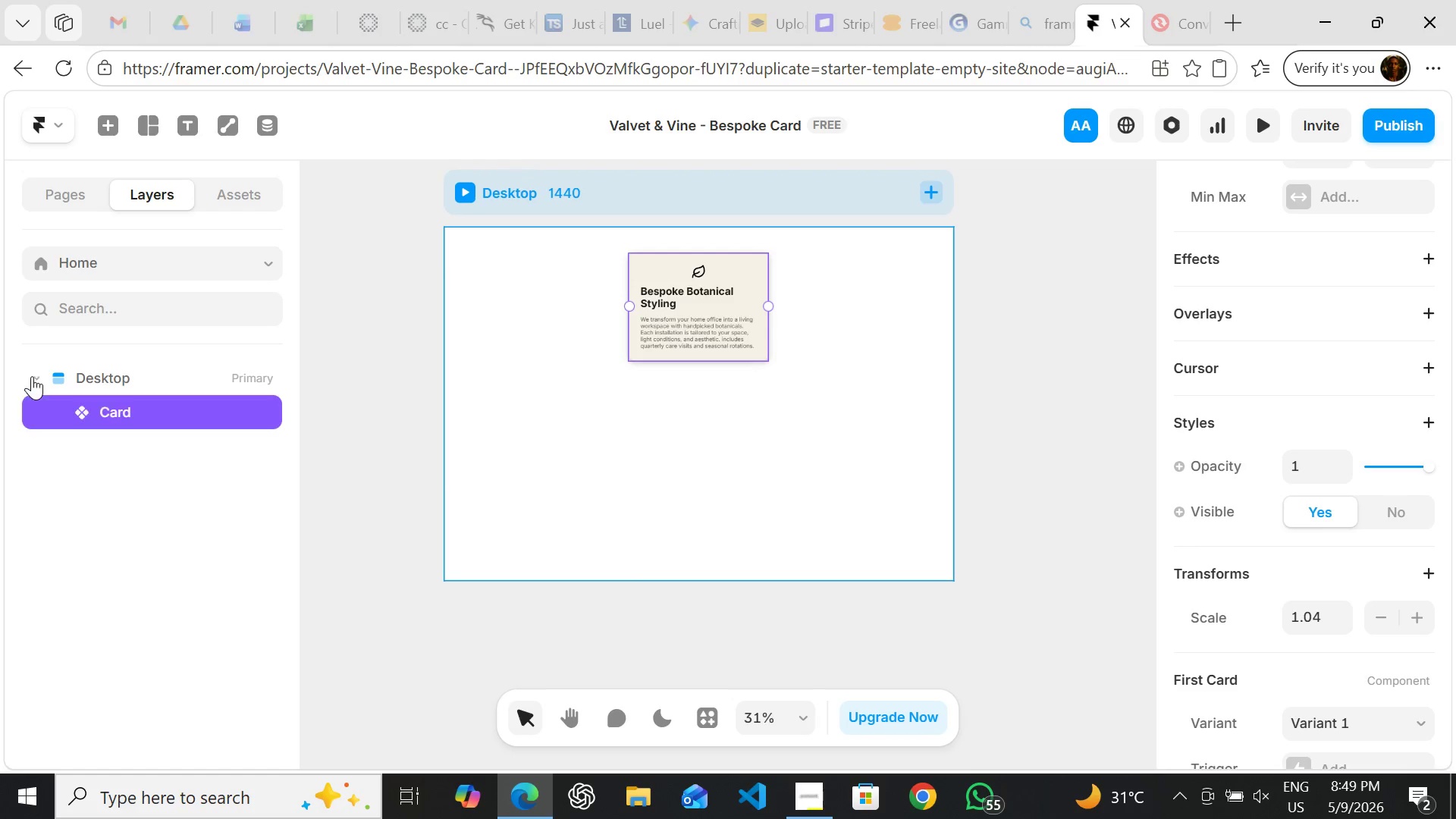 
left_click([32, 376])
 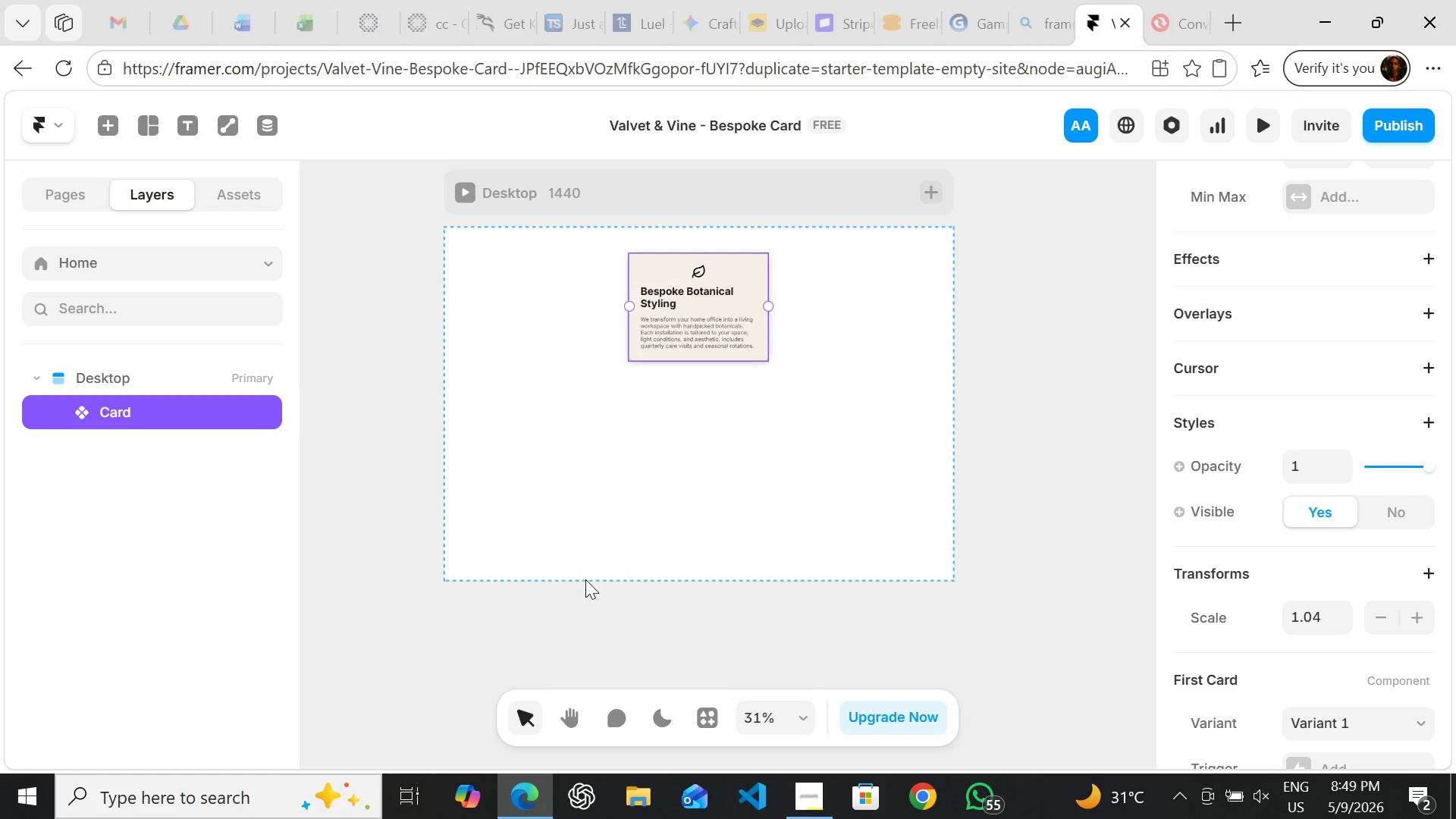 
left_click([585, 579])
 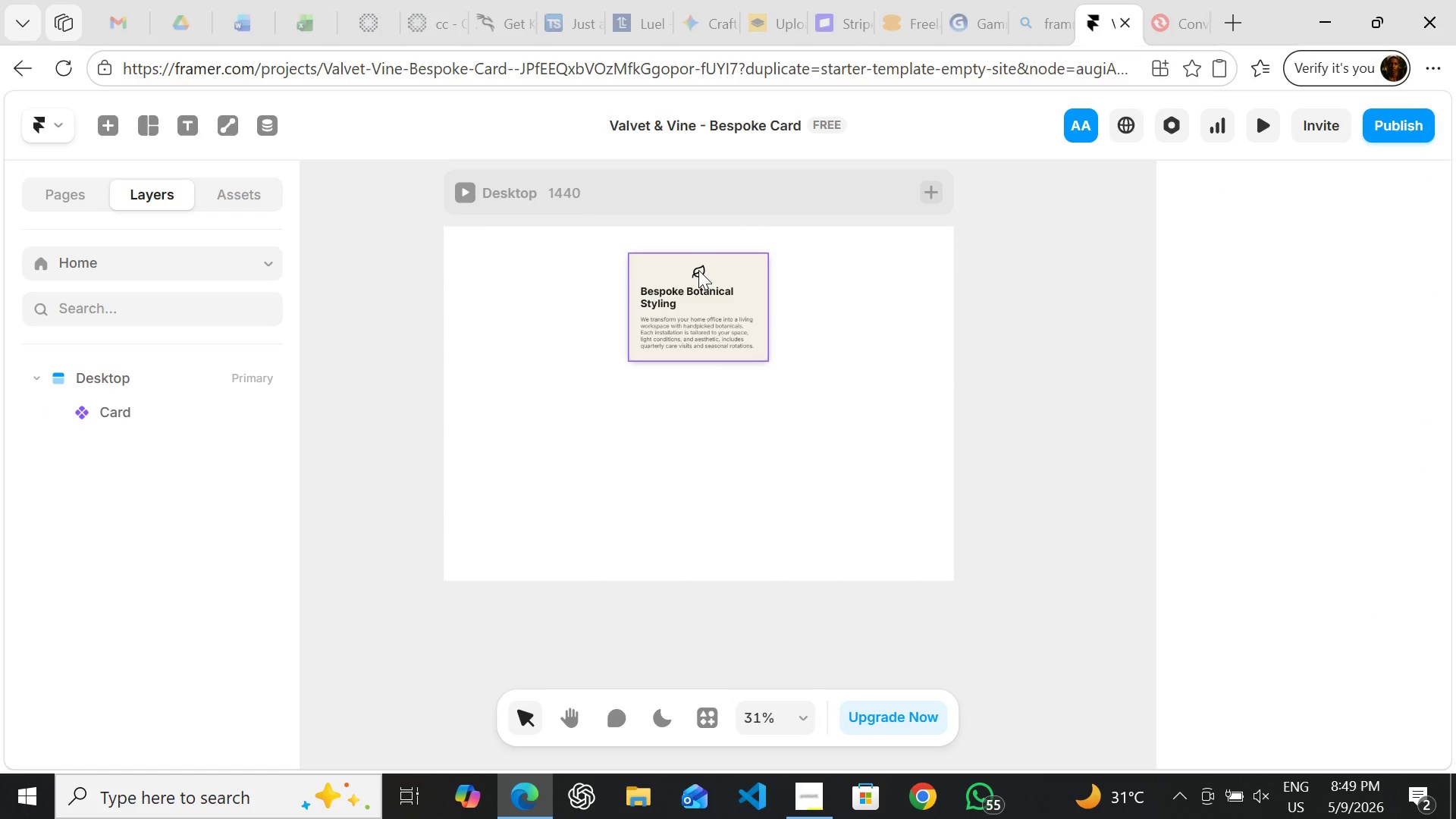 
hold_key(key=ShiftLeft, duration=1.53)
left_click([698, 270])
 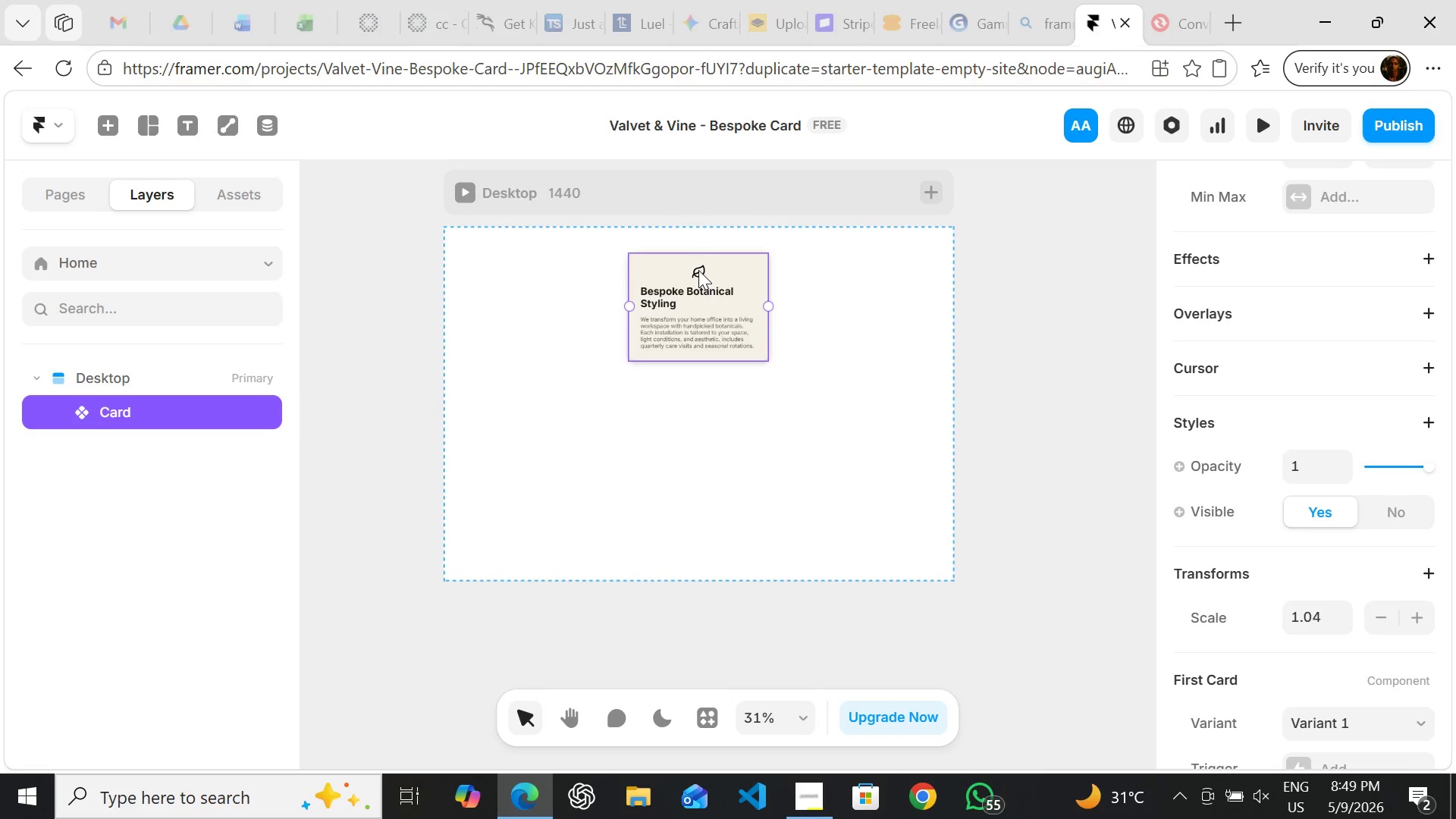 
left_click([698, 270])
 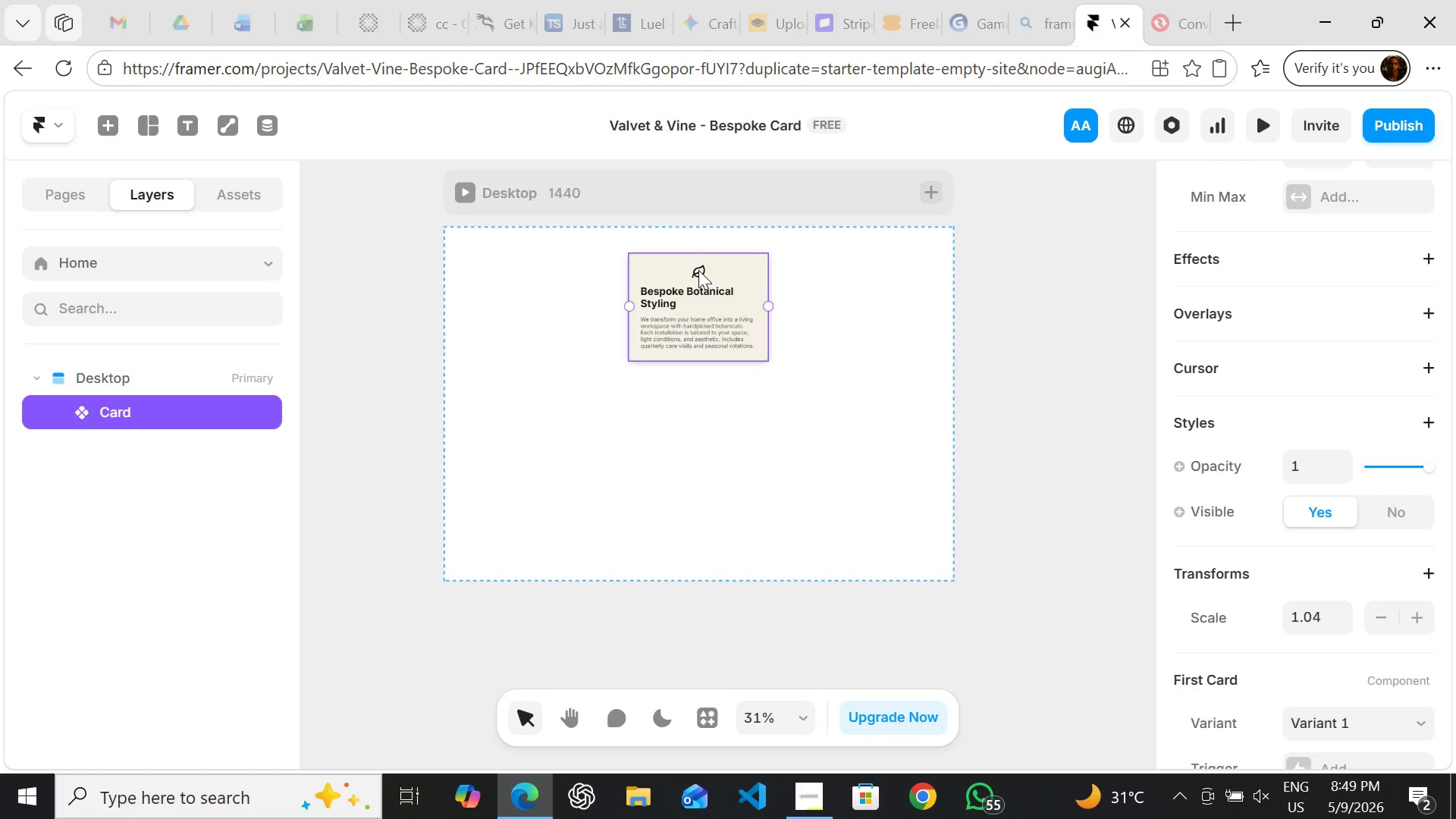 
double_click([698, 270])
 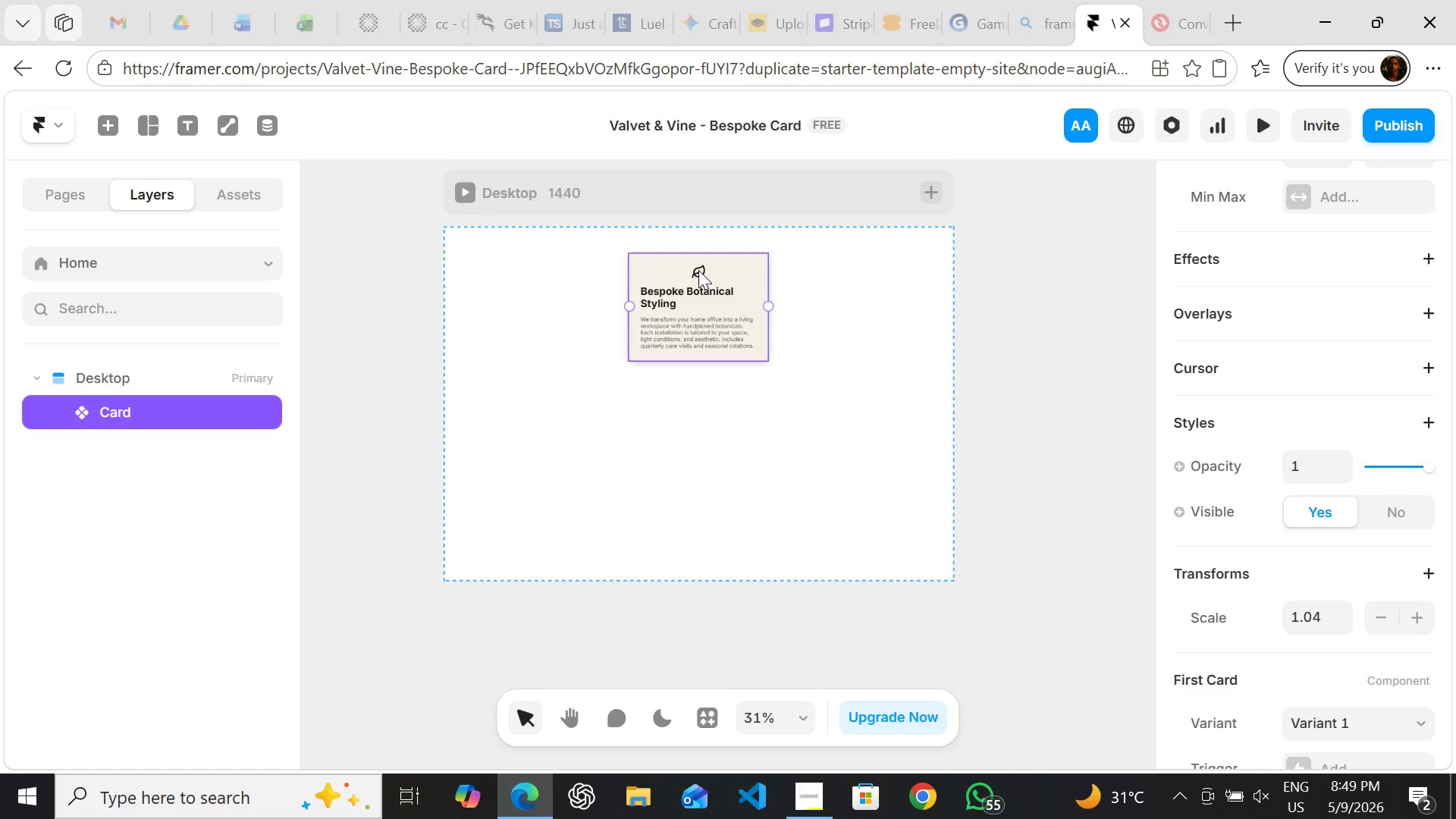 
triple_click([698, 270])
 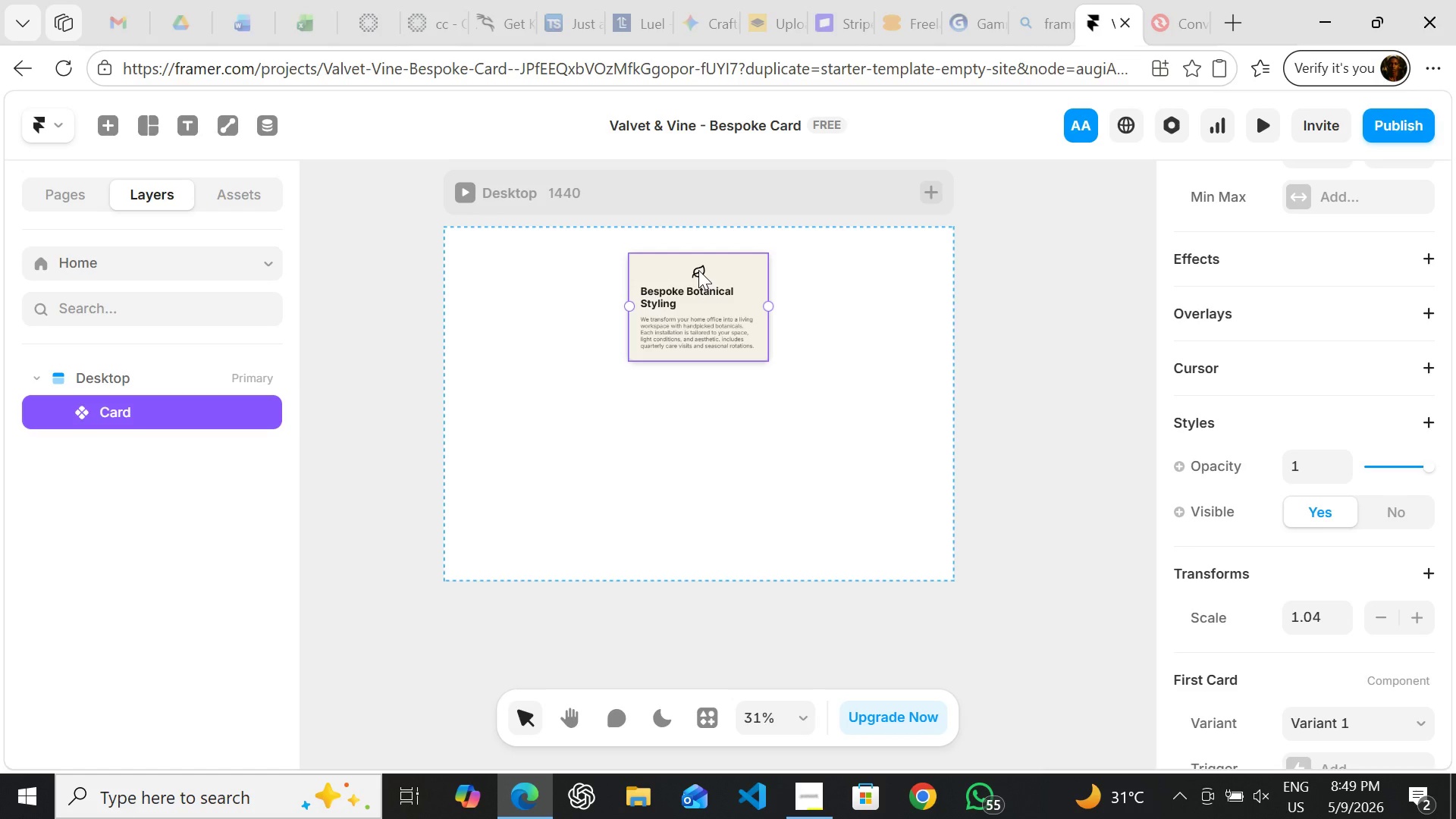 
key(Shift+ShiftLeft)
 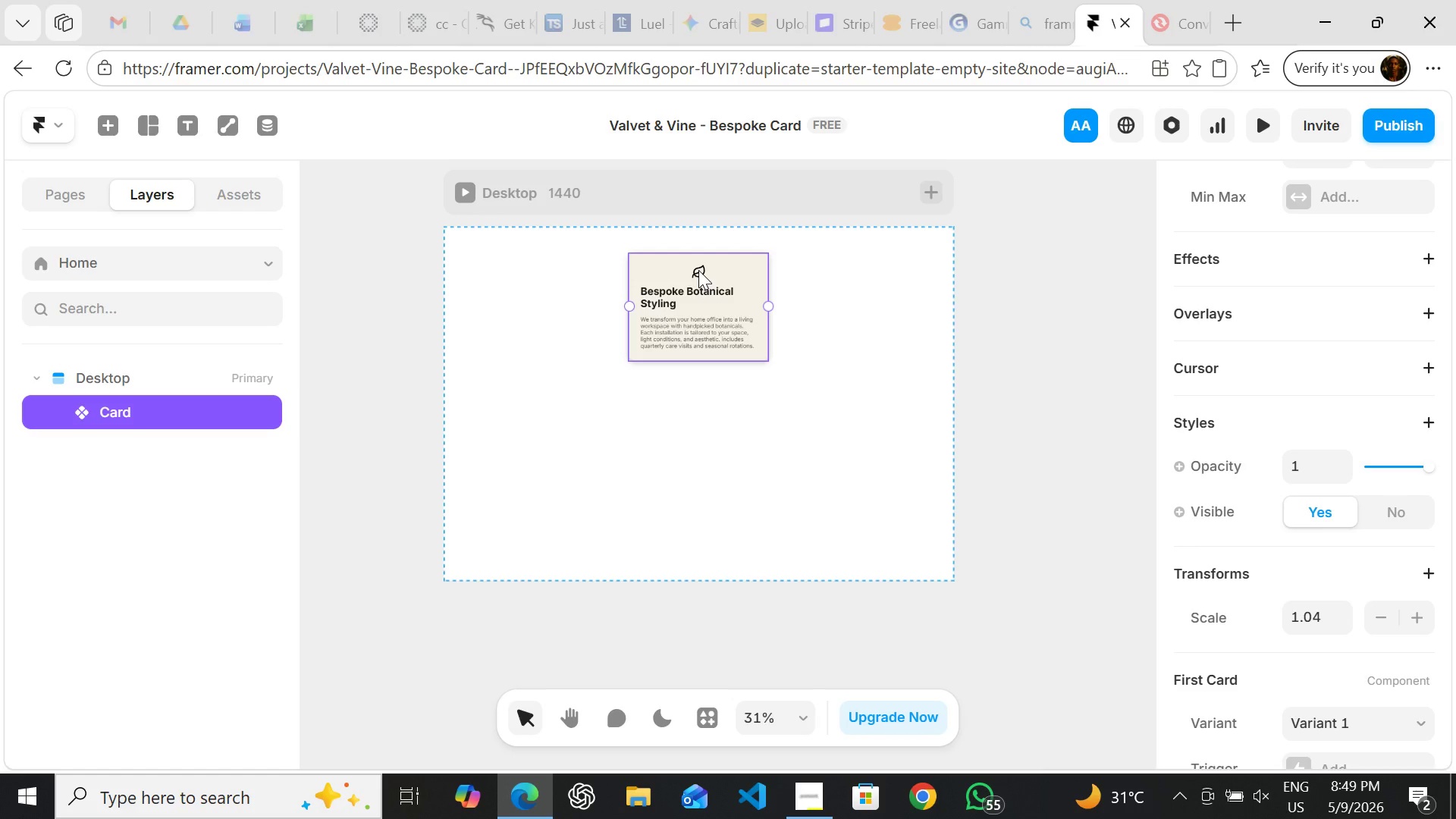 
key(Shift+ShiftLeft)
 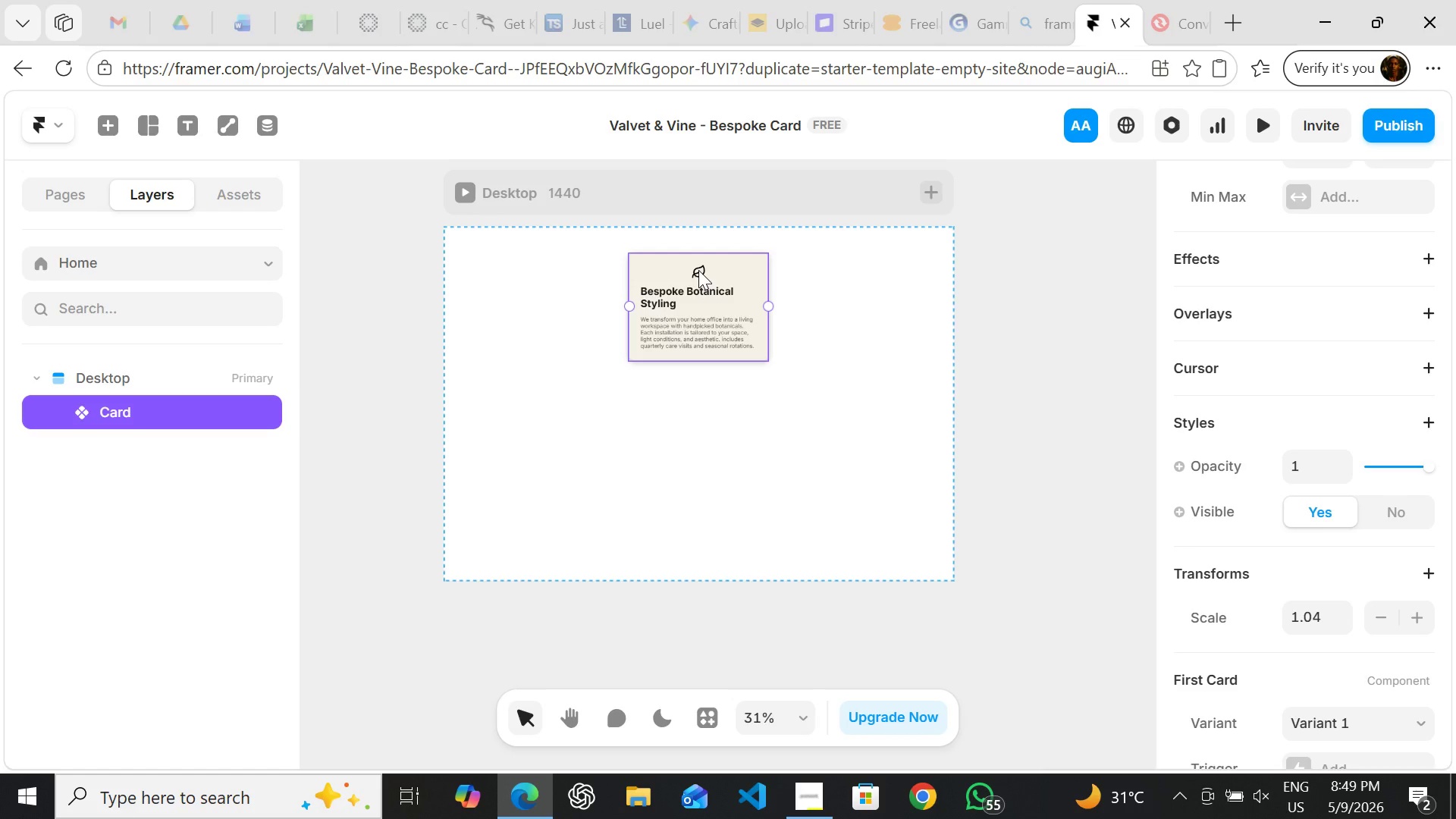 
triple_click([698, 270])
 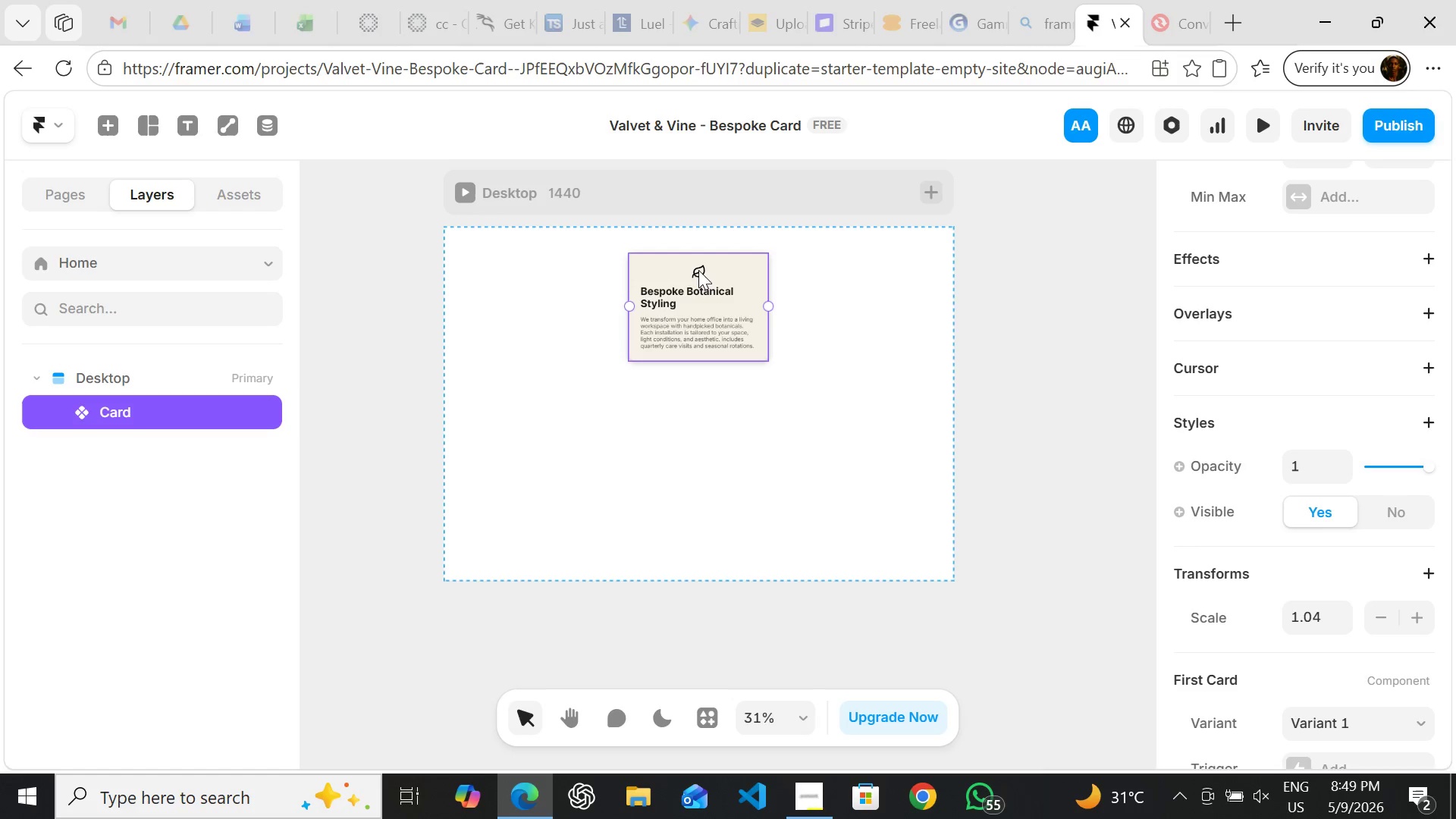 
key(Shift+ShiftLeft)
 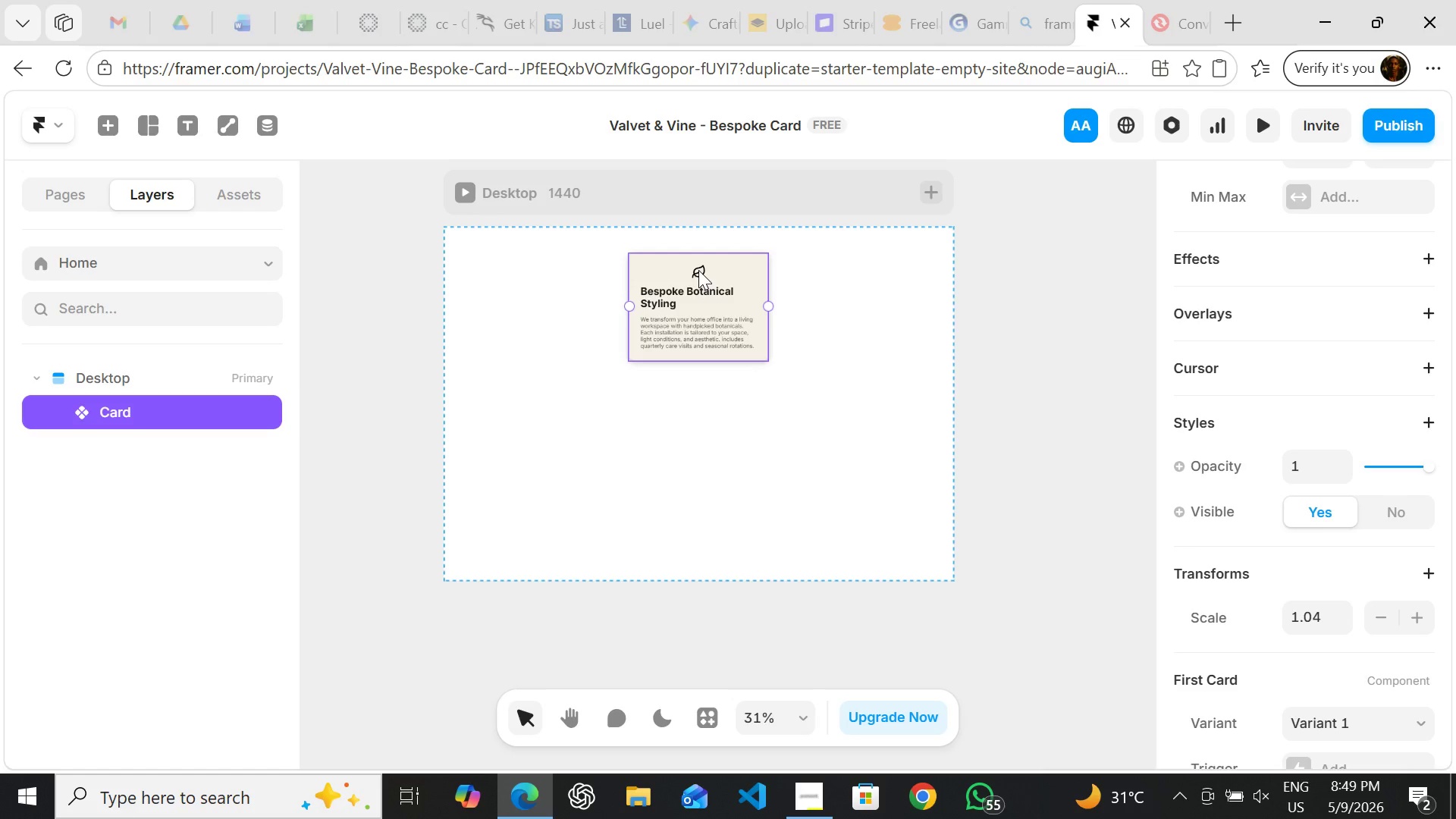 
key(Shift+ShiftLeft)
 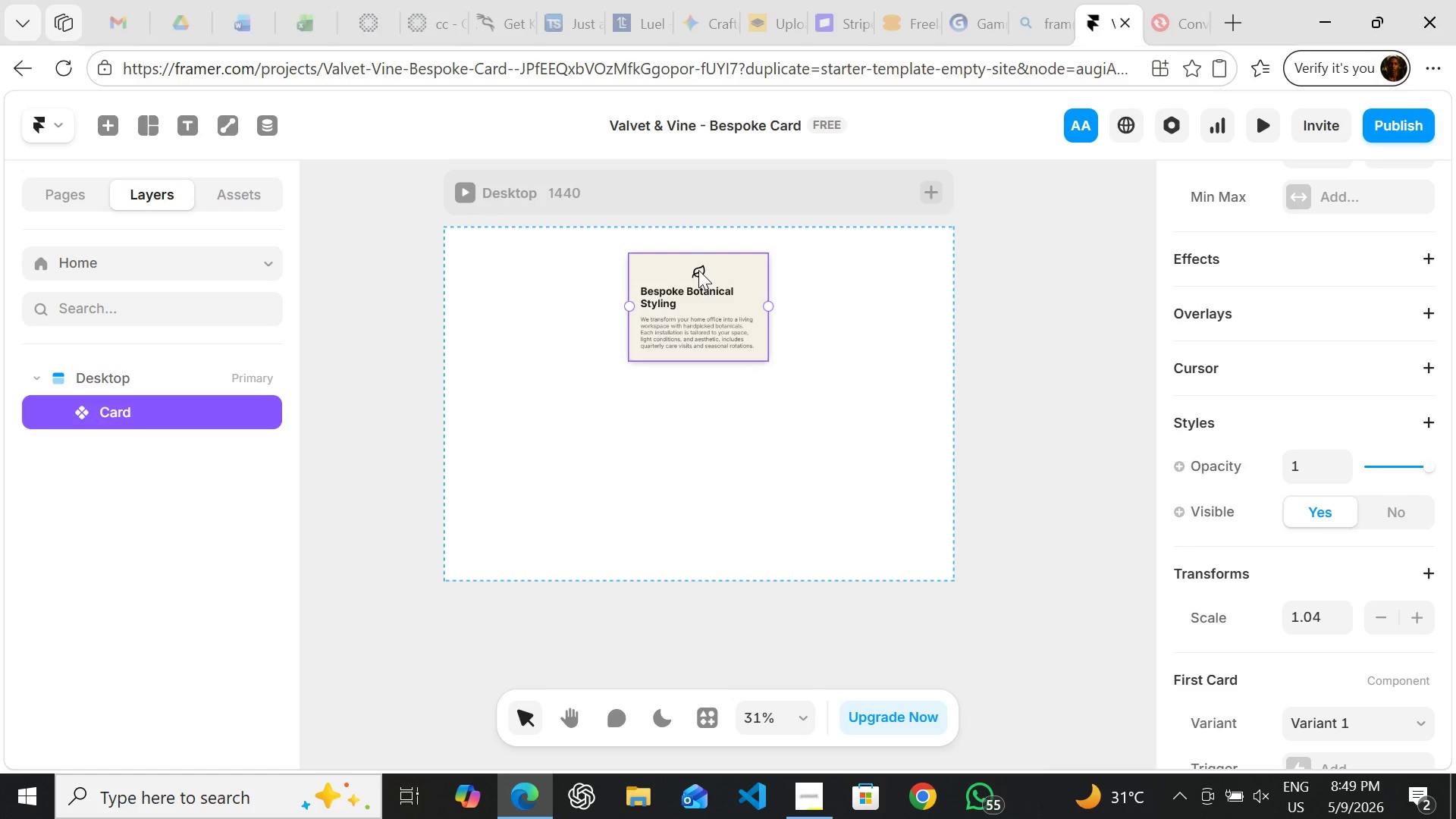 
double_click([698, 270])
 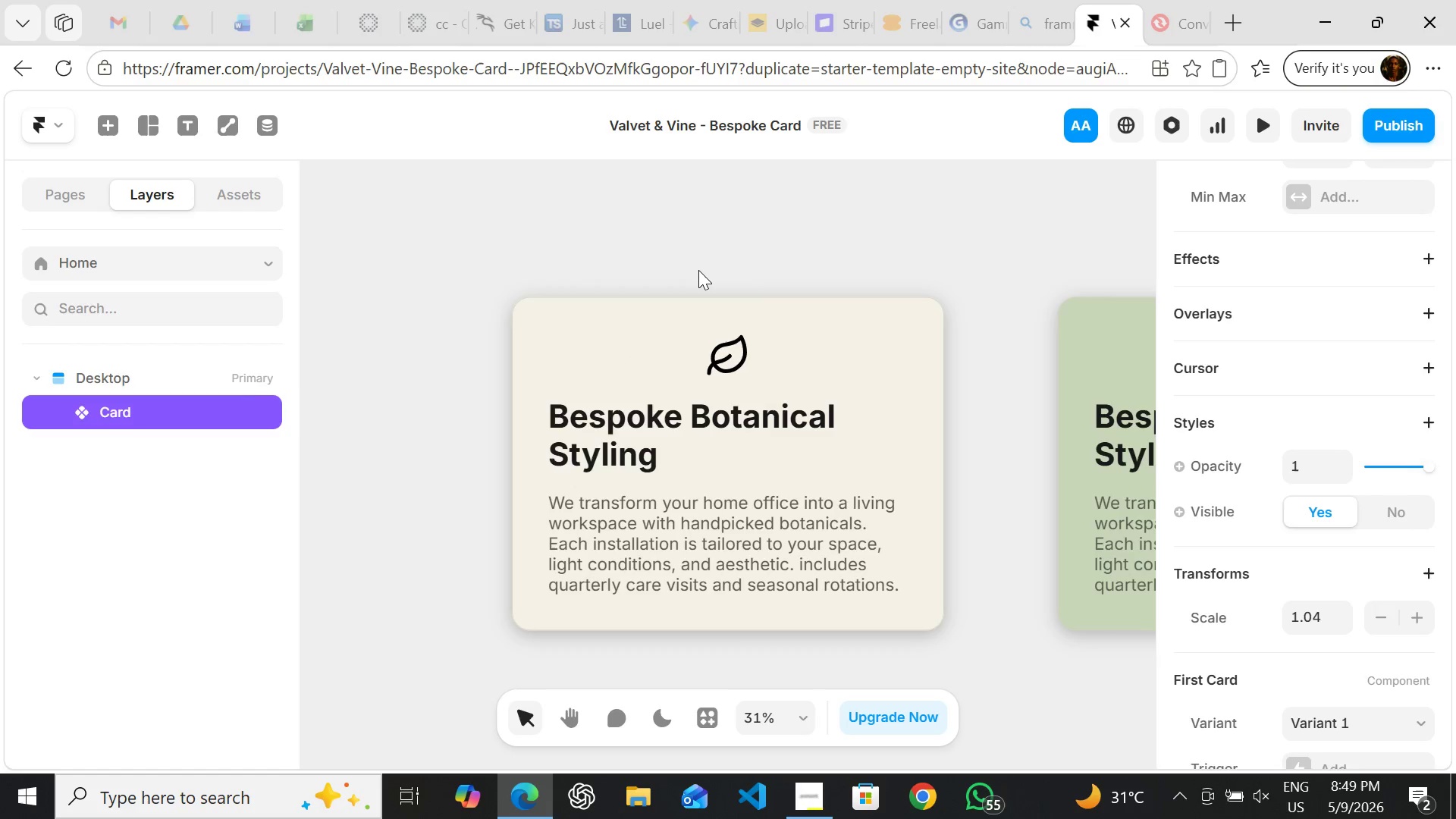 
triple_click([698, 270])
 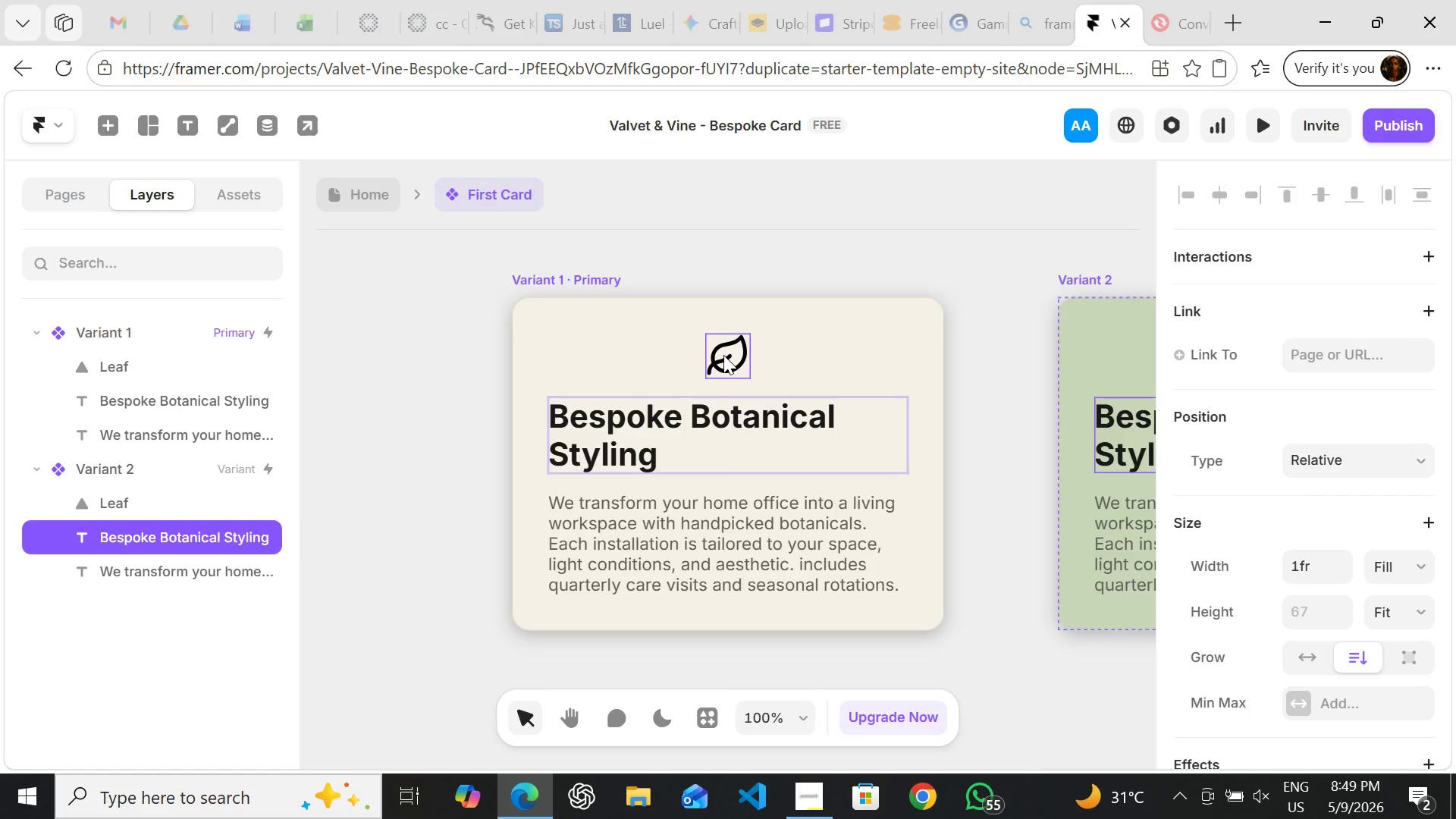 
left_click([723, 355])
 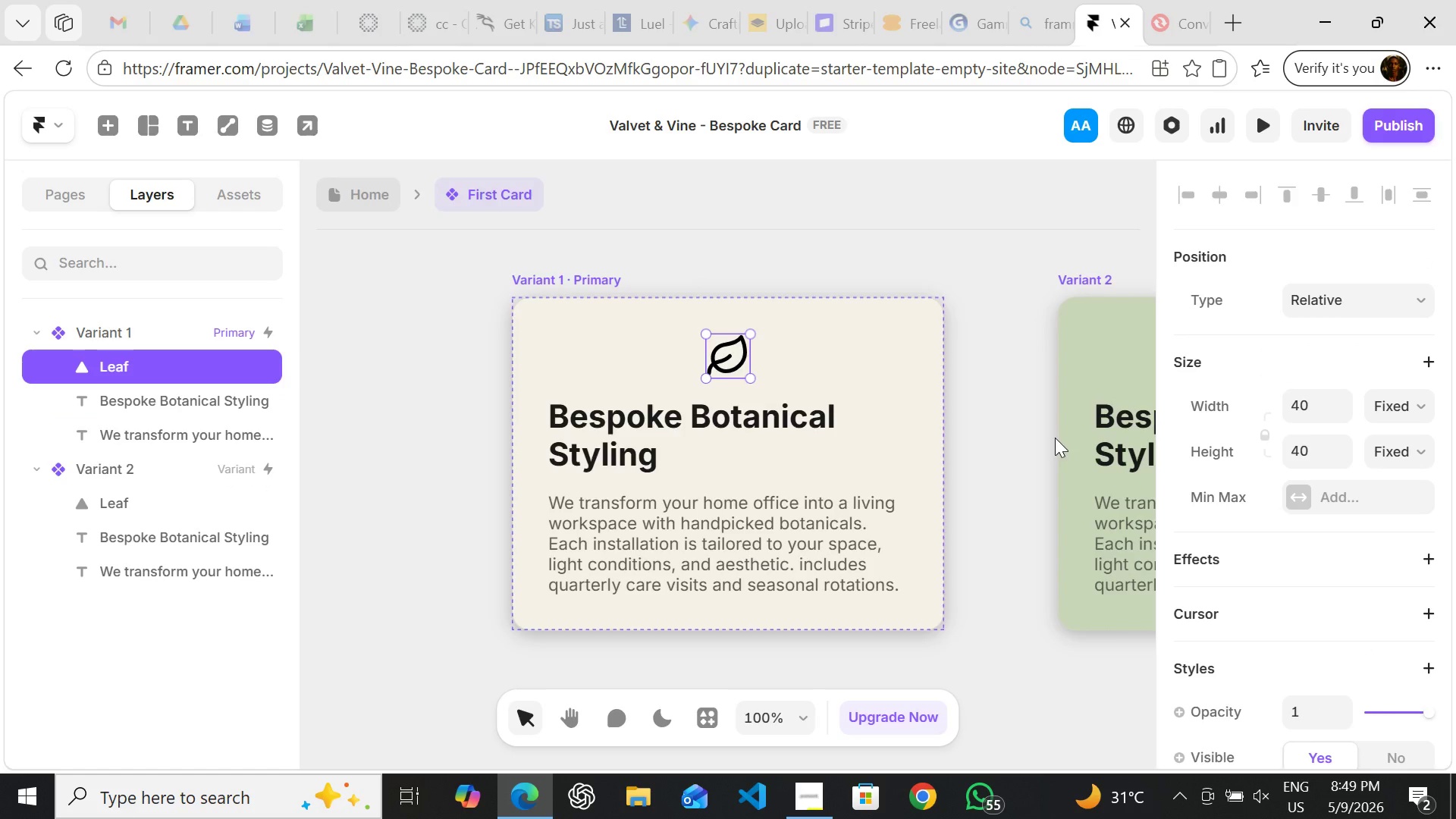 
mouse_move([1301, 551])
 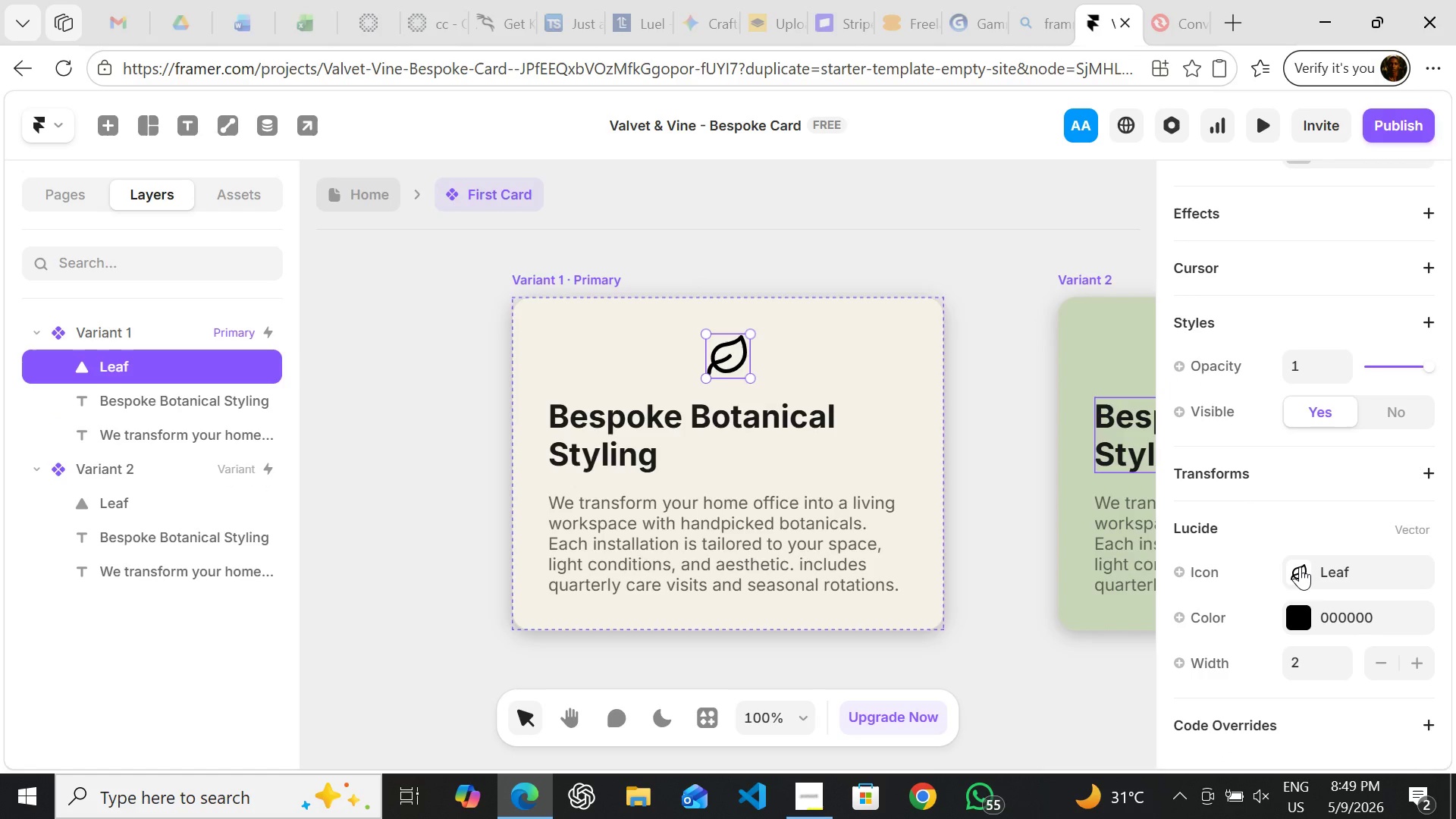 
left_click([1300, 566])
 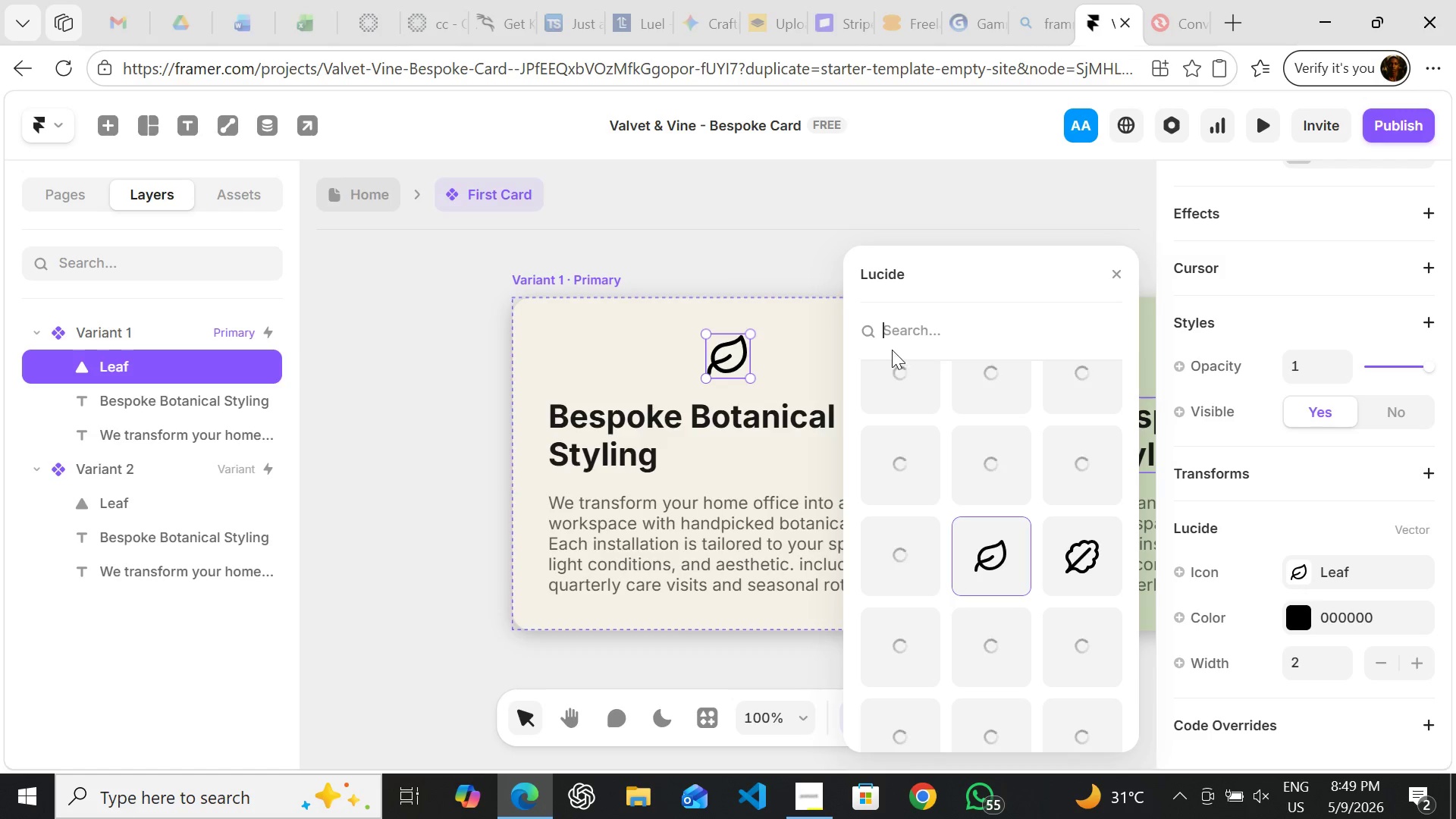 
type(leaf)
 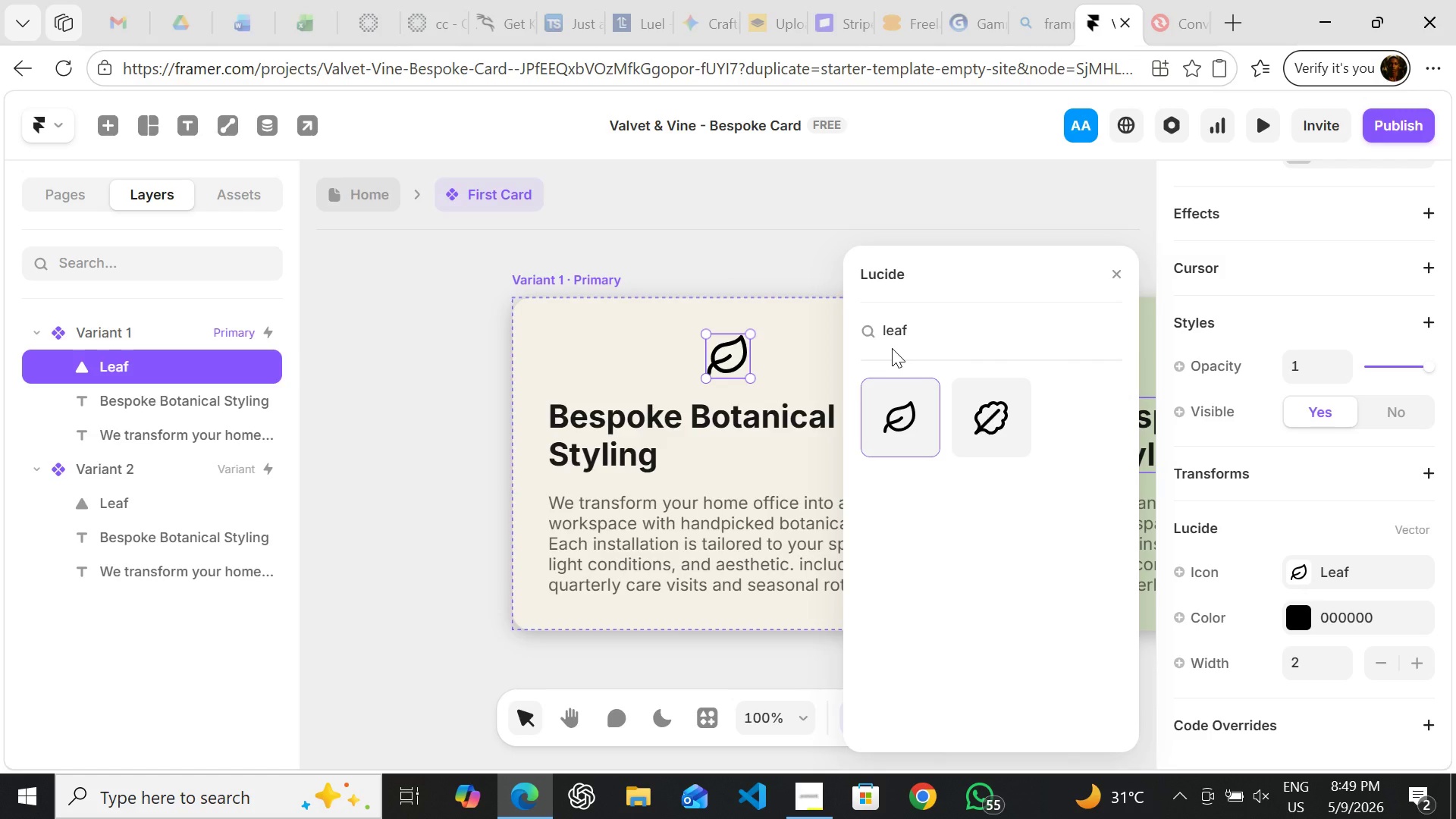 
key(Backspace)
key(Backspace)
key(Backspace)
key(Backspace)
type(ctow)
key(Backspace)
key(Backspace)
key(Backspace)
type(row)
 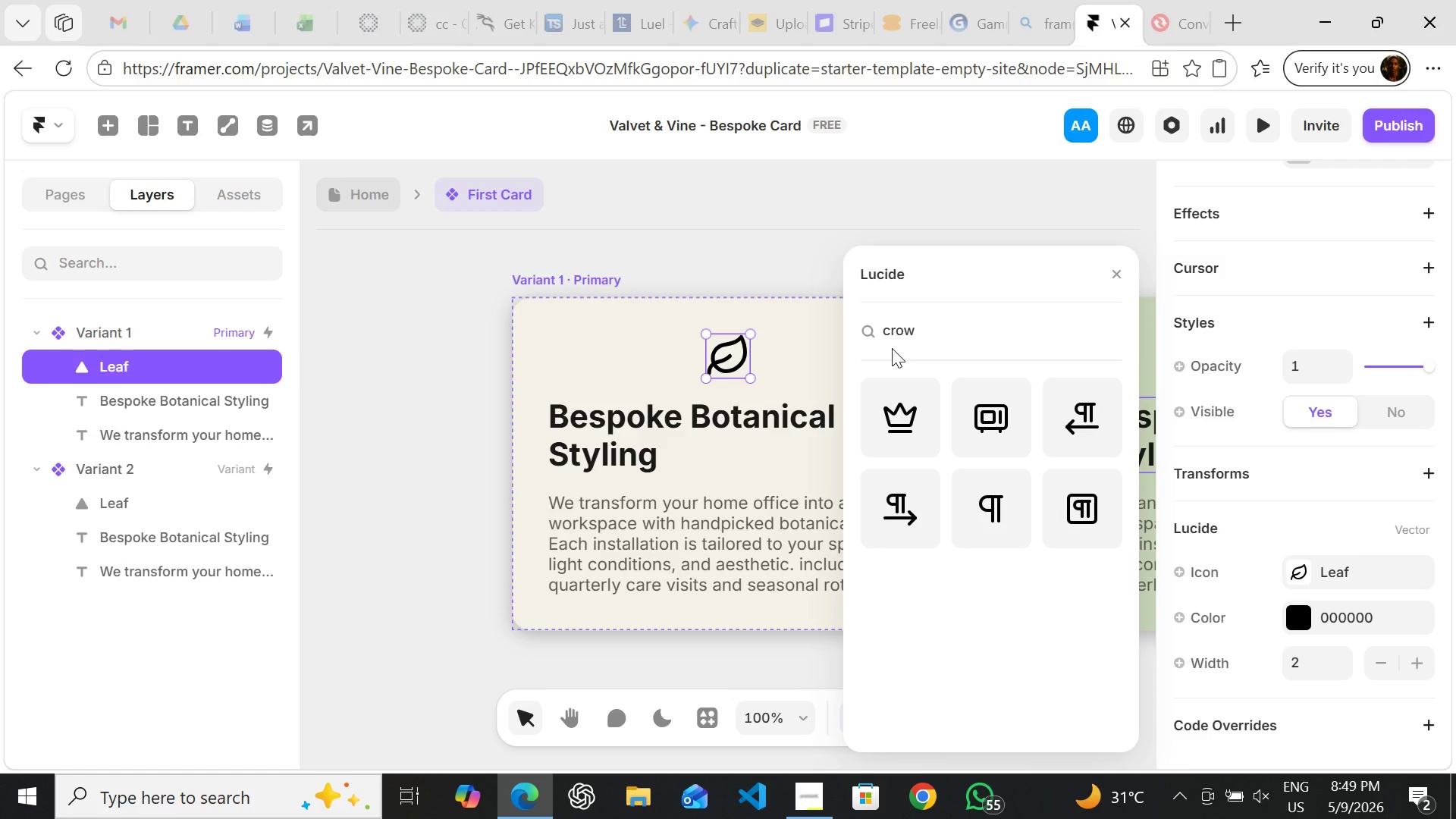 
hold_key(key=Backspace, duration=0.88)
 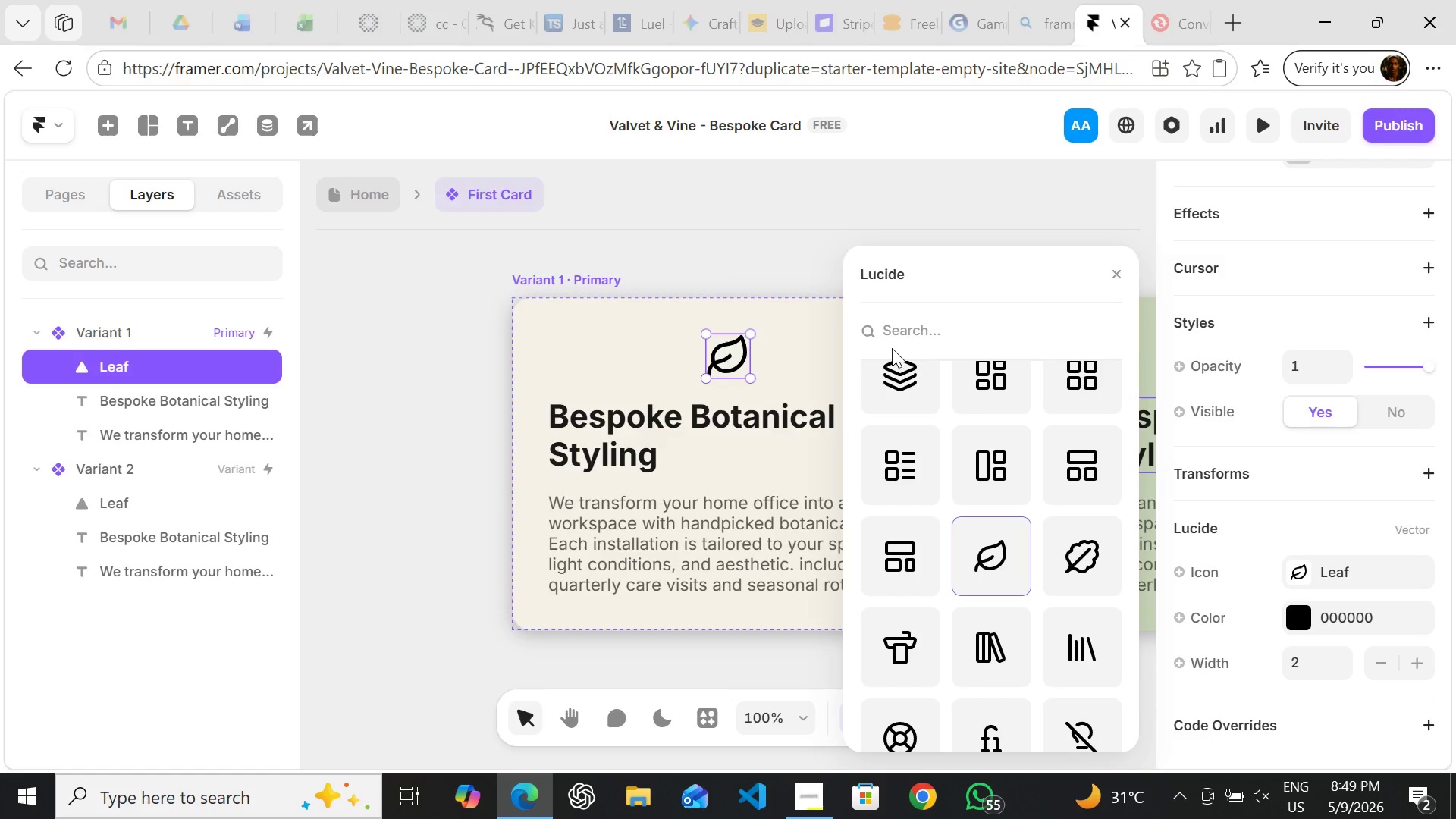 
wait(28.73)
 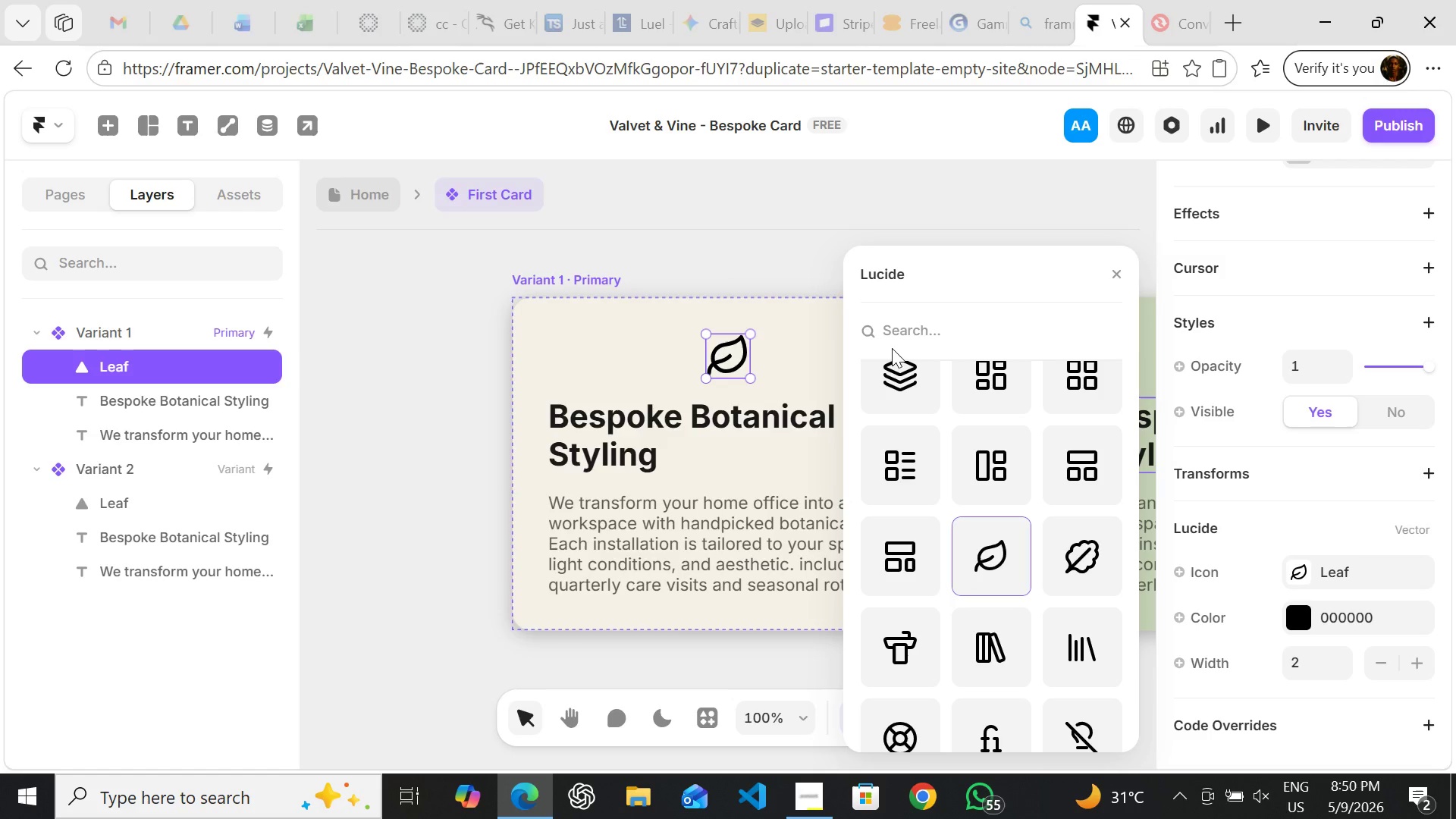 
left_click([554, 334])
 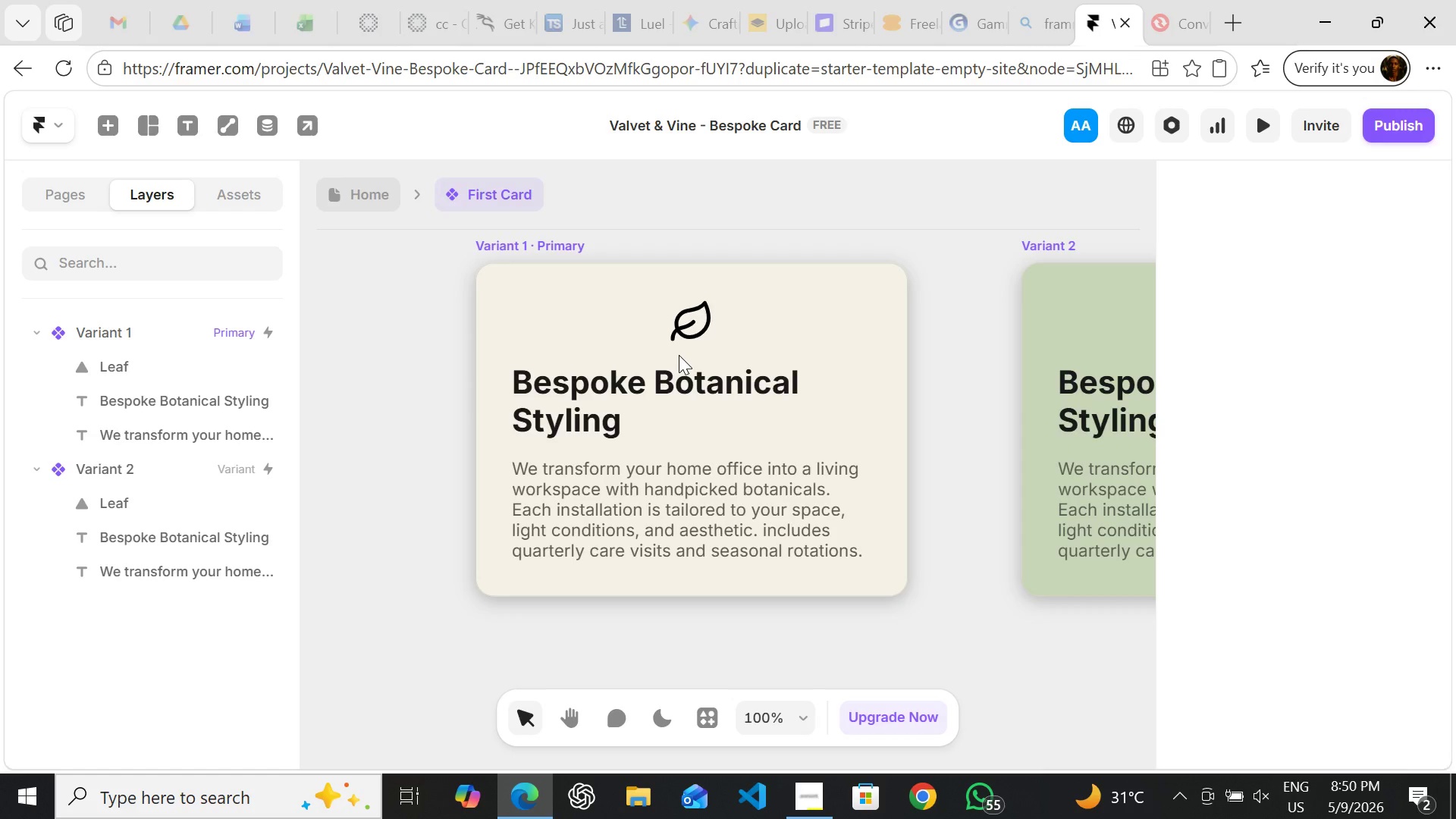 
wait(10.92)
 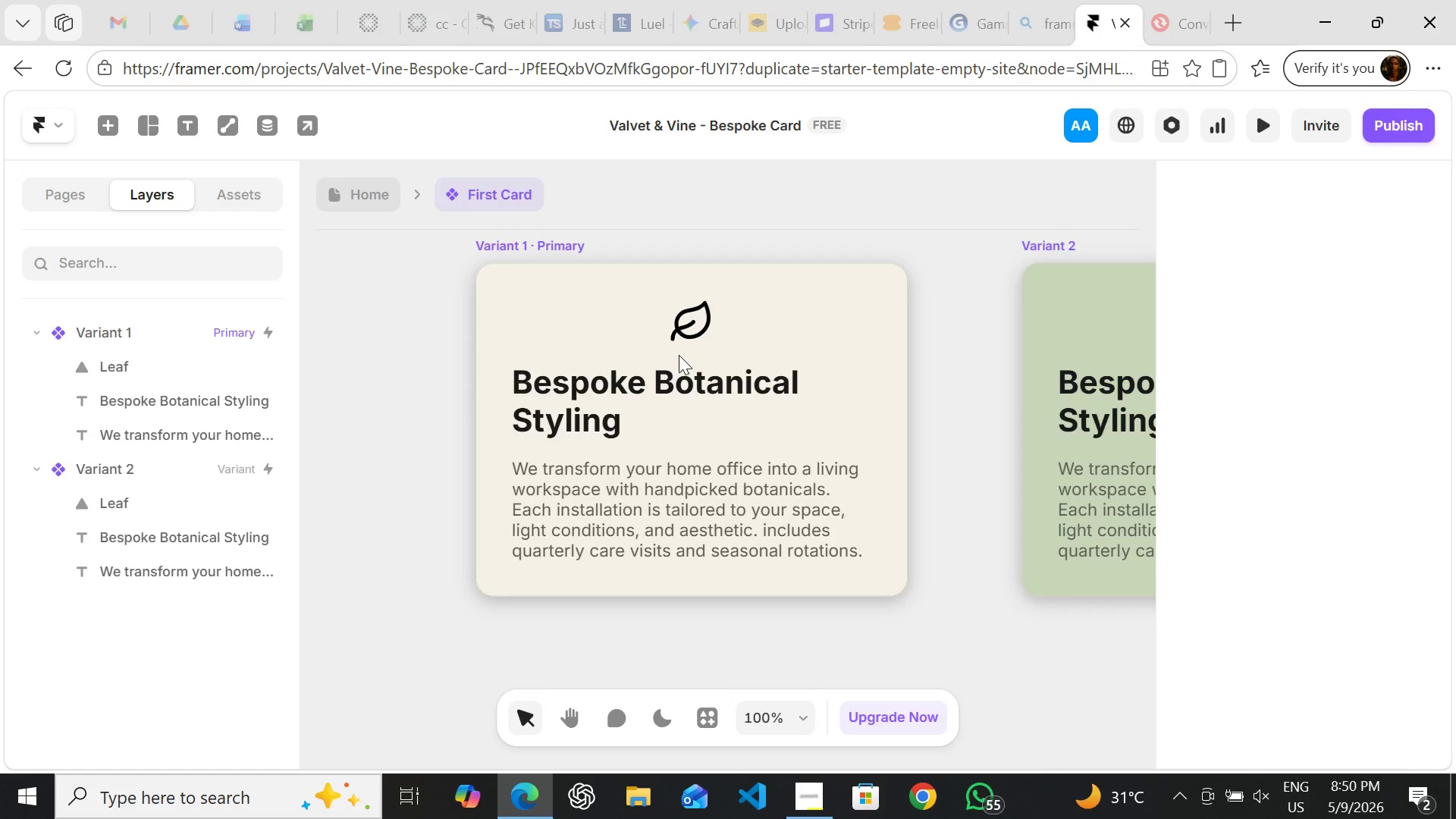 
left_click([781, 315])
 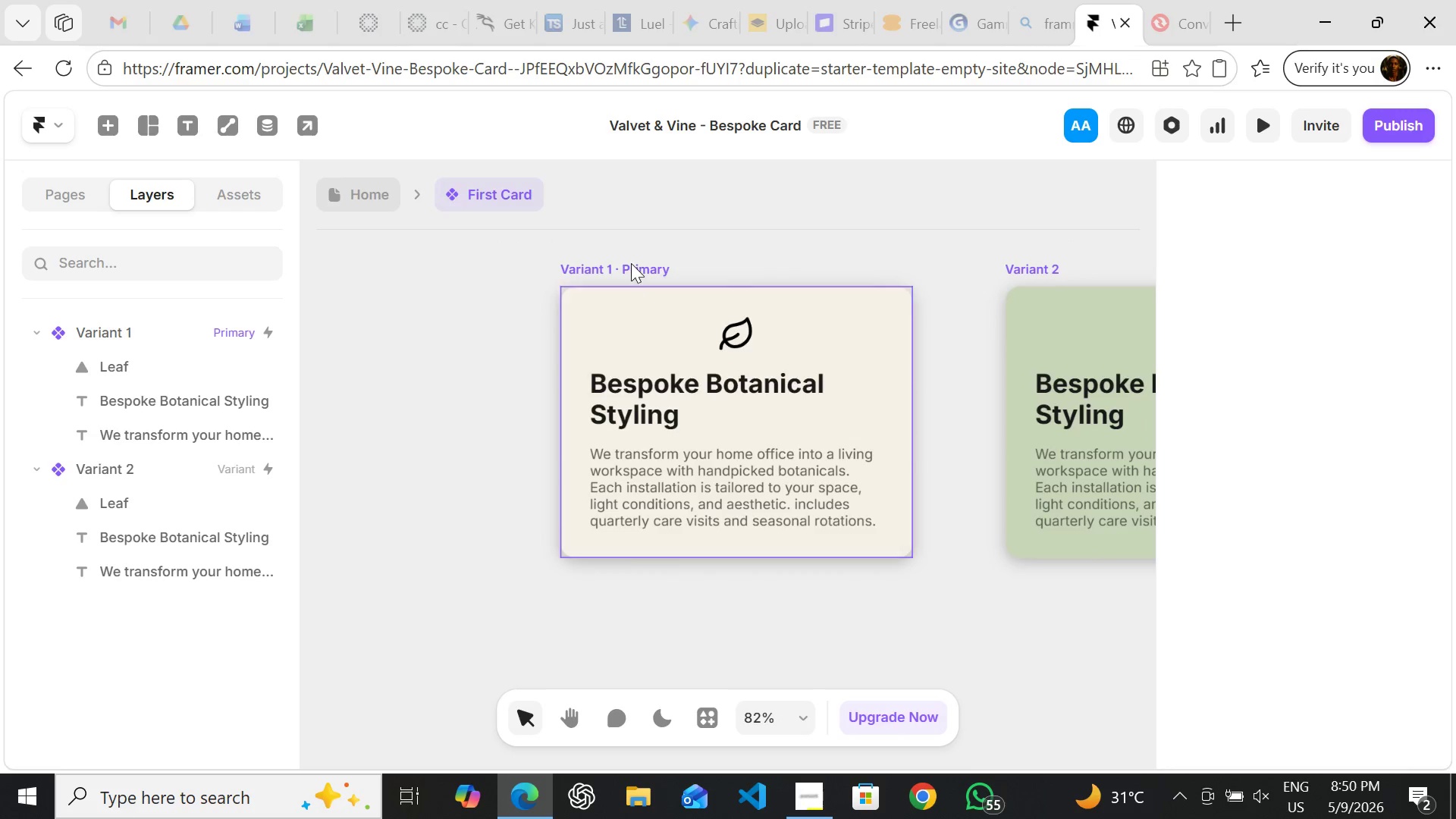 
left_click([626, 261])
 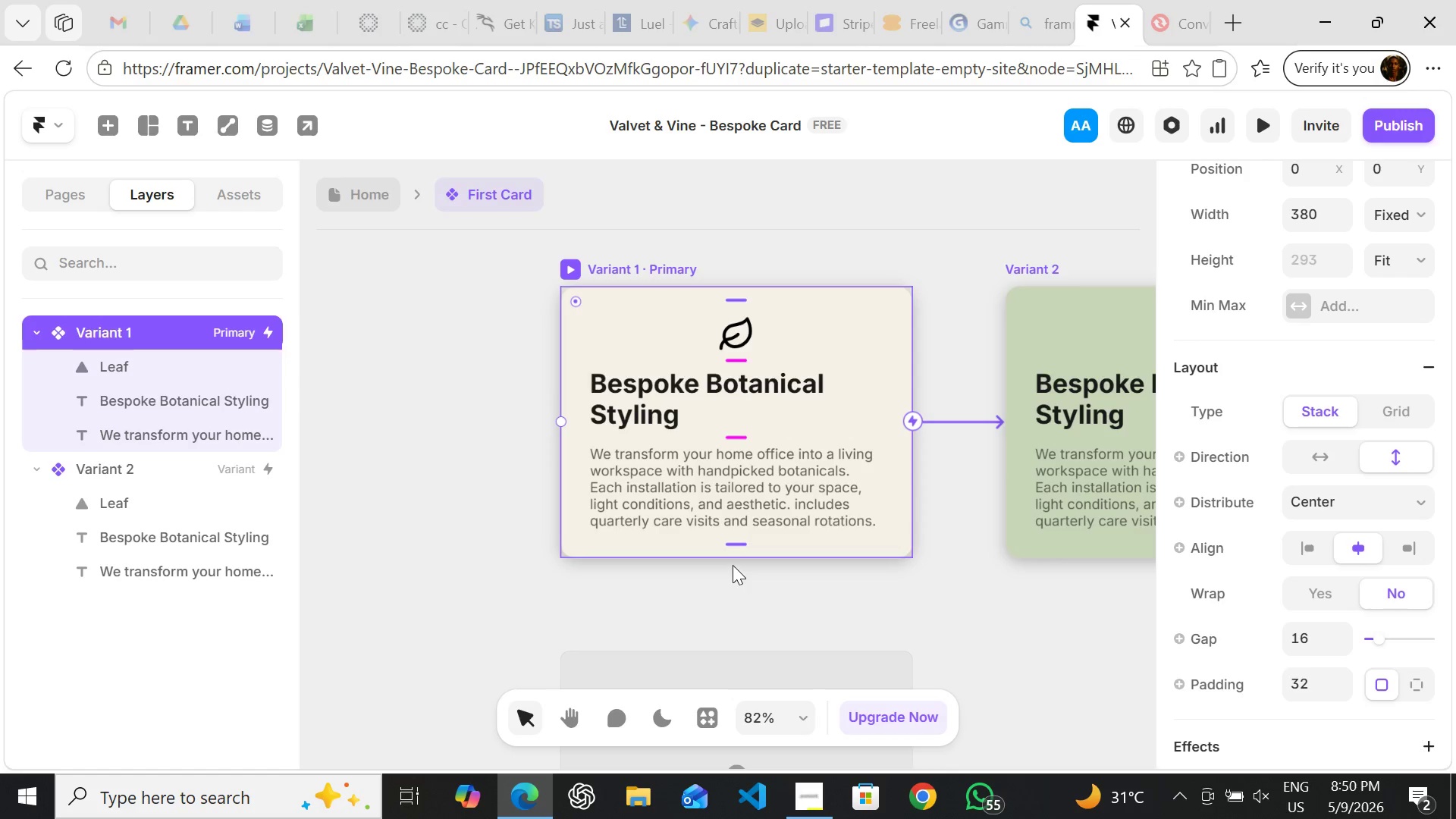 
left_click_drag(start_coordinate=[733, 551], to_coordinate=[726, 551])
 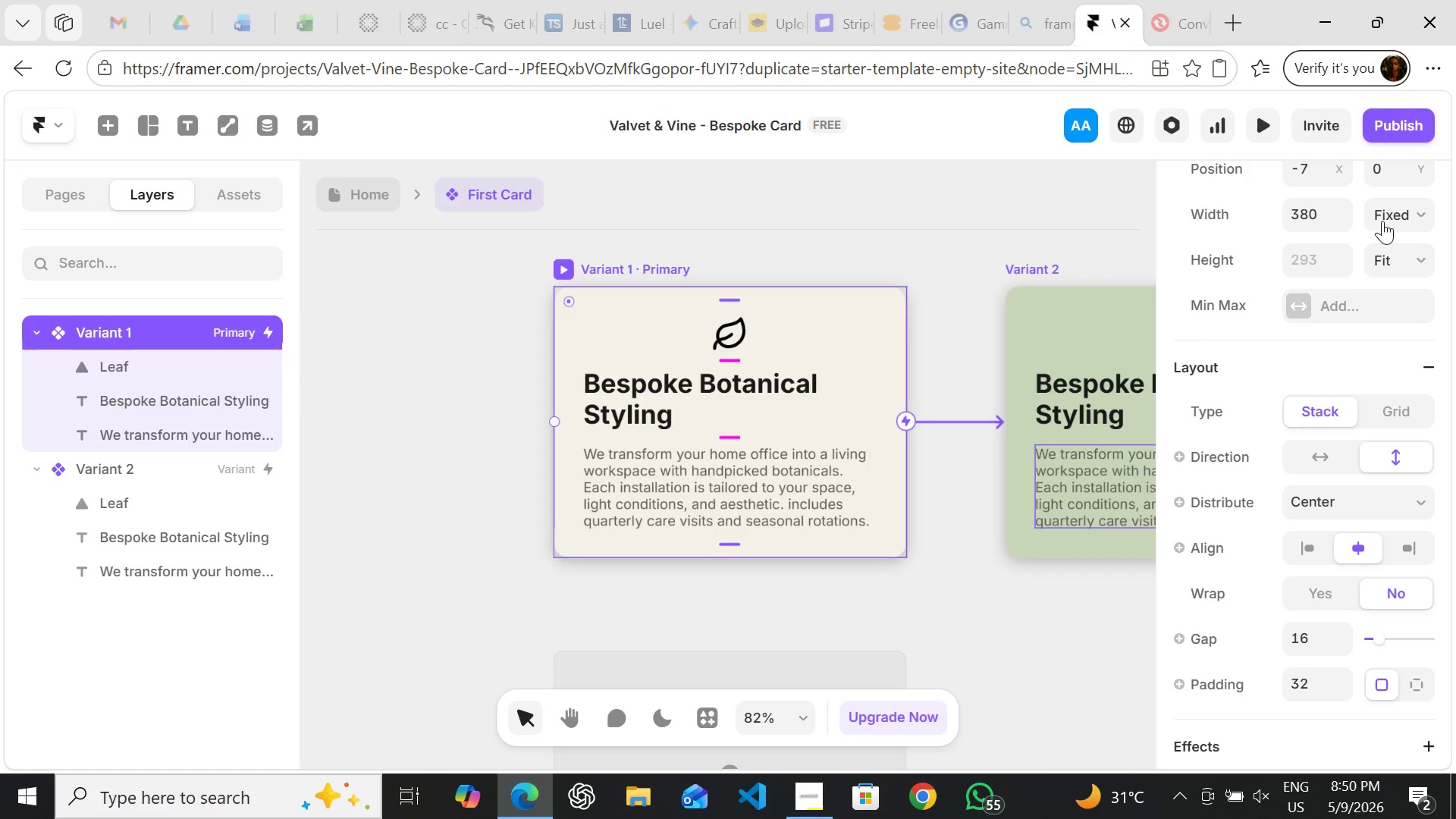 
wait(5.66)
 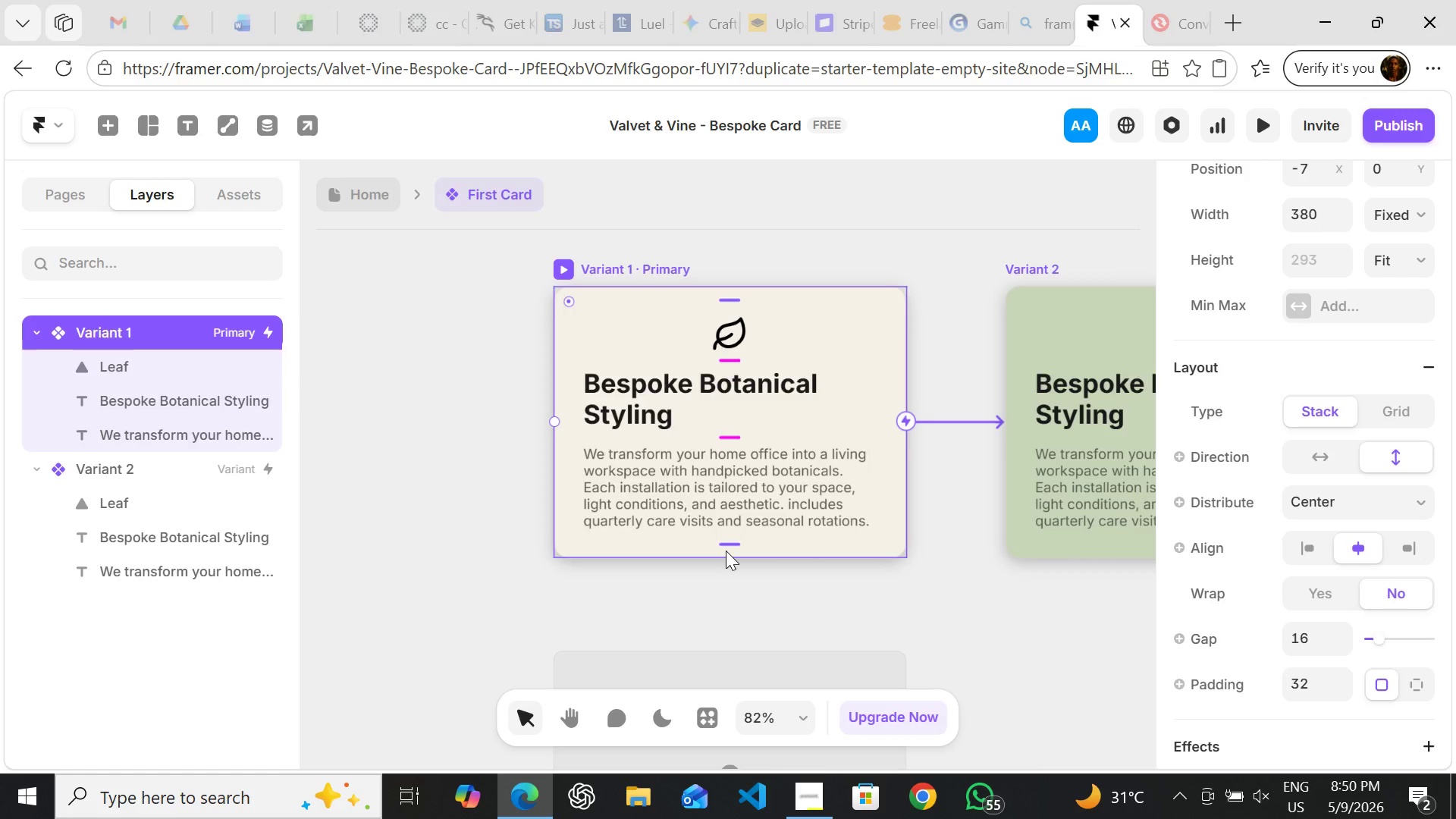 
left_click([1320, 215])
 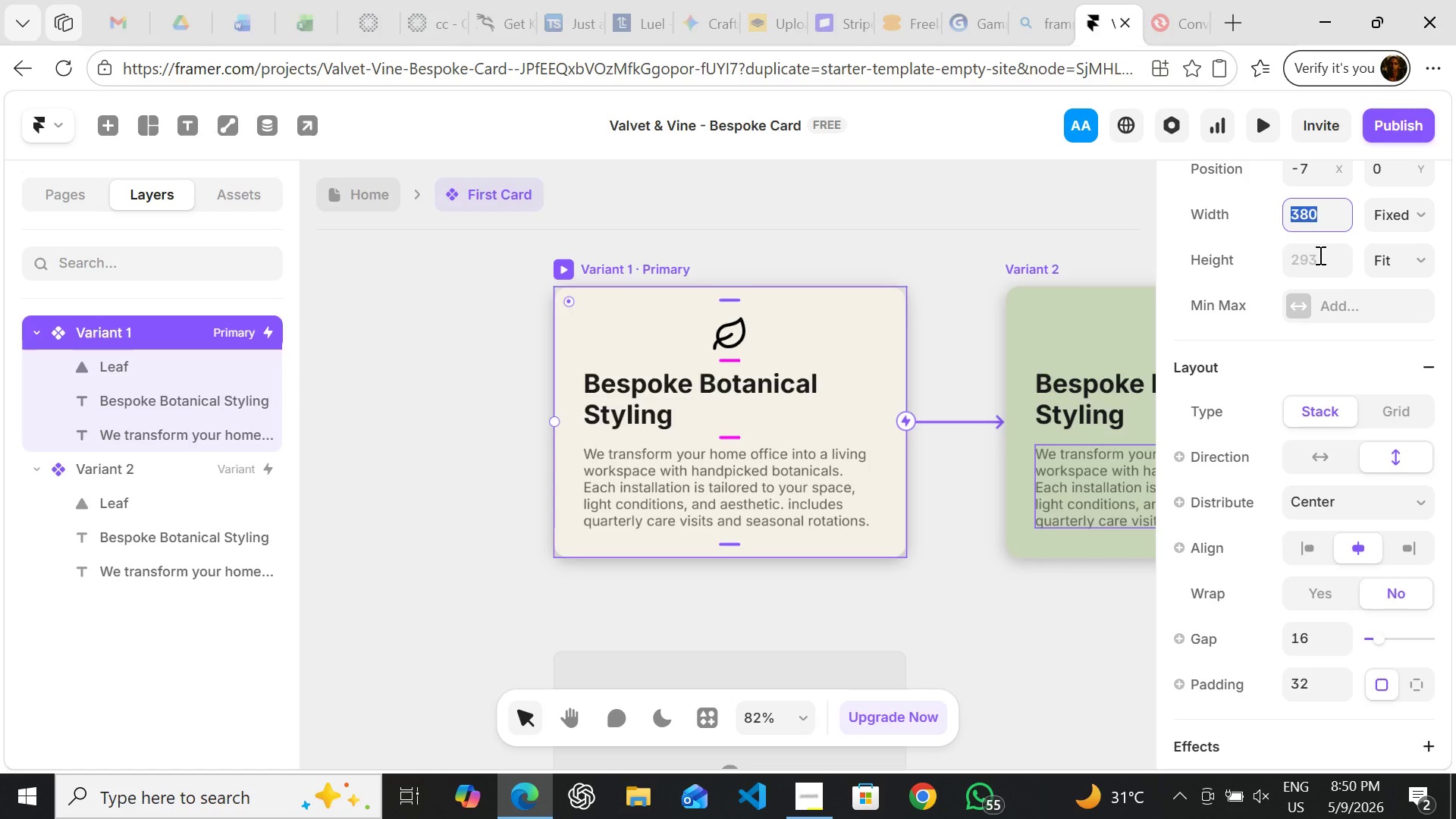 
left_click([1319, 255])
 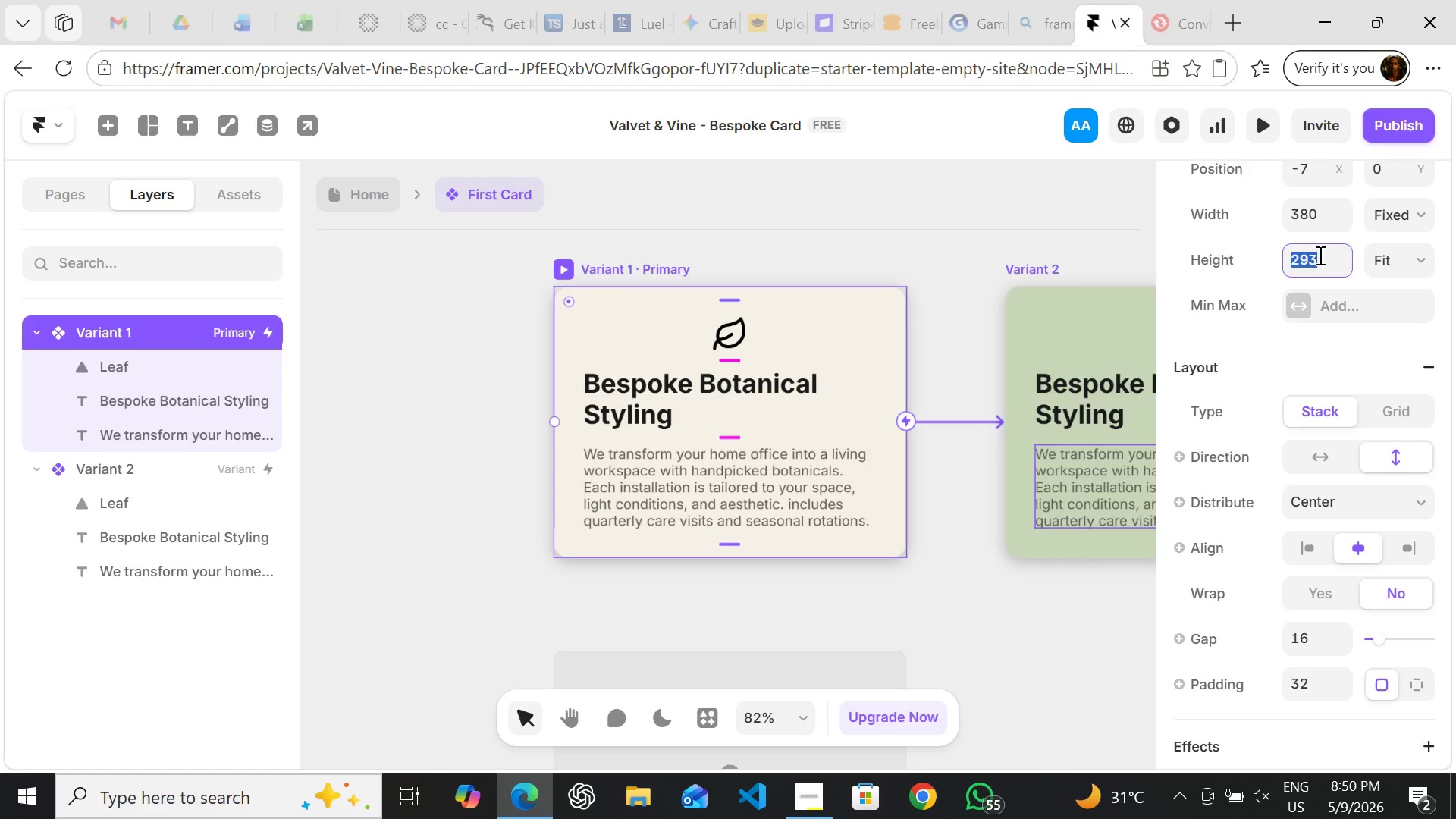 
type(600)
 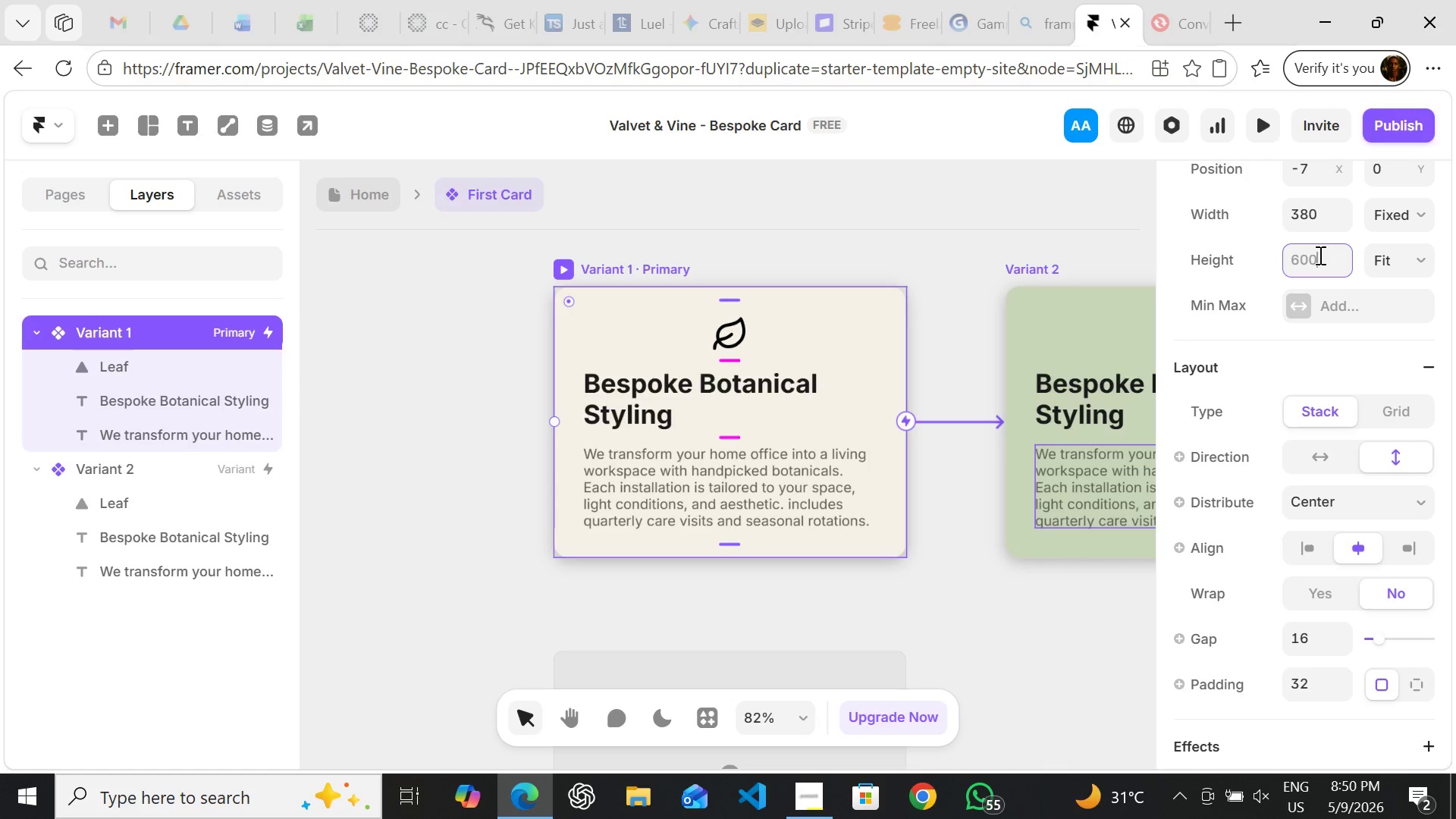 
key(Enter)
 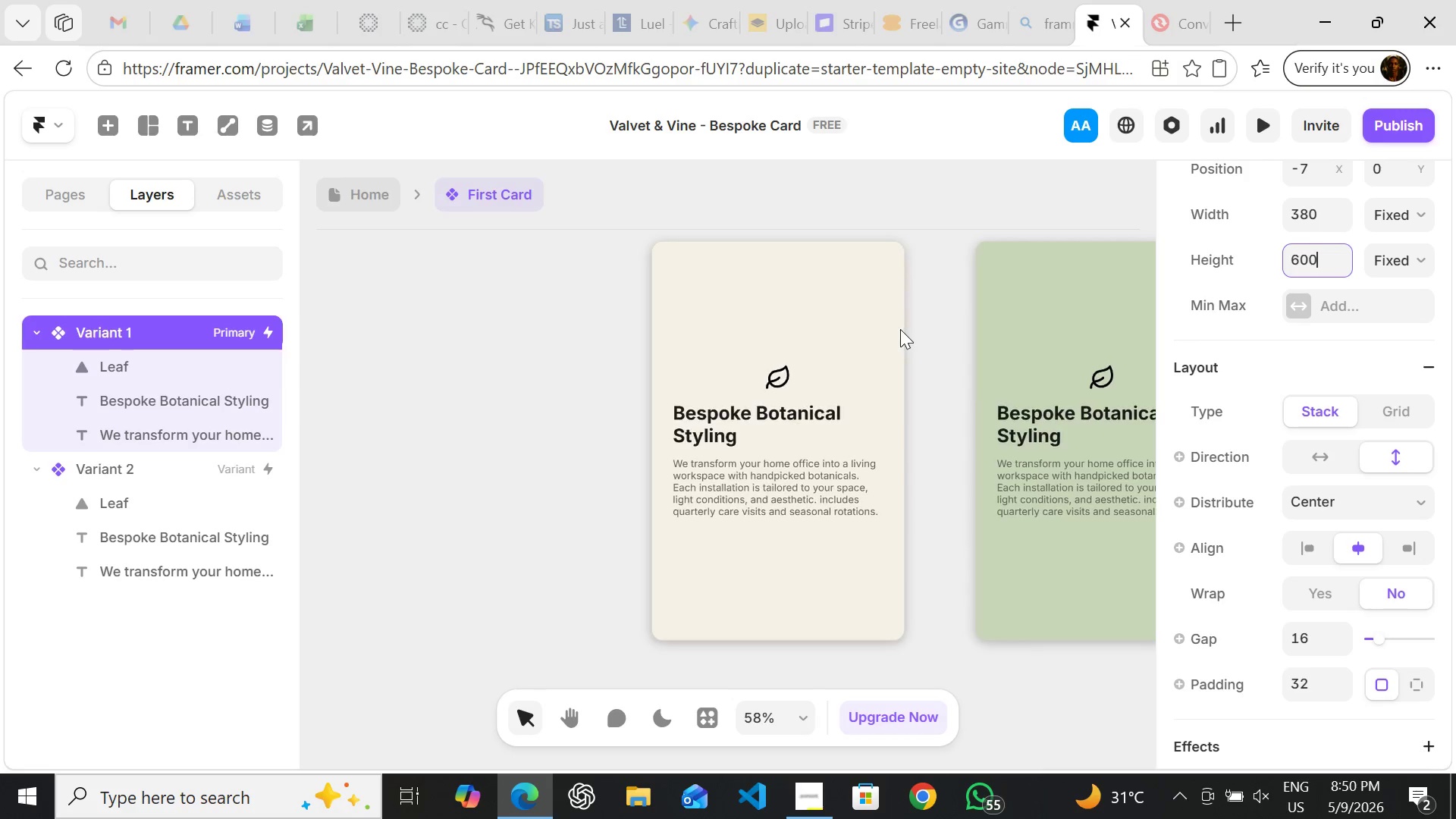 
wait(7.0)
 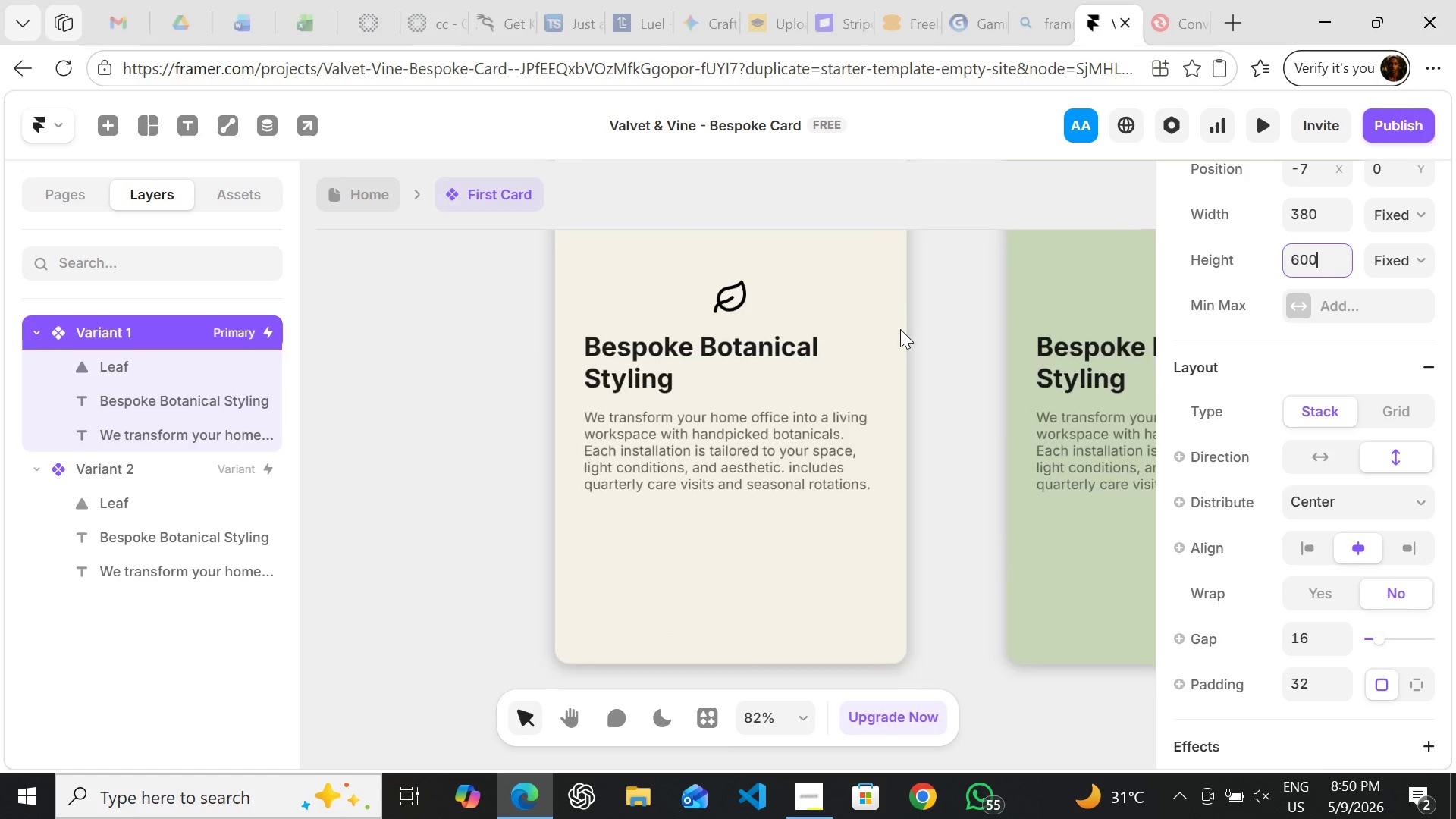 
hold_key(key=ControlLeft, duration=0.56)
 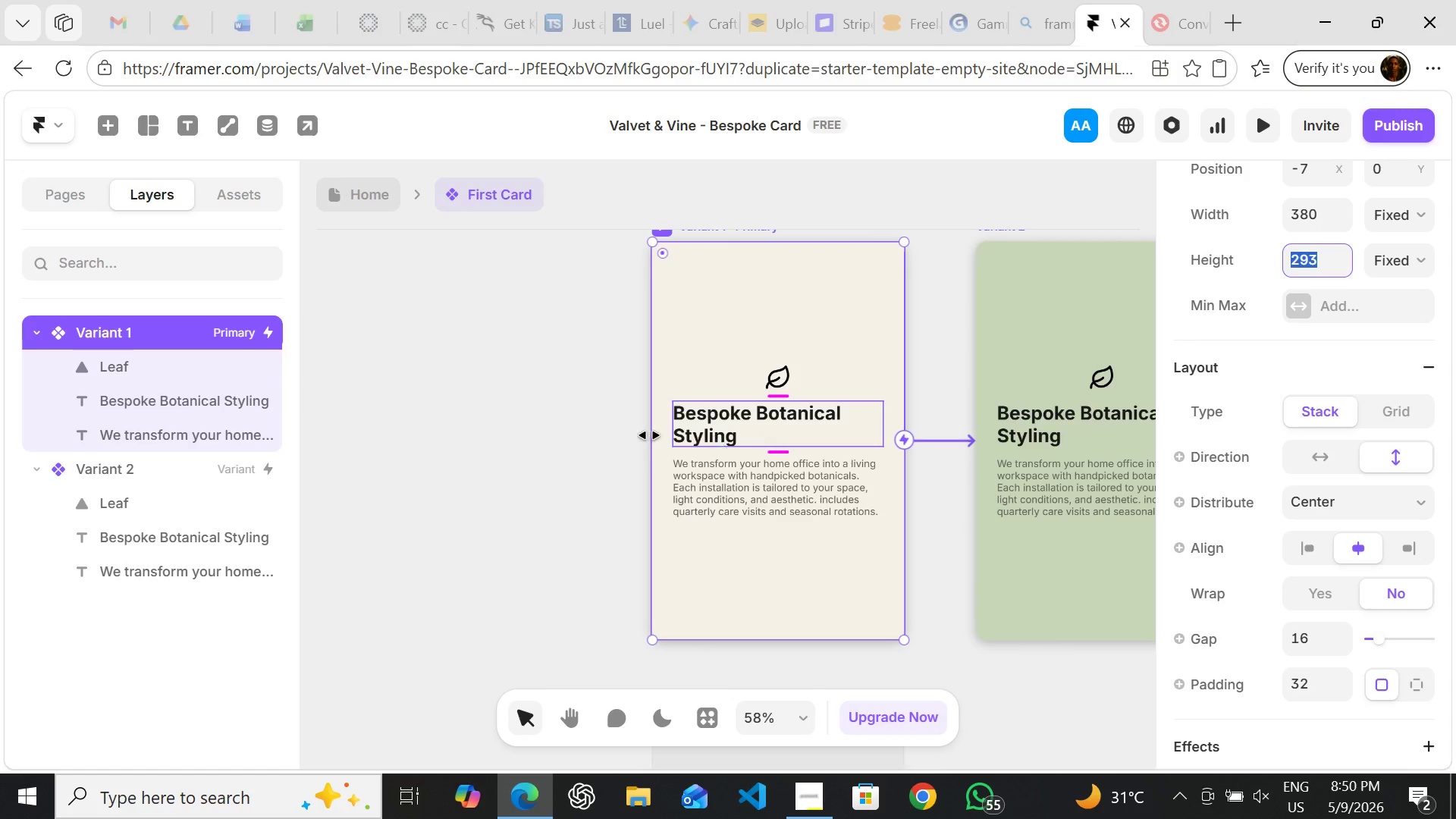 
hold_key(key=Z, duration=0.31)
 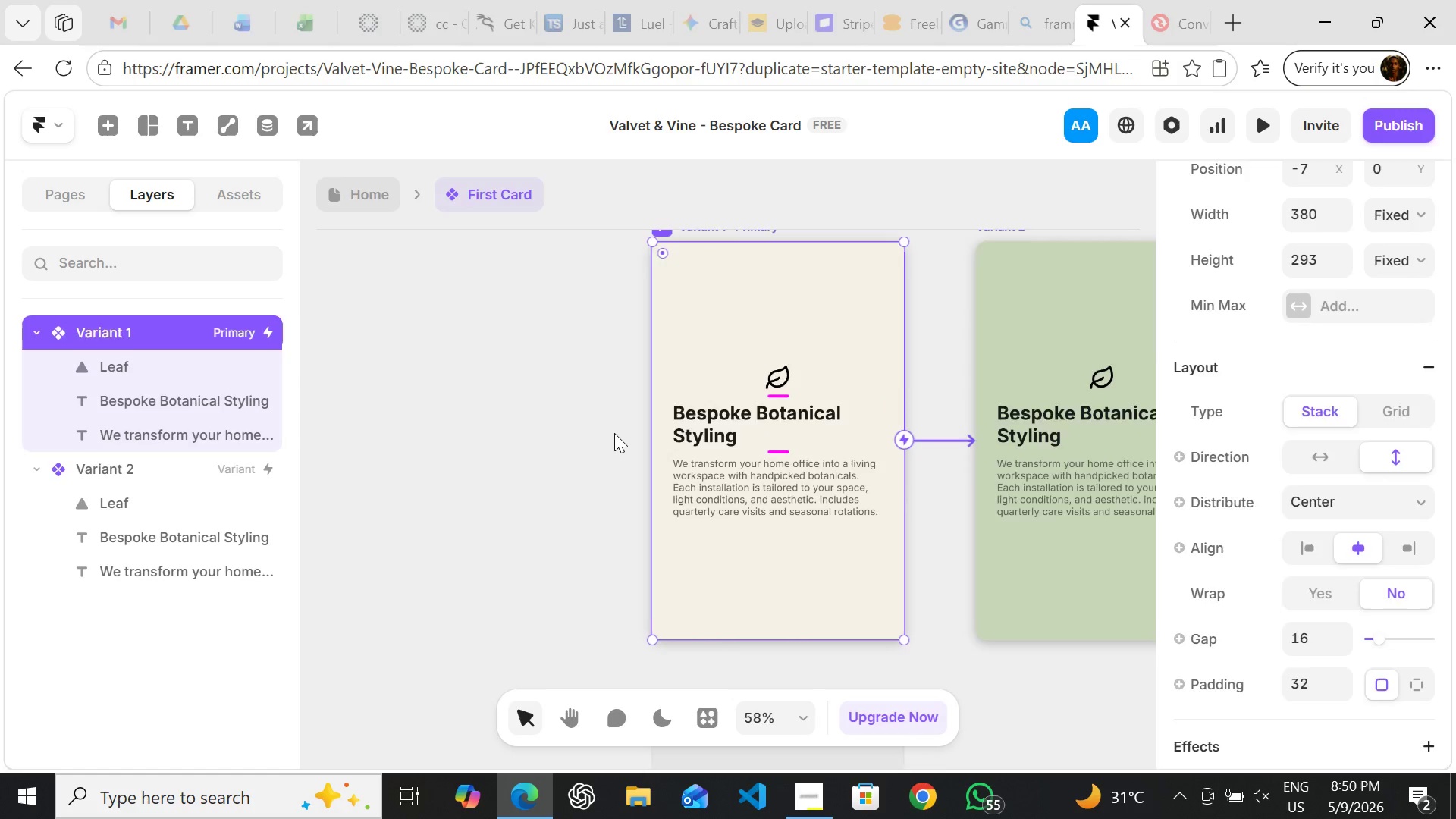 
left_click([614, 433])
 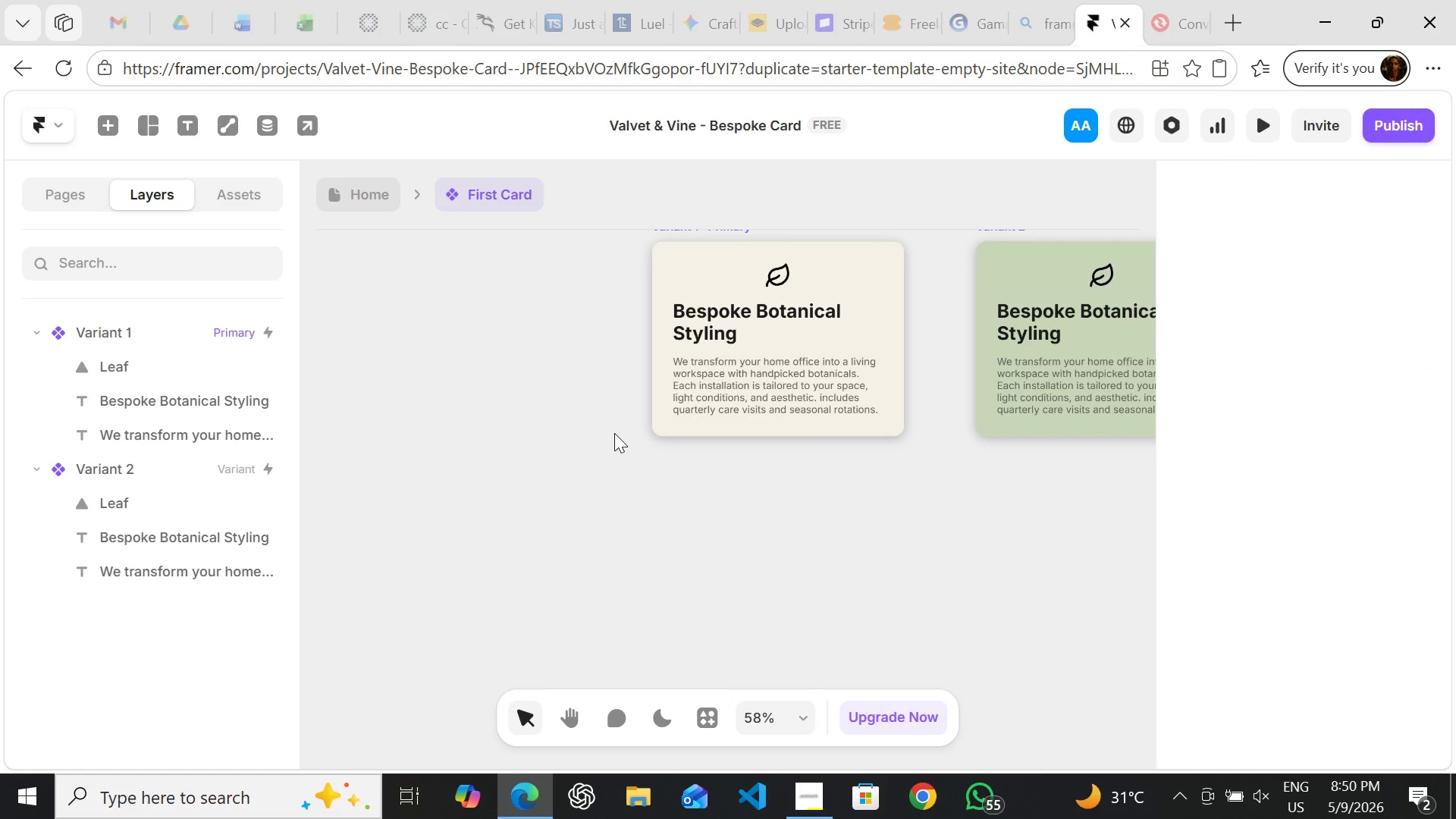 
key(Control+Z)
 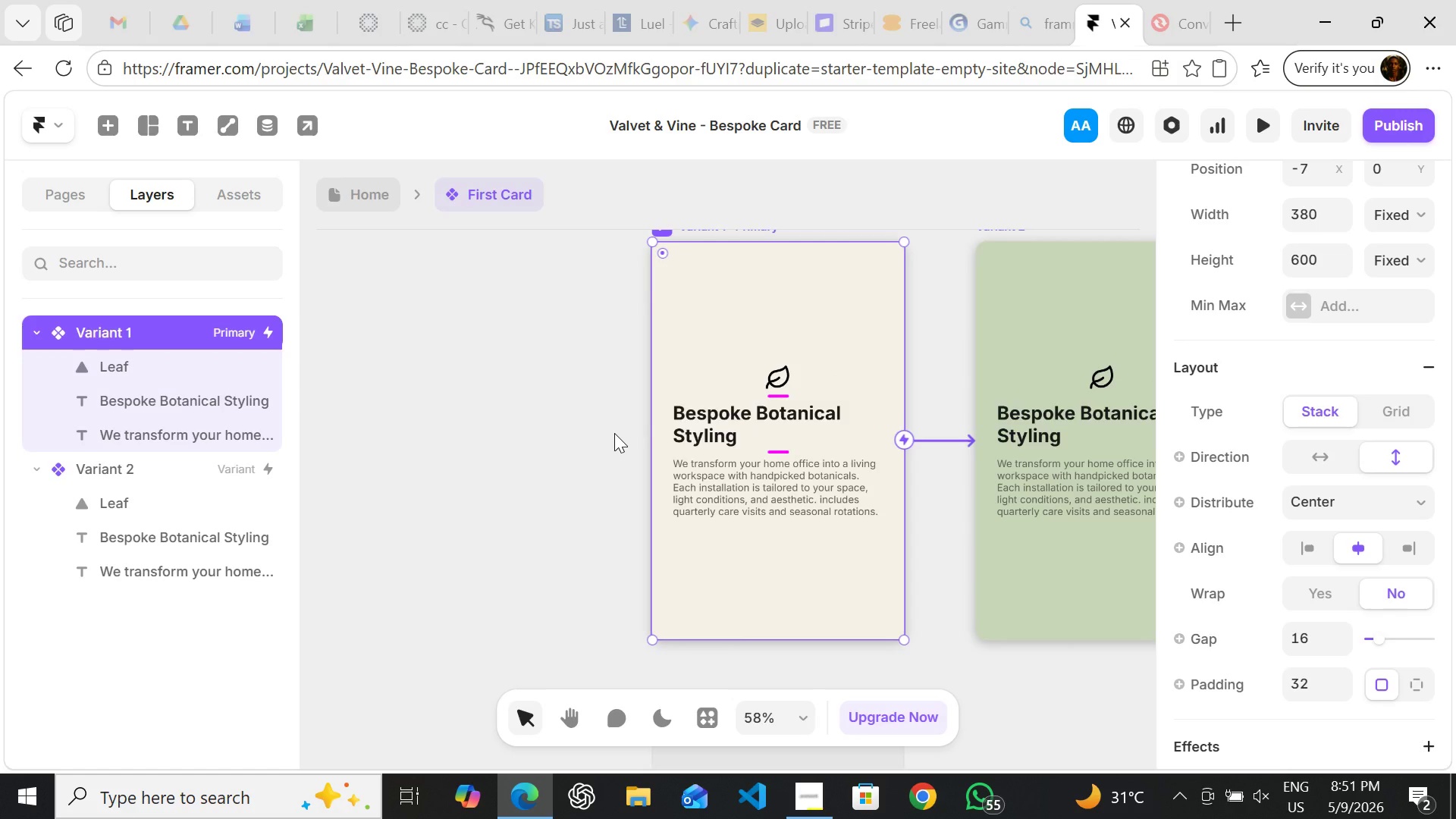 
key(Control+Shift+Z)
 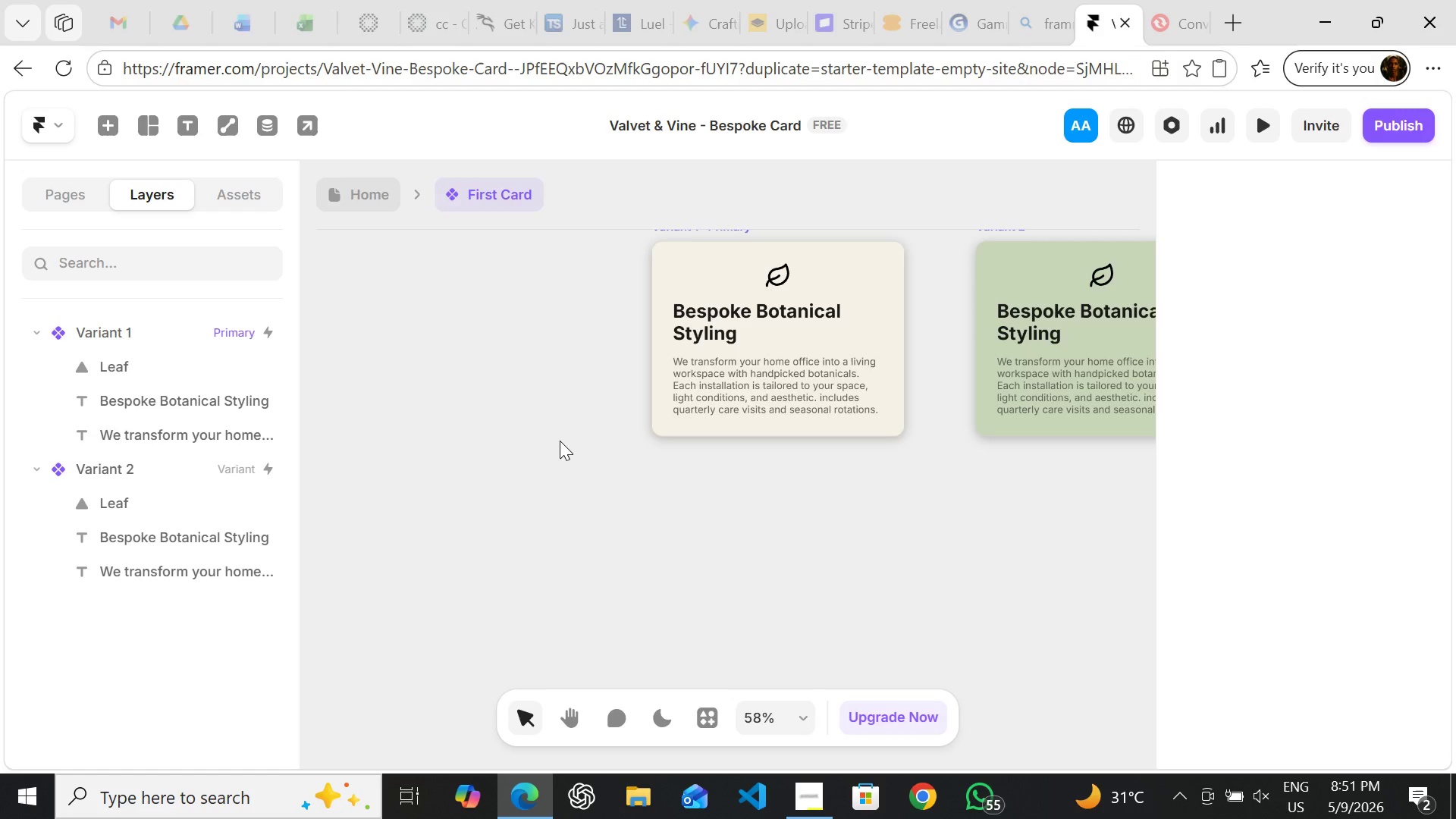 
wait(12.17)
 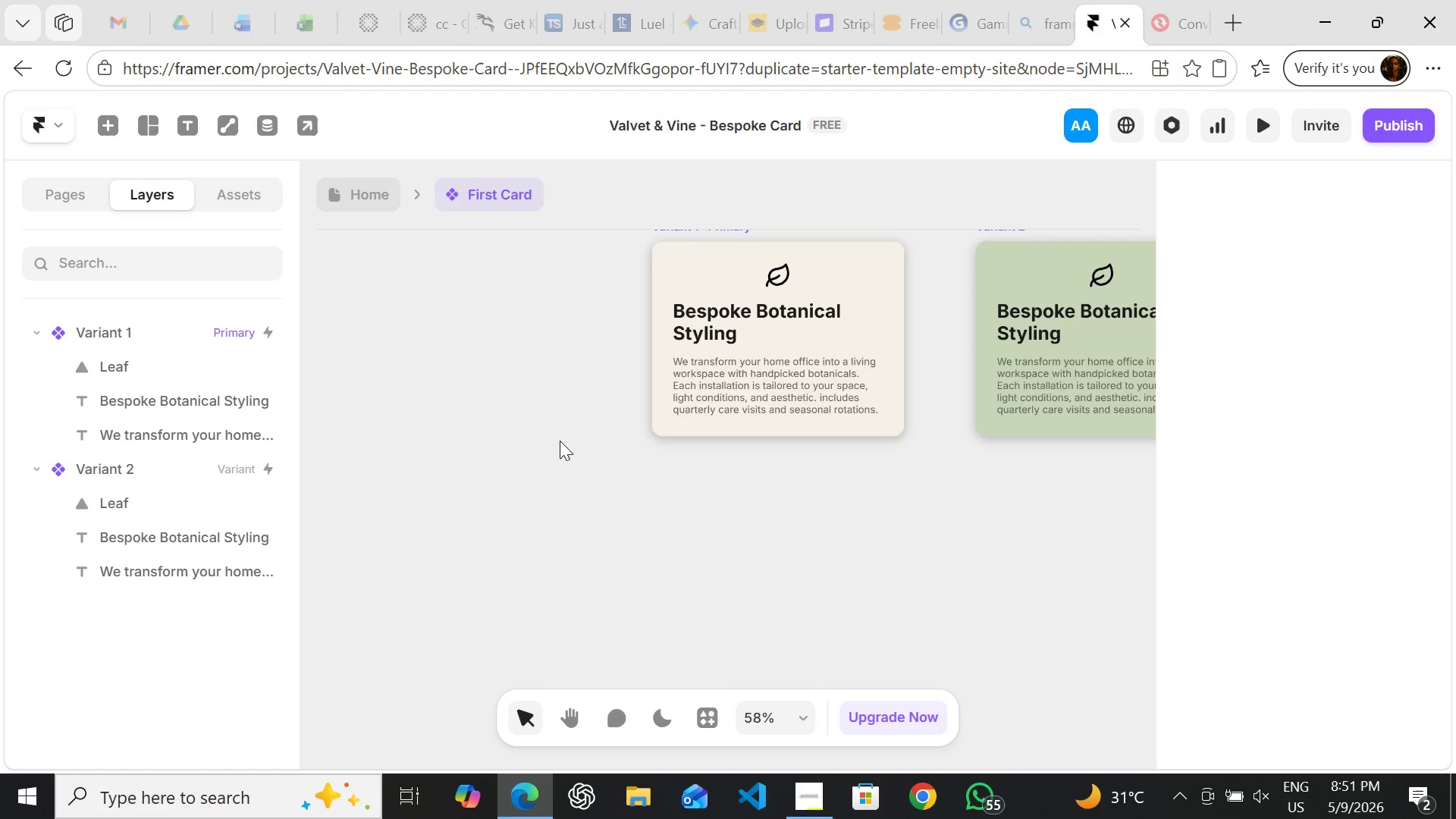 
double_click([475, 193])
 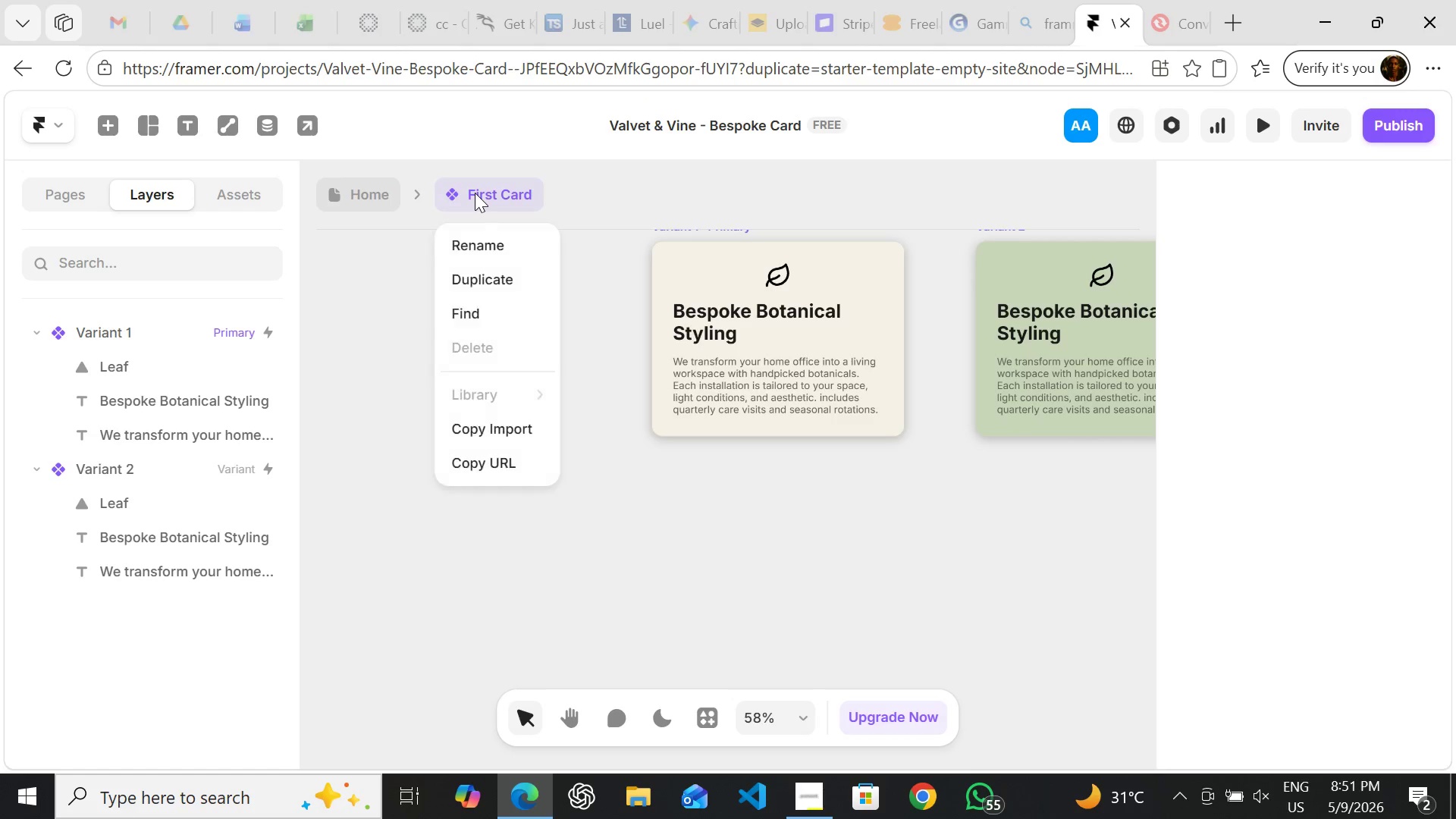 
triple_click([475, 193])
 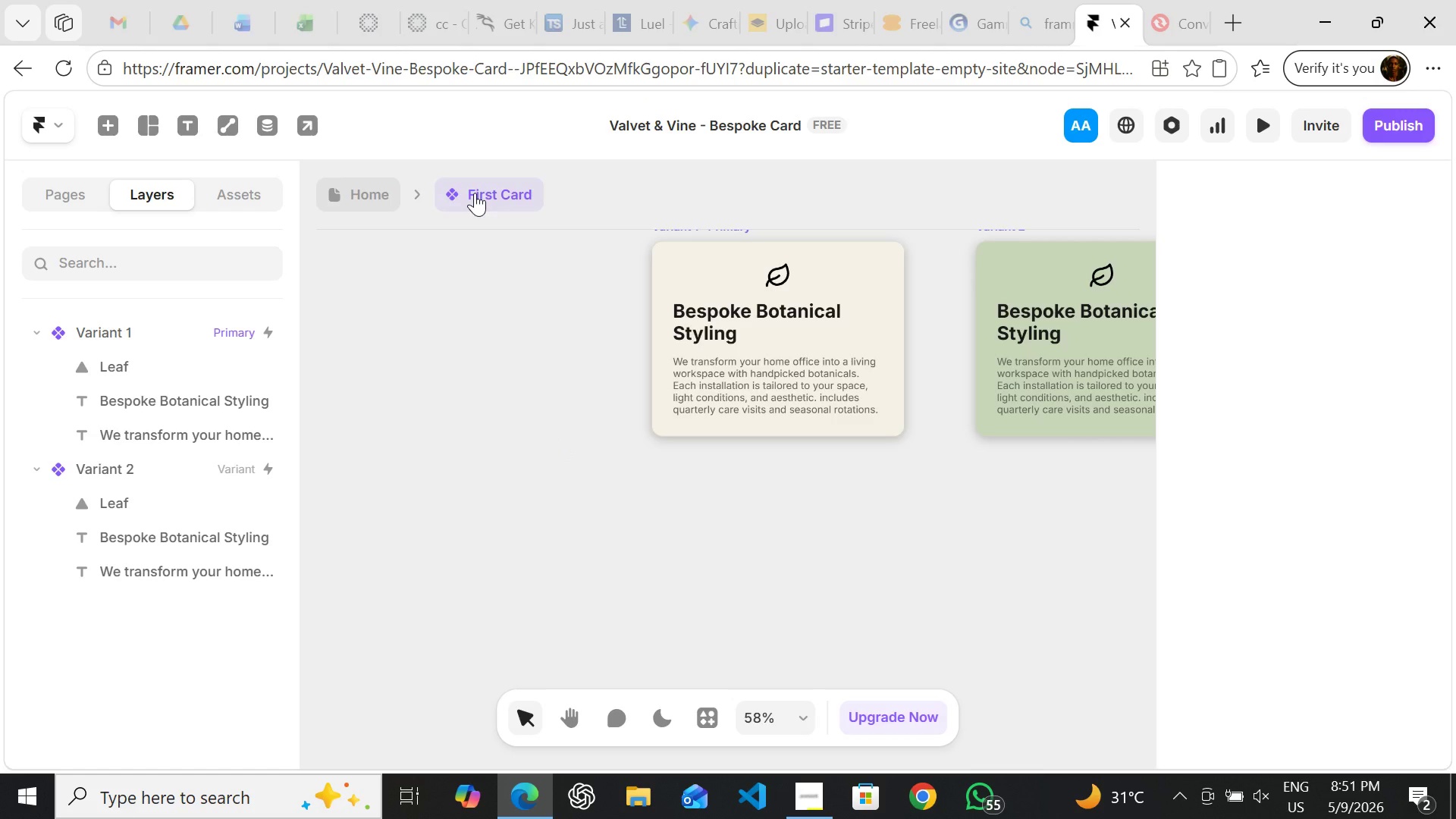 
left_click([475, 193])
 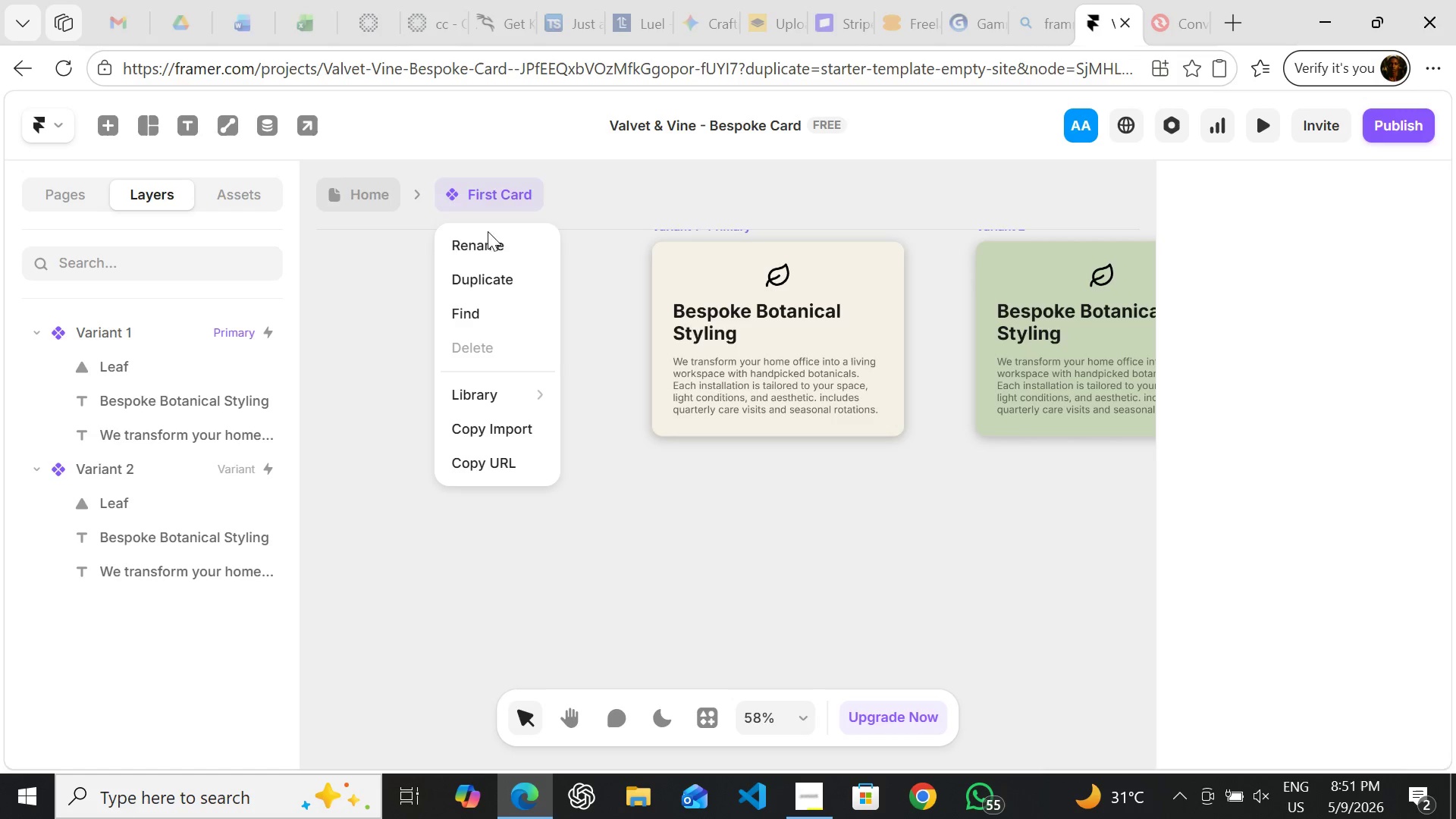 
left_click([488, 237])
 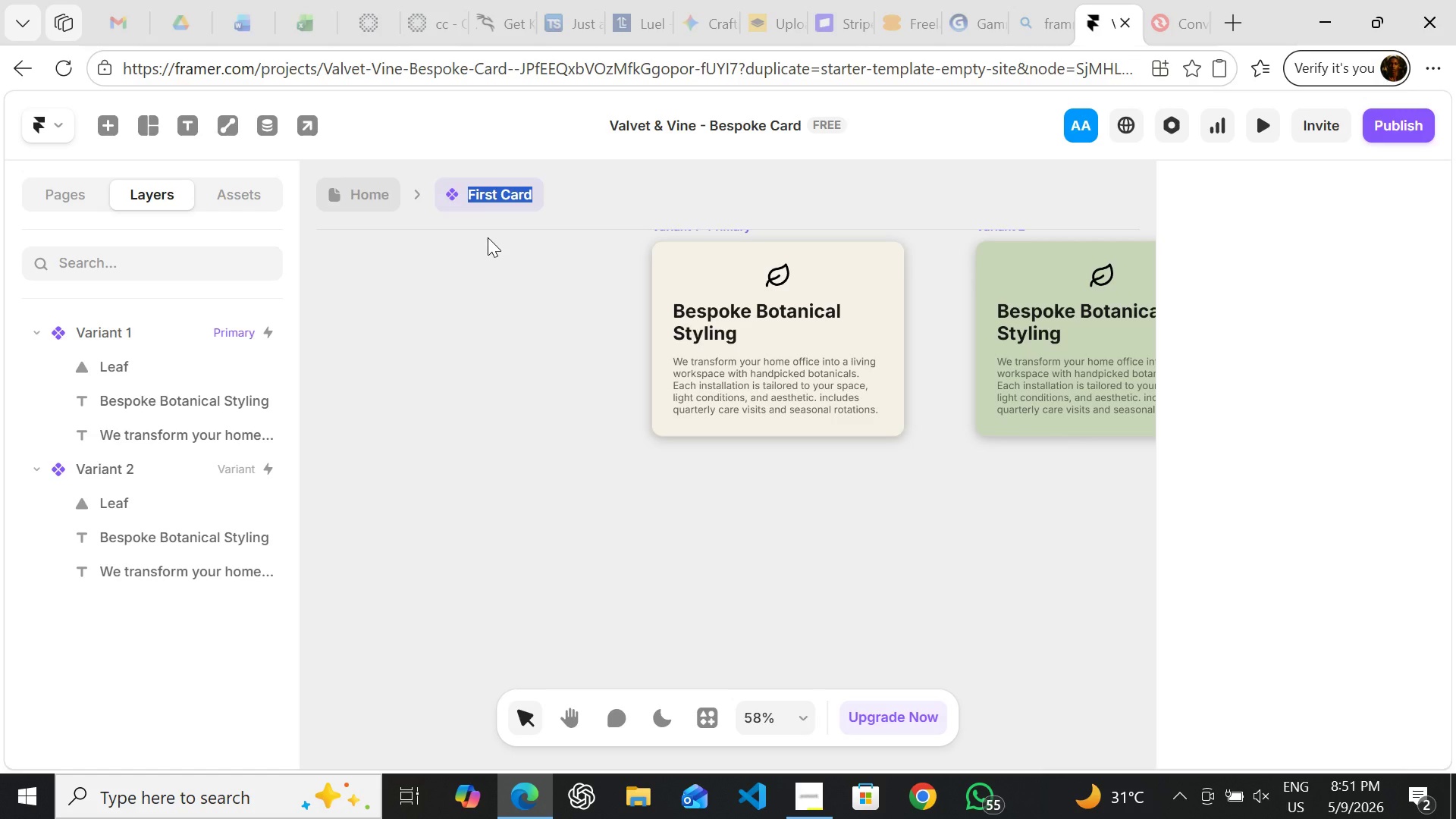 
hold_key(key=ShiftLeft, duration=0.47)
 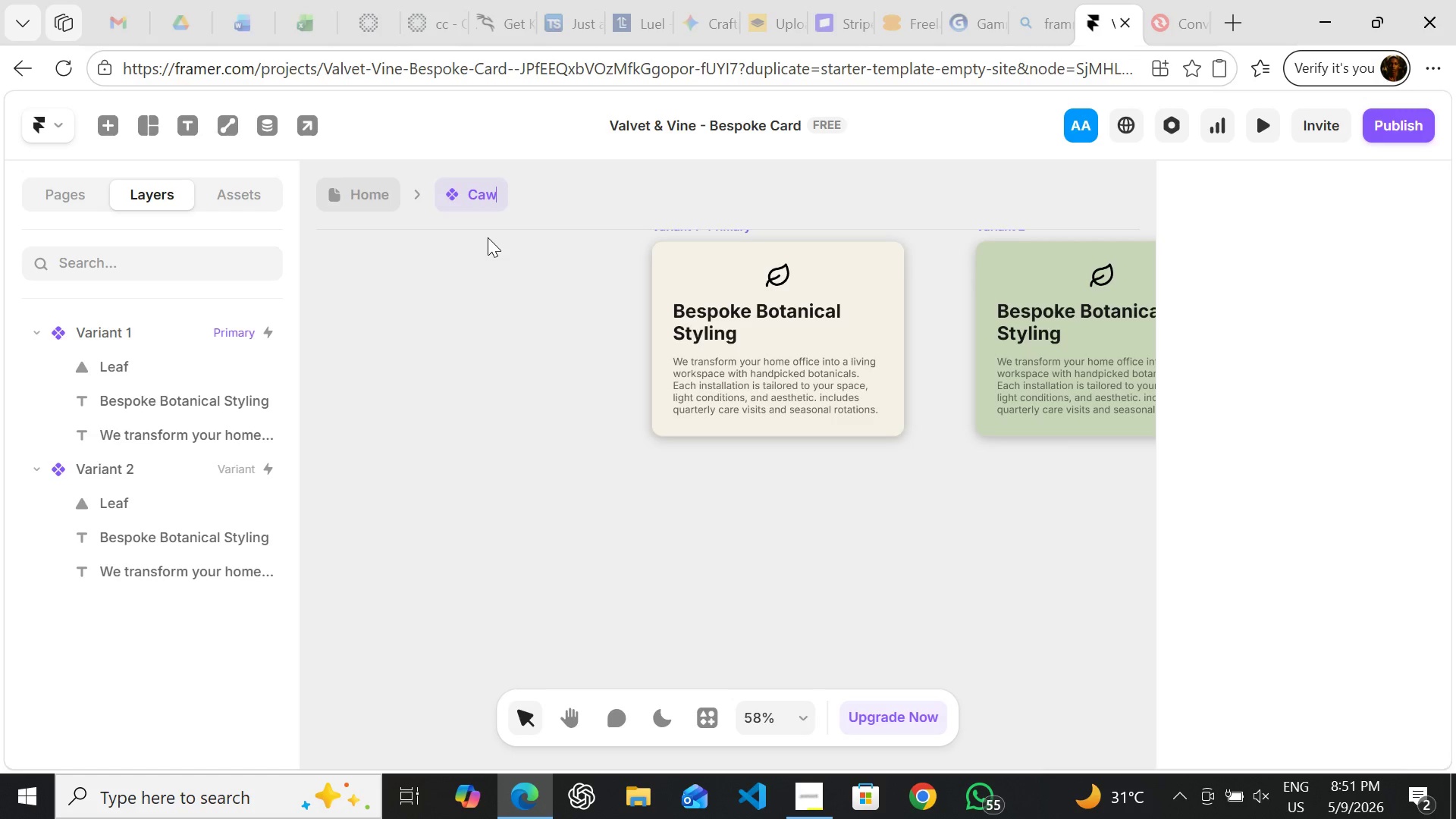 
hold_key(key=C, duration=0.47)
 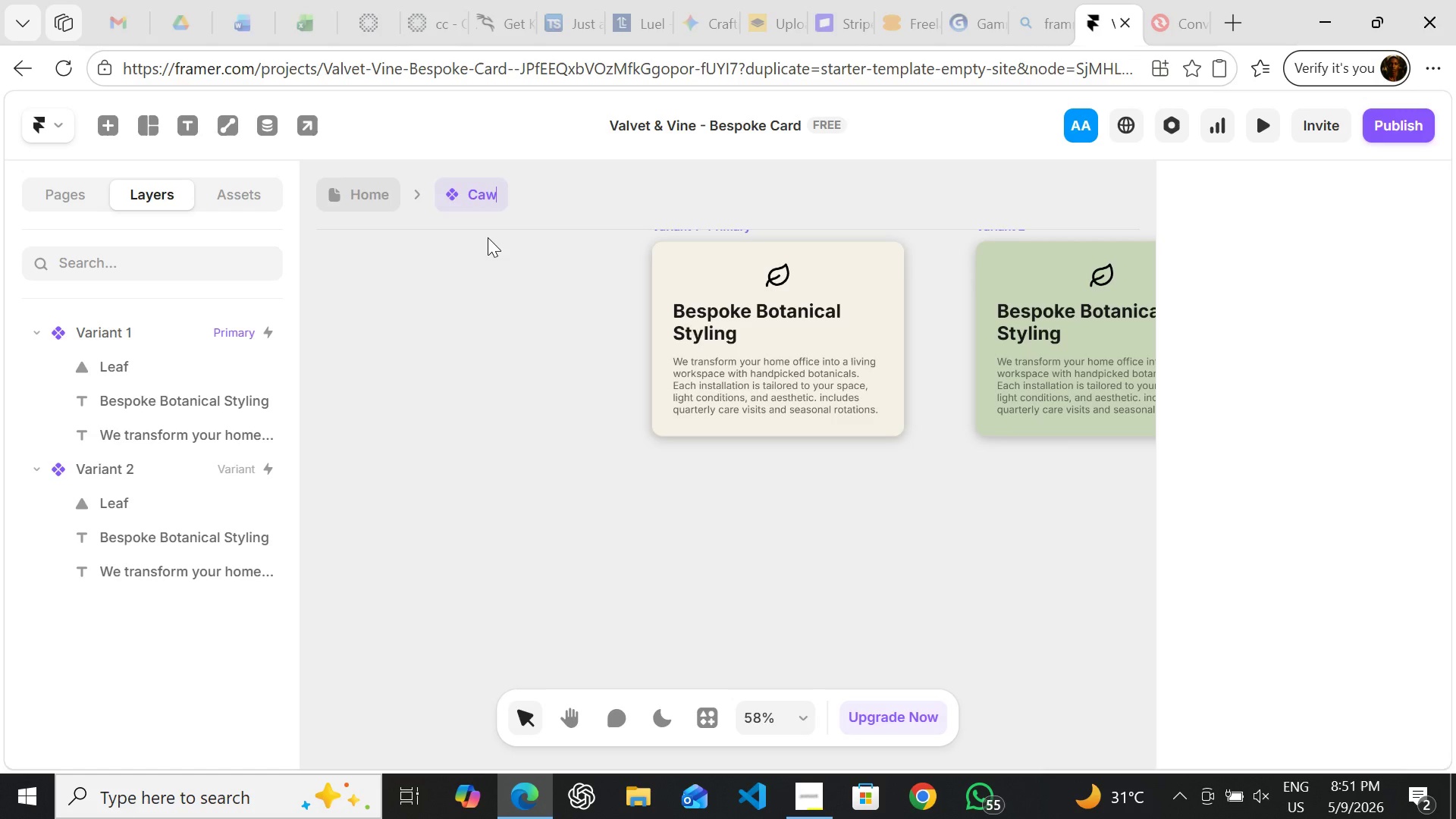 
type(aw)
key(Backspace)
type(rd)
 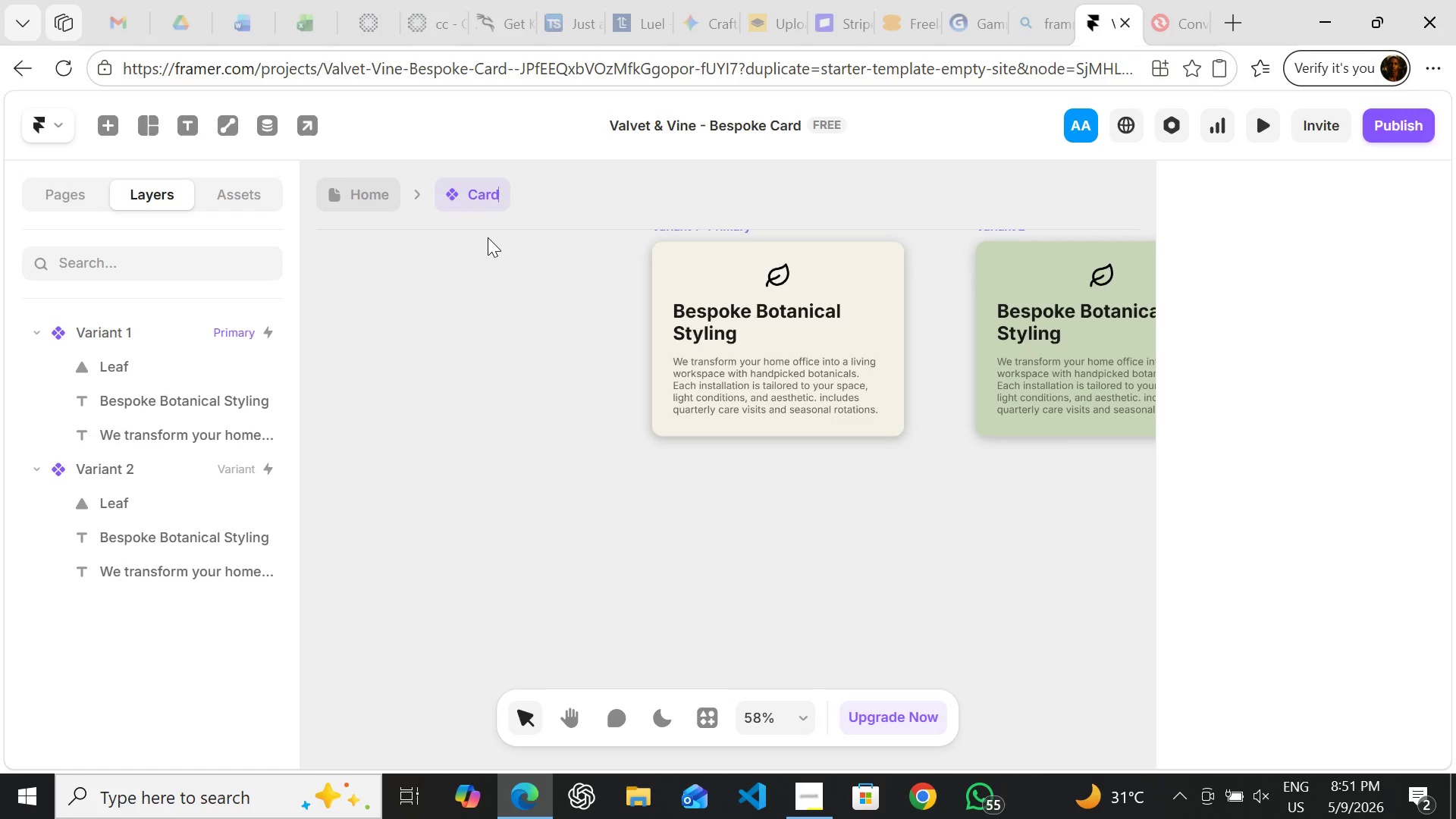 
key(Enter)
 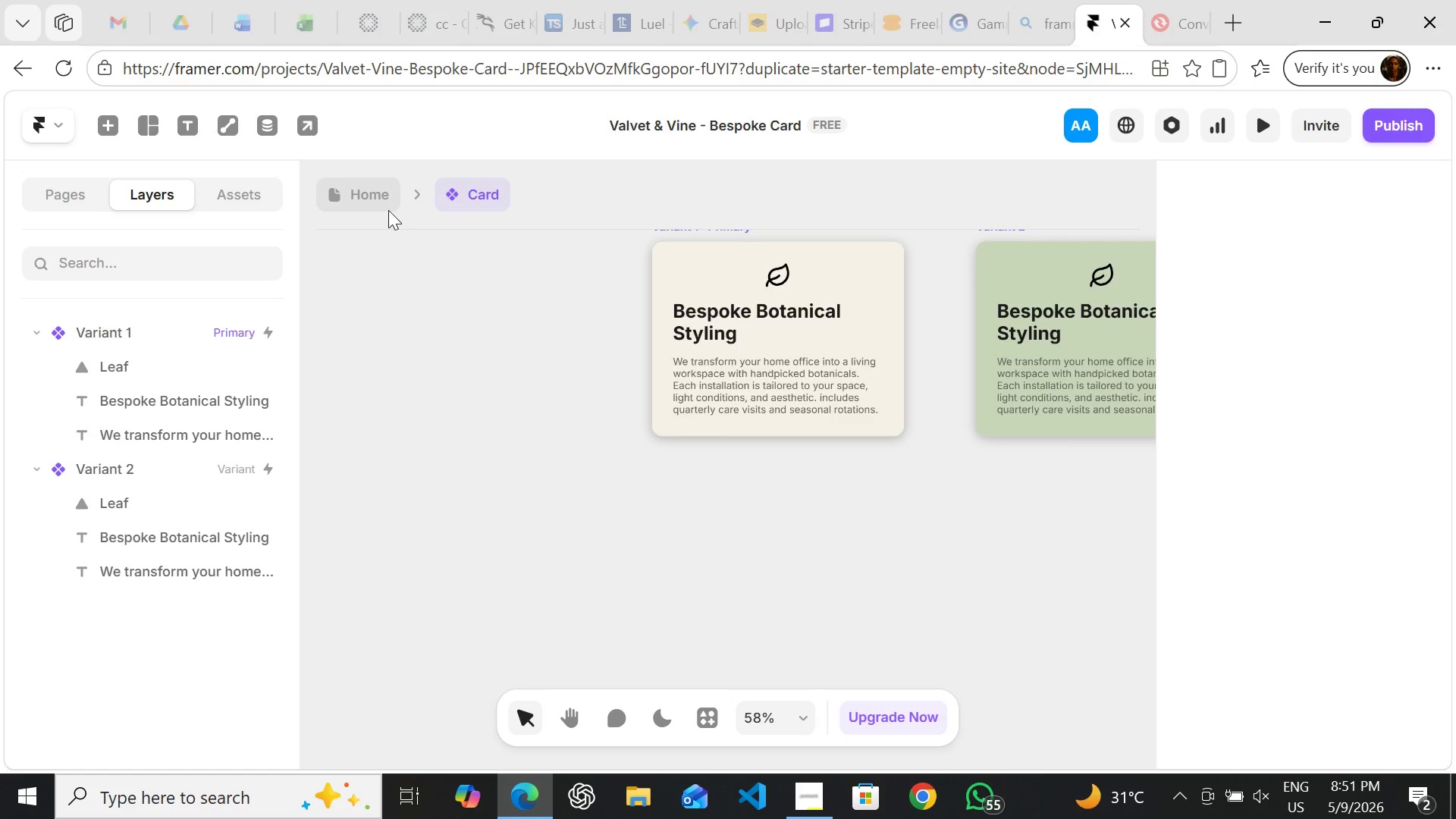 
left_click([369, 189])
 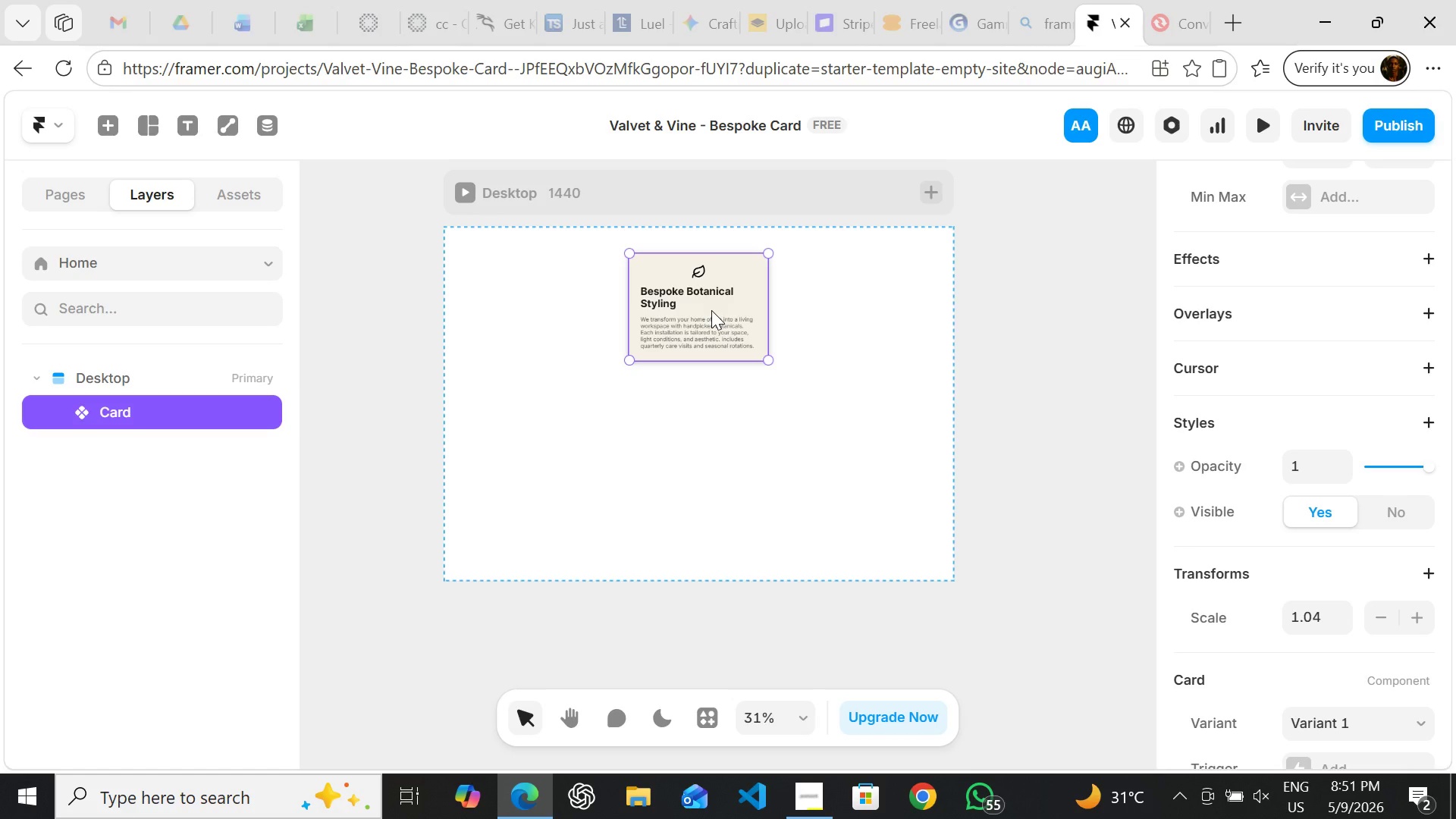 
left_click_drag(start_coordinate=[714, 300], to_coordinate=[707, 350])
 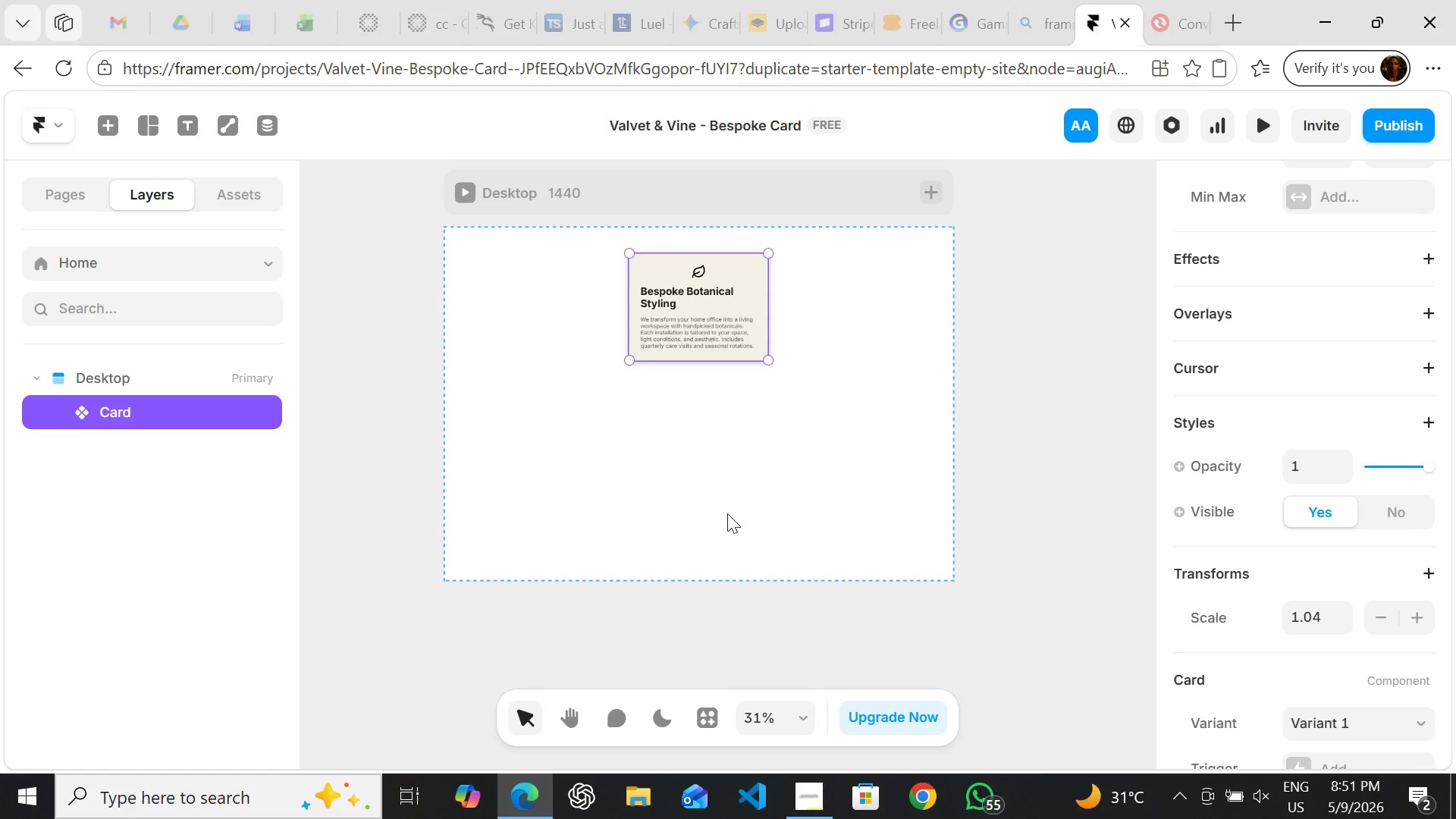 
left_click([727, 513])
 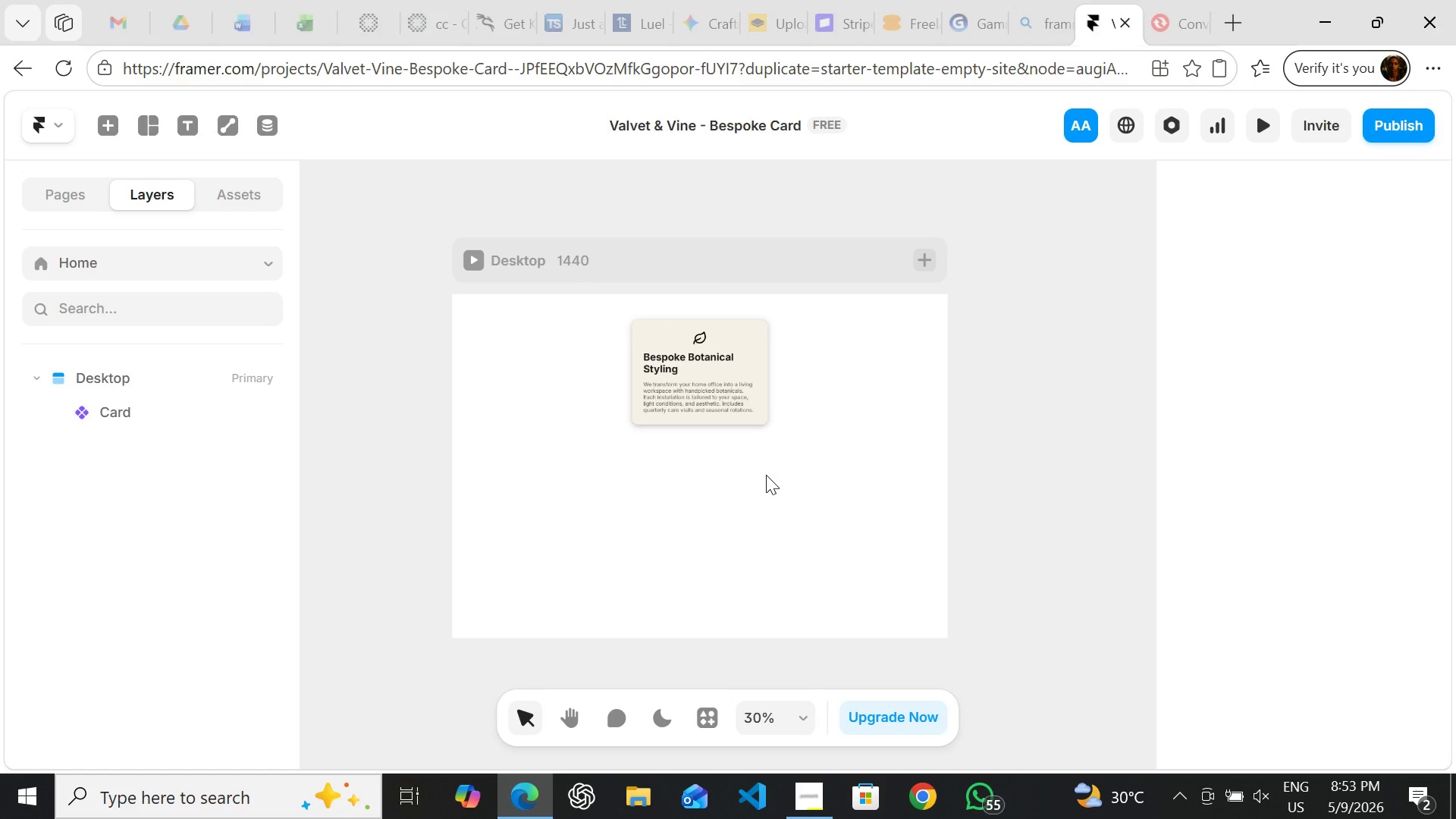 
wait(97.7)
 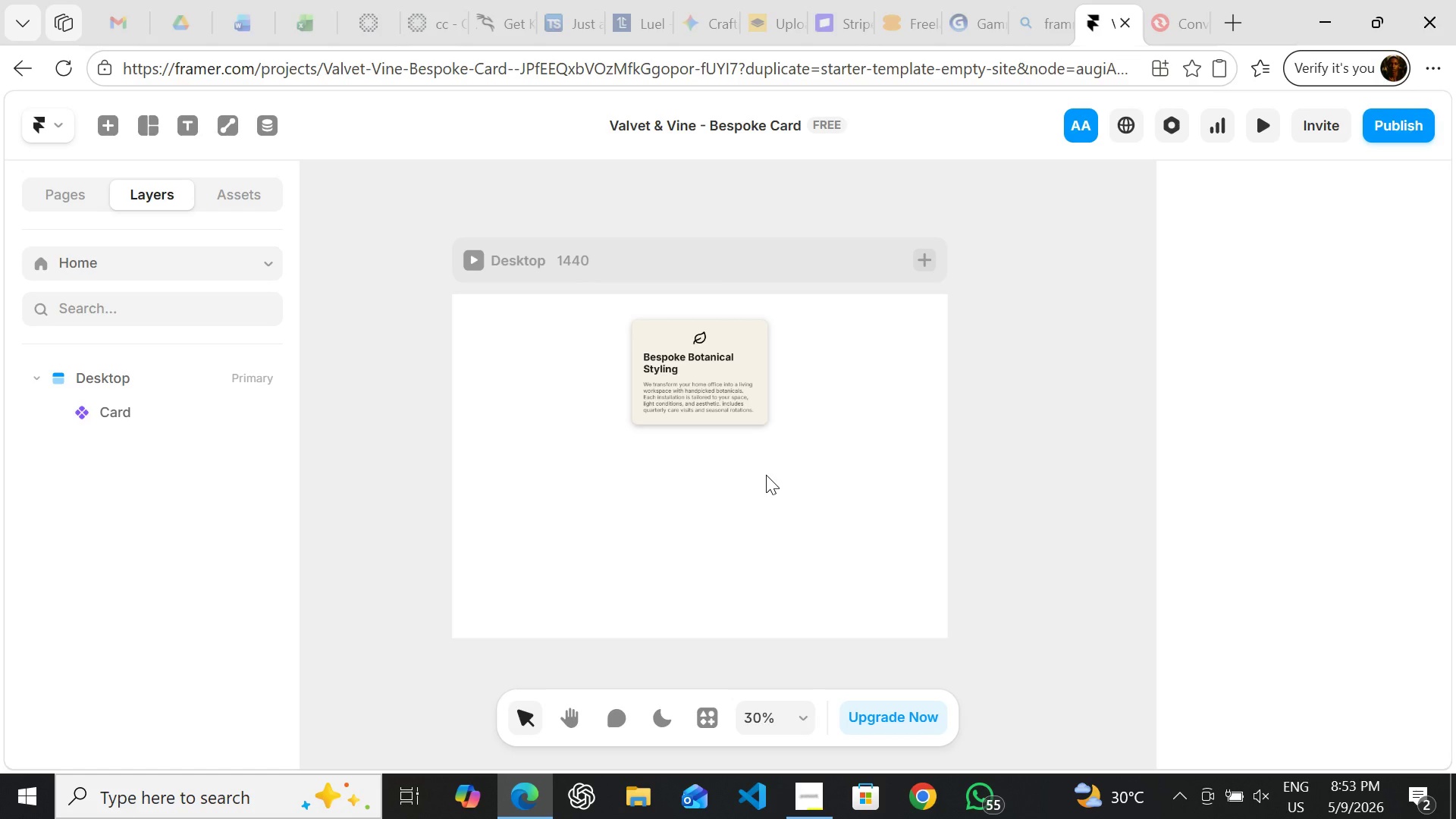 
double_click([714, 377])
 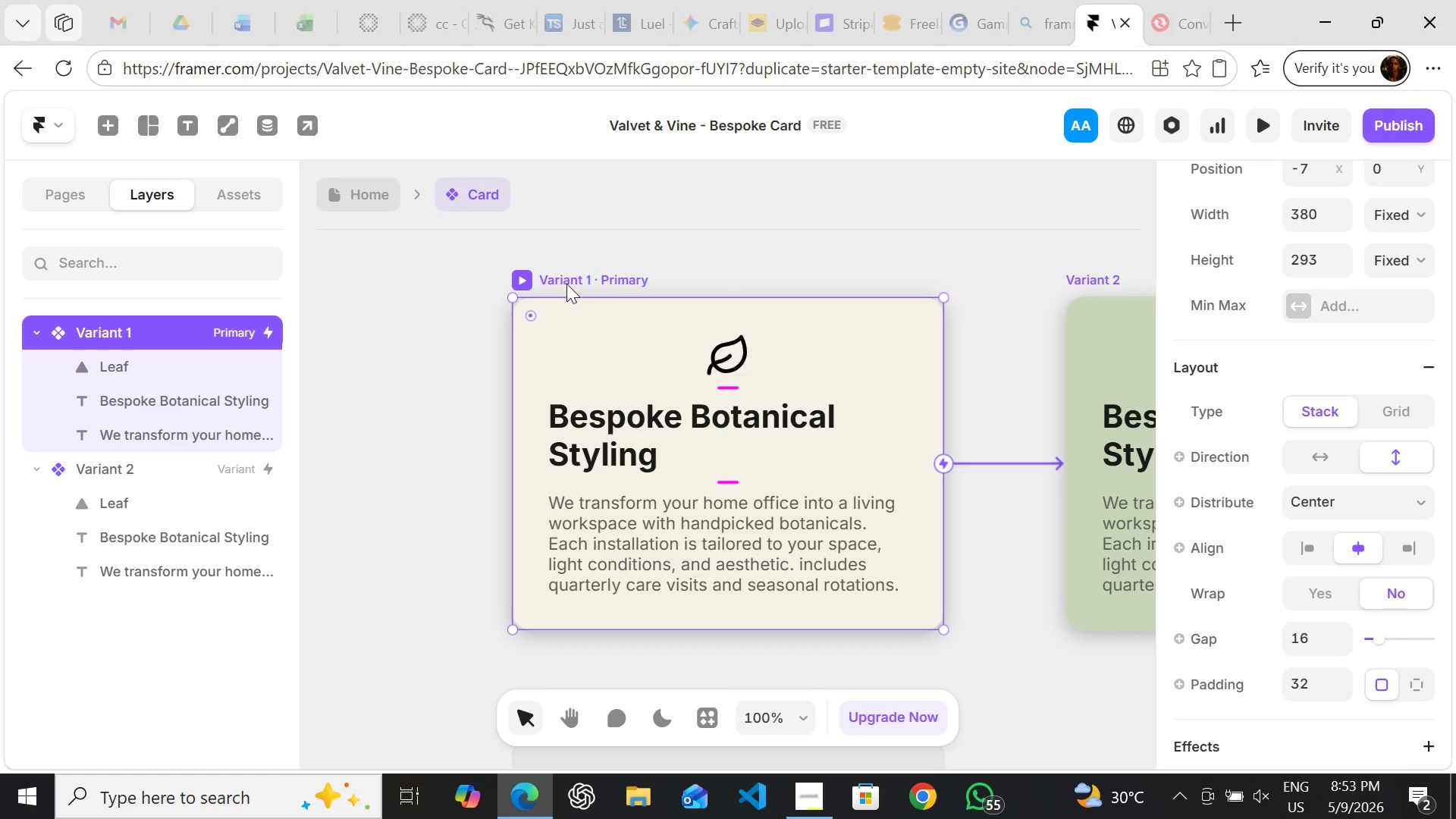 
left_click([566, 283])
 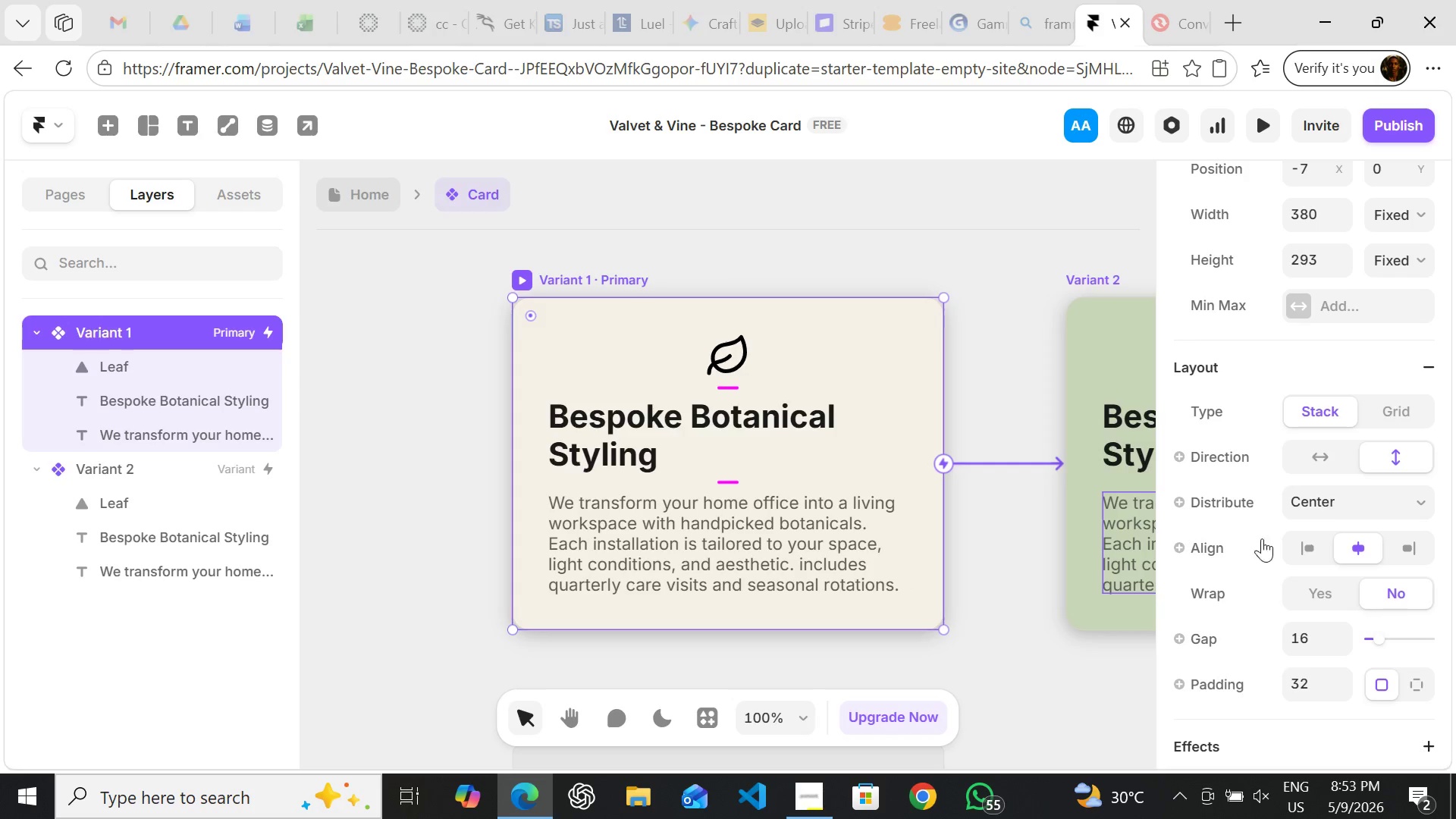 
mouse_move([1280, 566])
 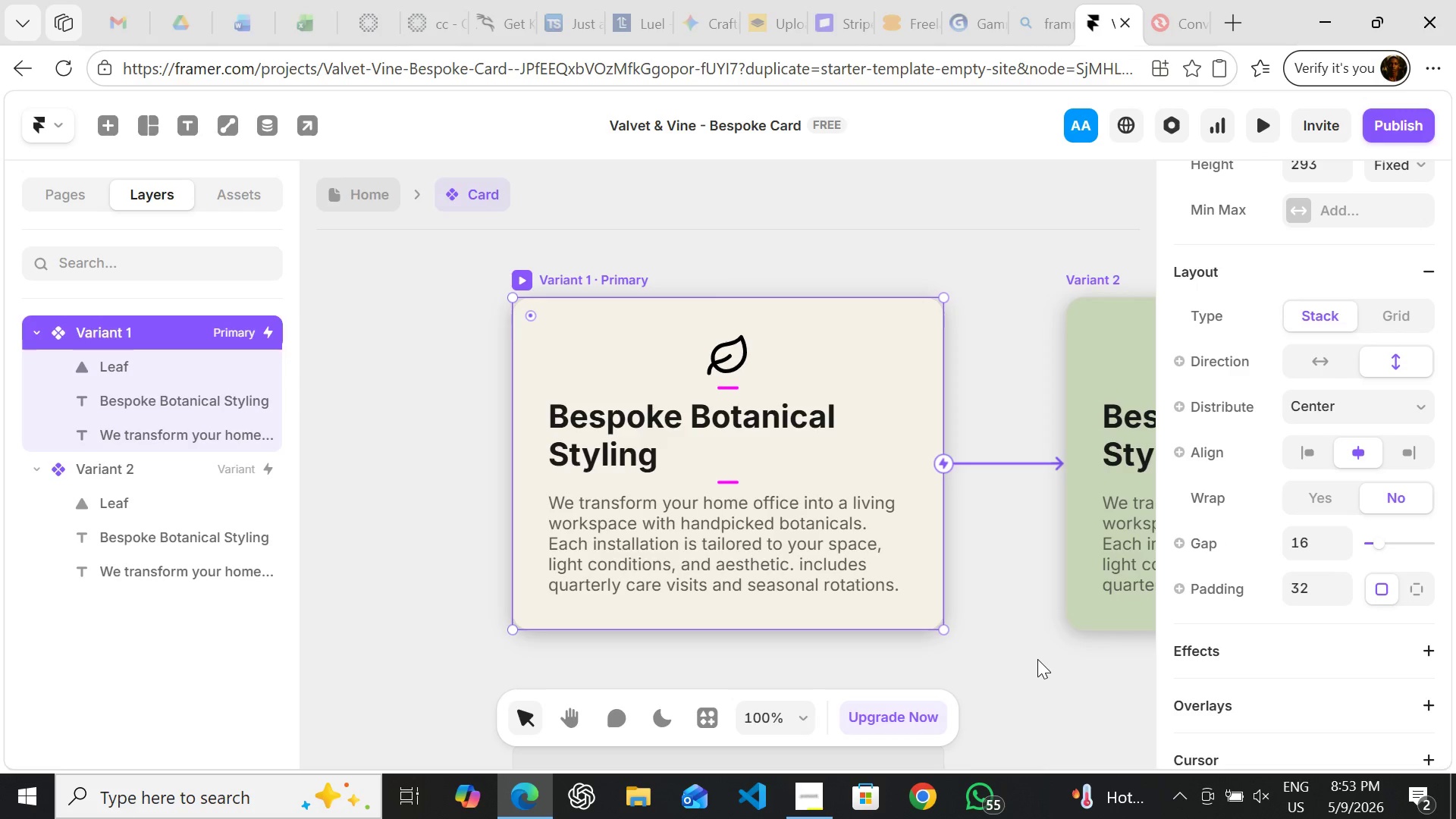 
left_click([1037, 660])
 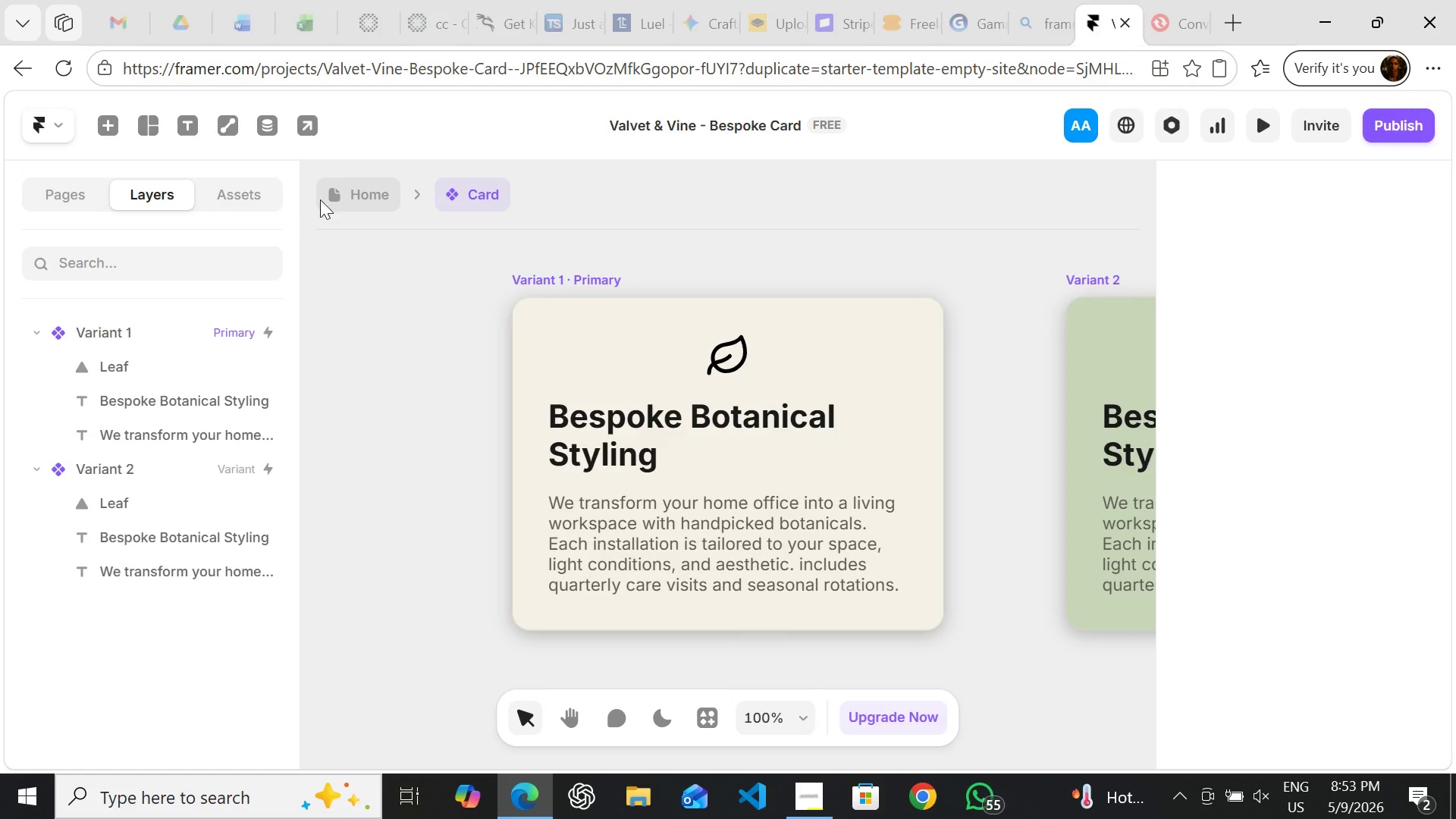 
left_click([330, 198])
 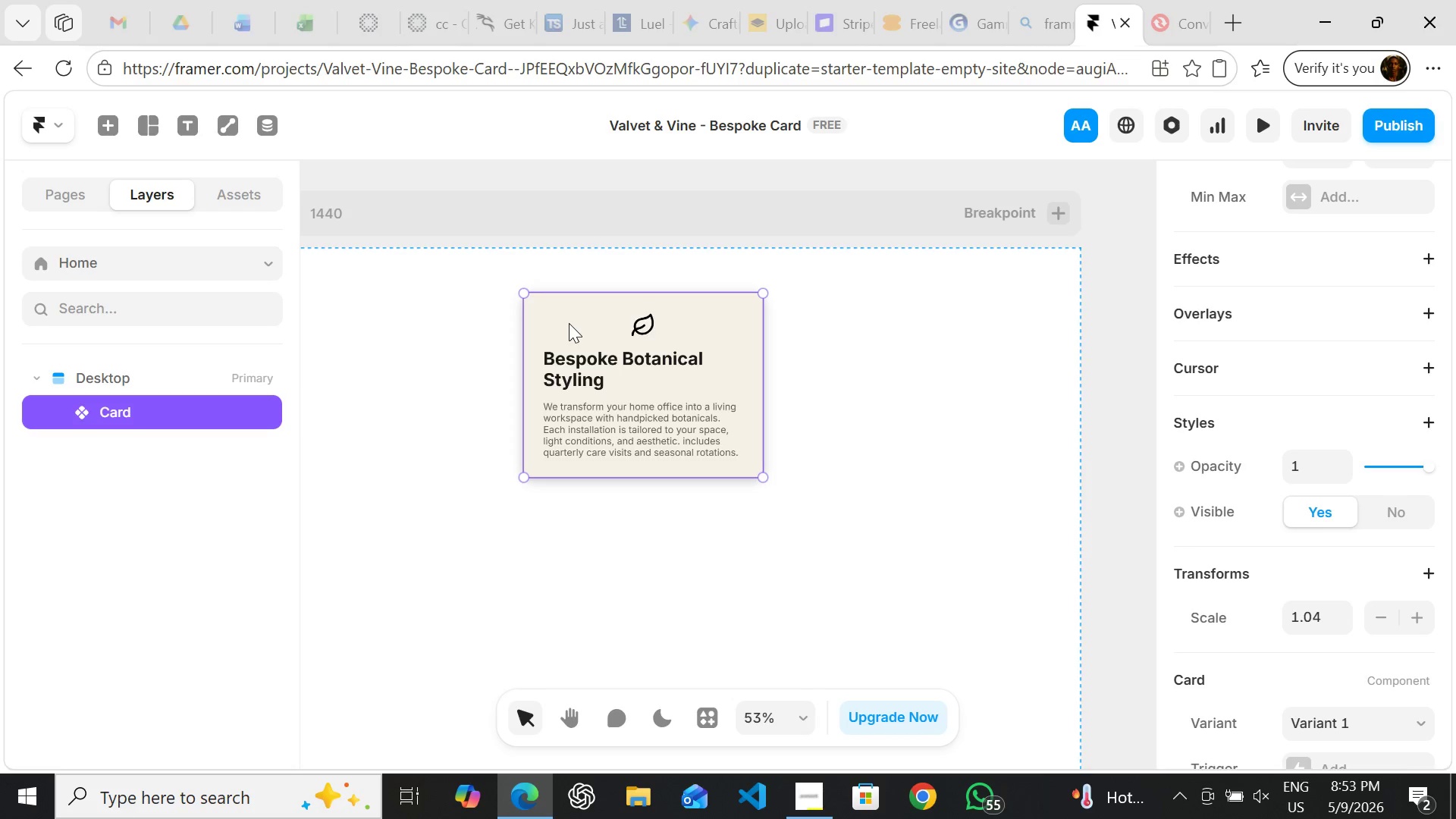 
wait(16.51)
 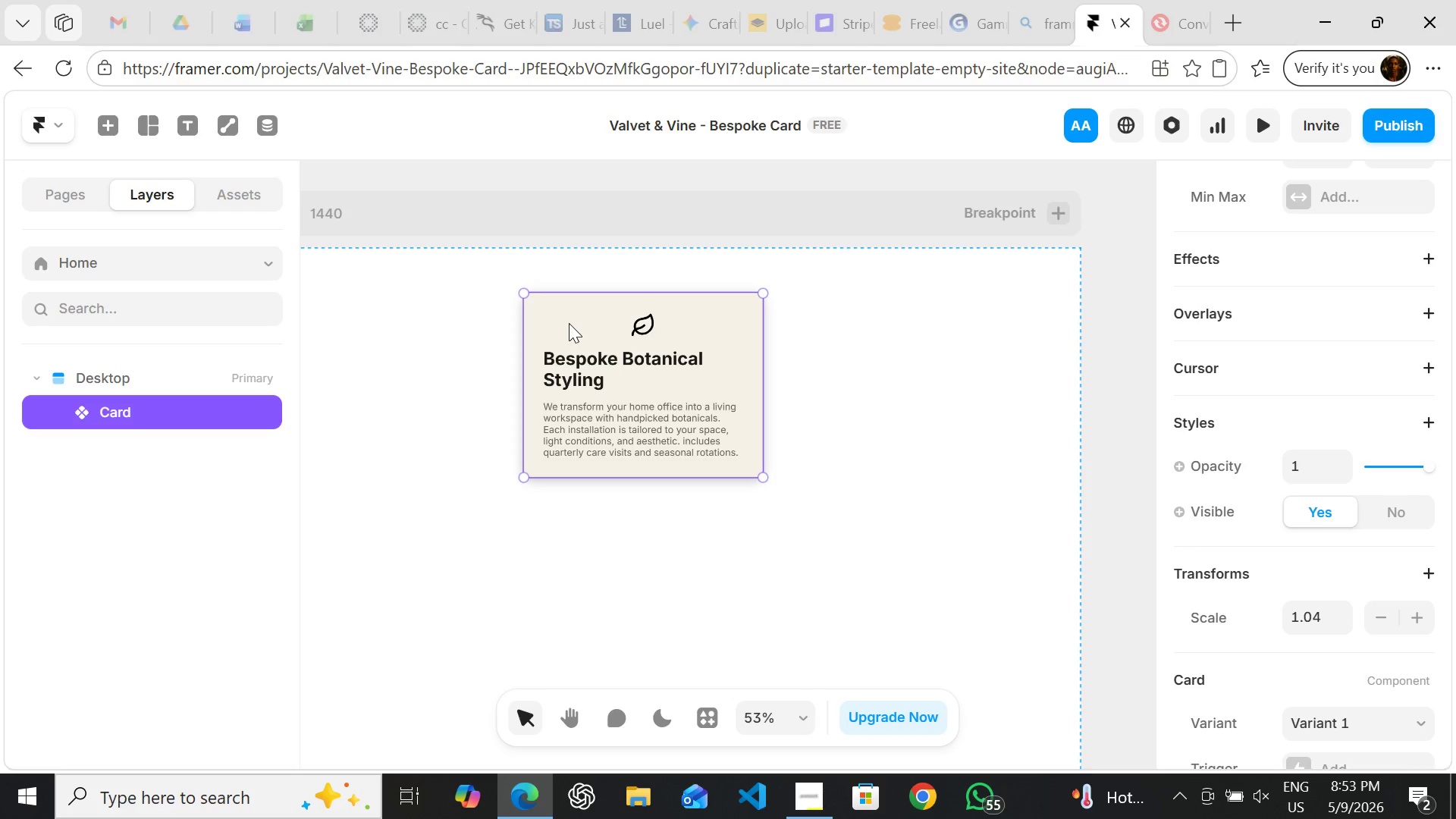 
double_click([589, 320])
 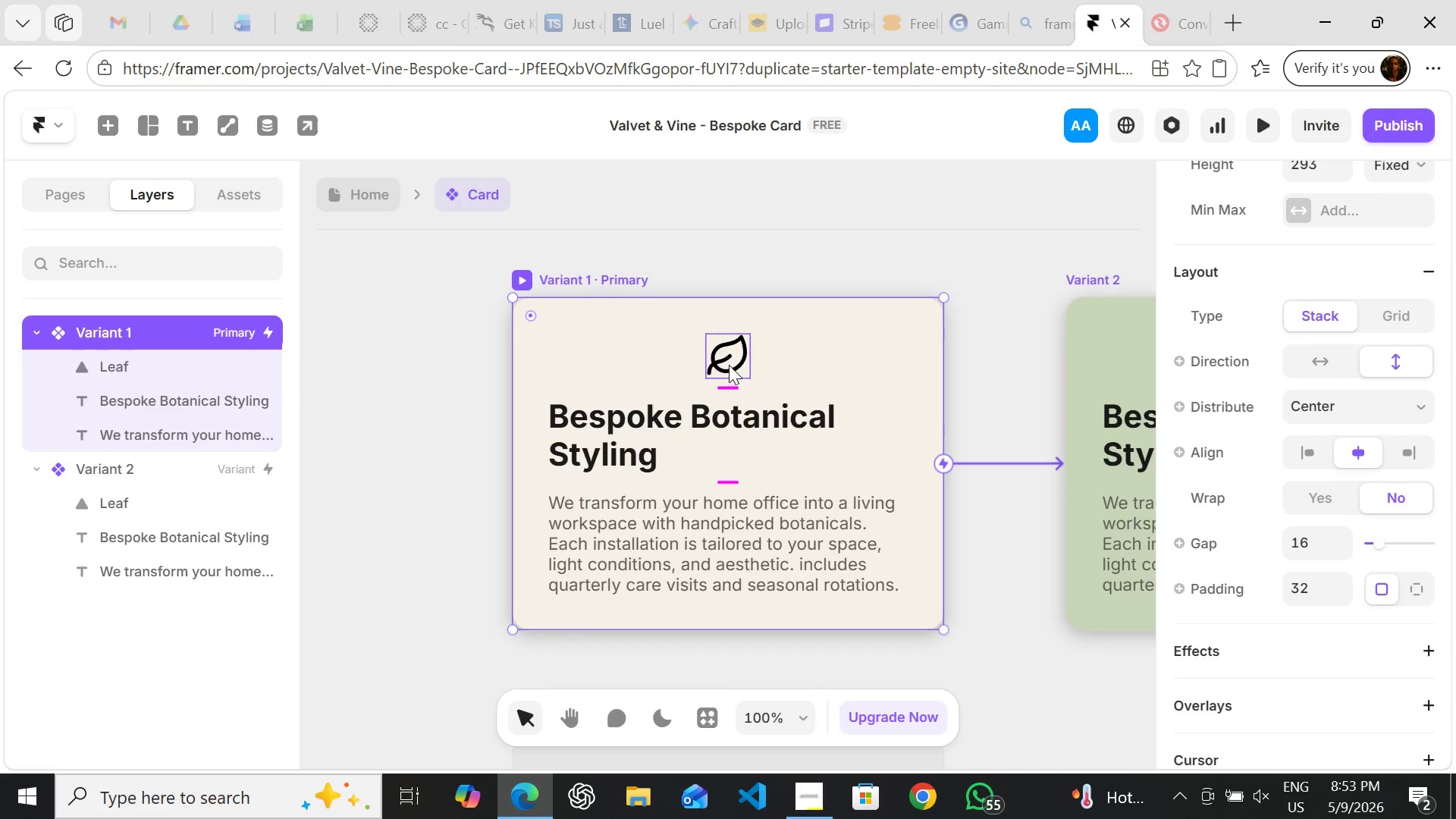 
left_click_drag(start_coordinate=[729, 363], to_coordinate=[575, 370])
 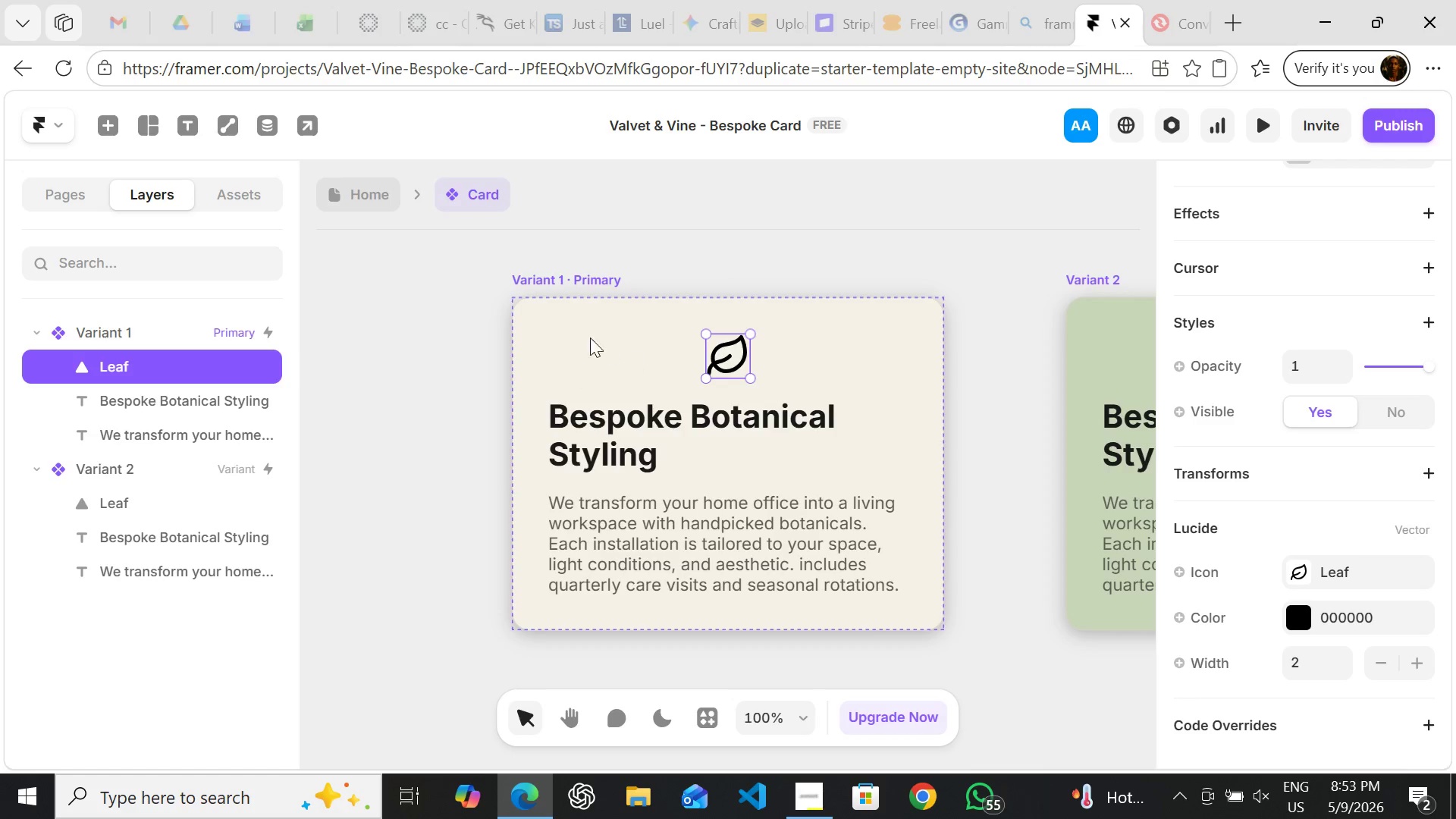 
left_click([570, 278])
 